 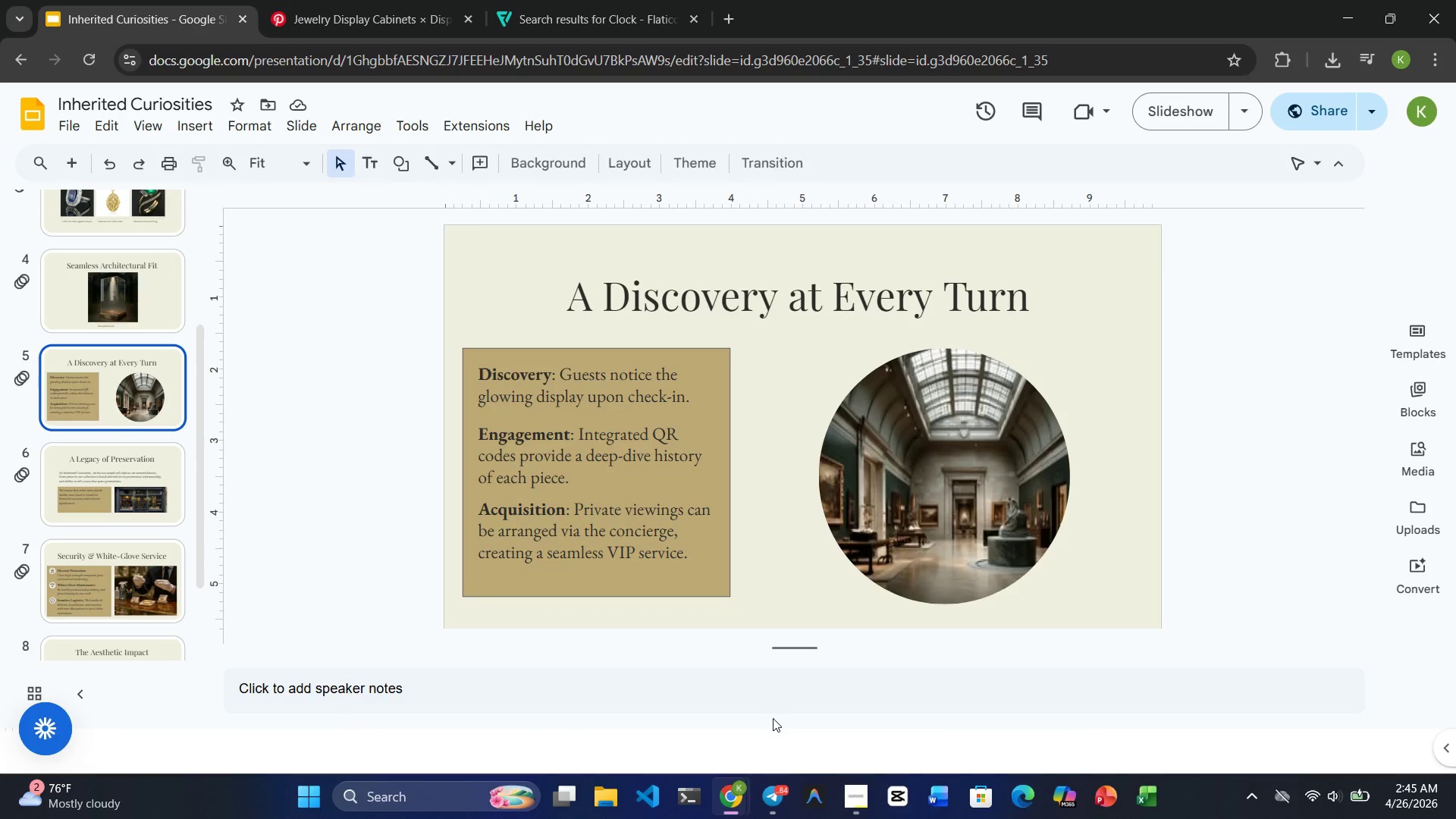 
left_click([128, 458])
 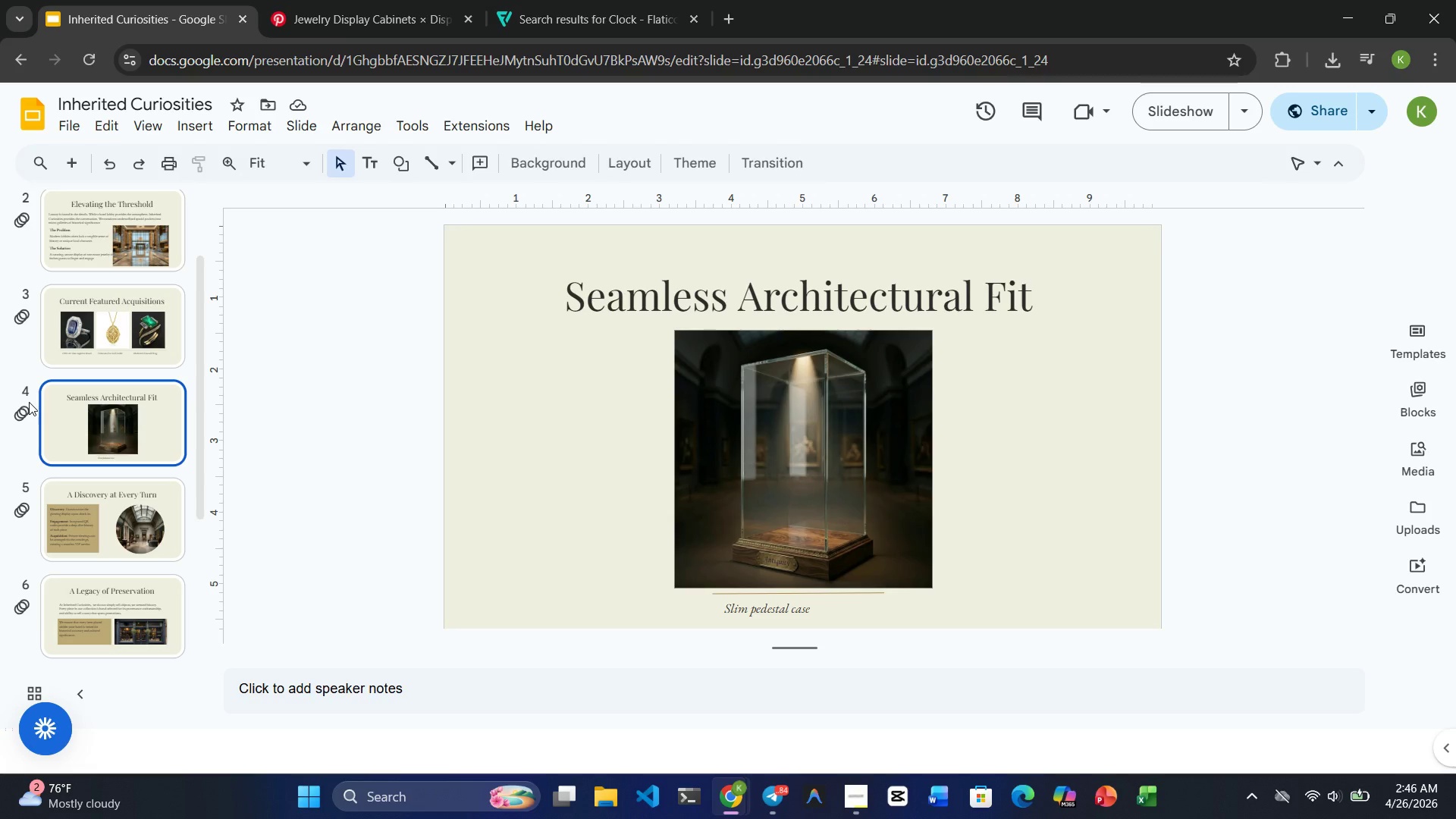 
wait(59.47)
 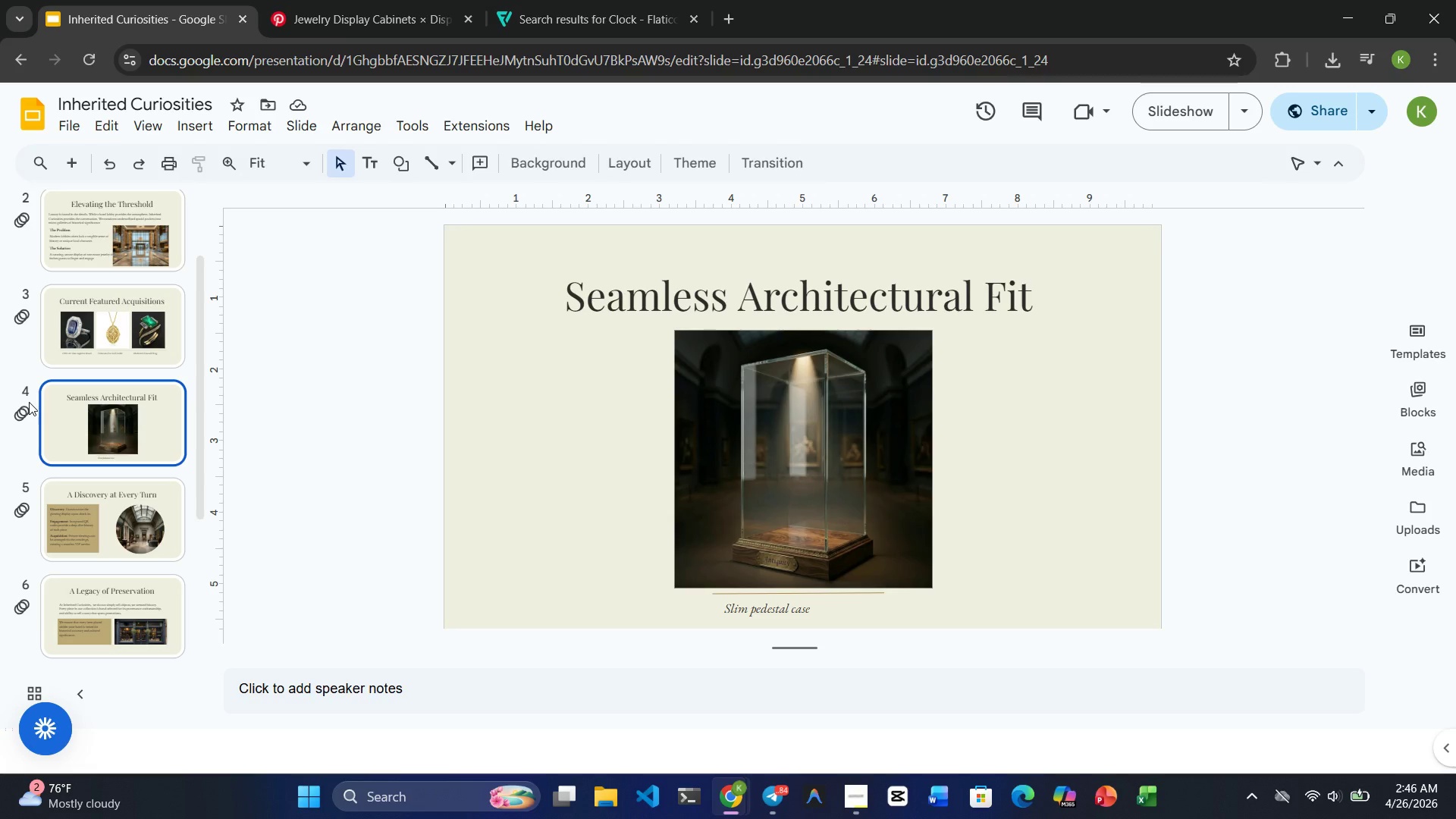 
left_click([797, 491])
 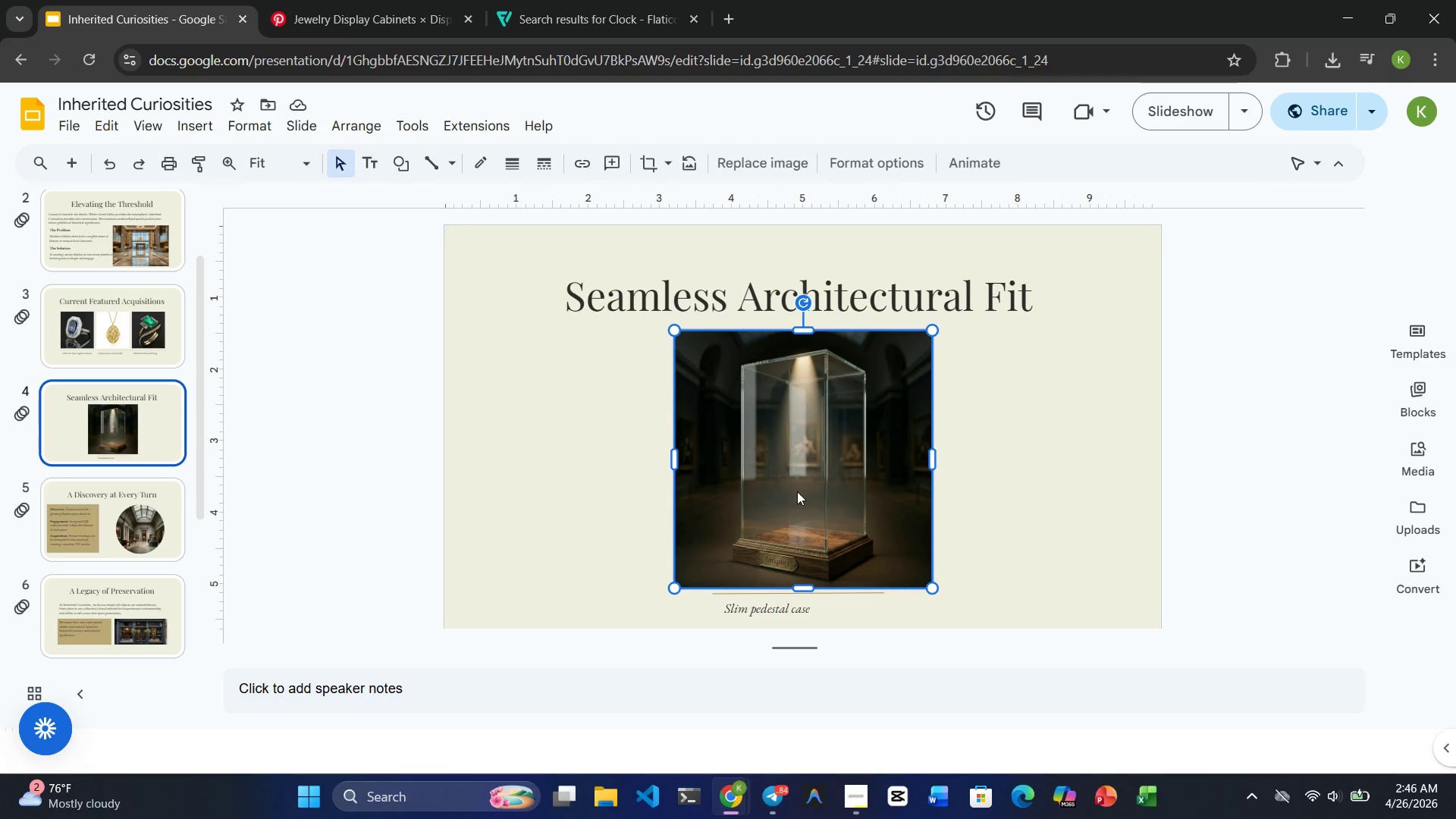 
wait(15.89)
 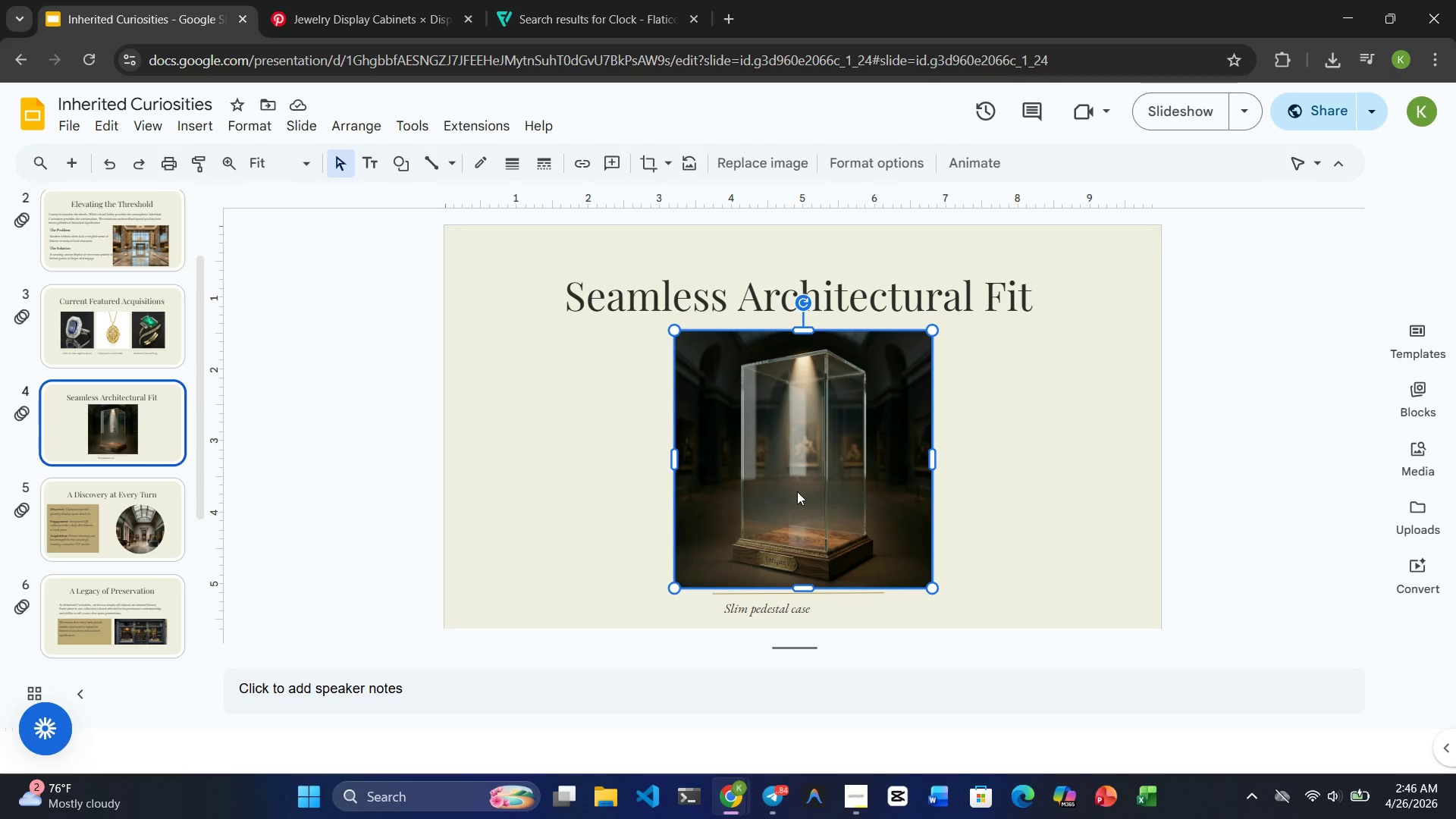 
left_click([368, 20])
 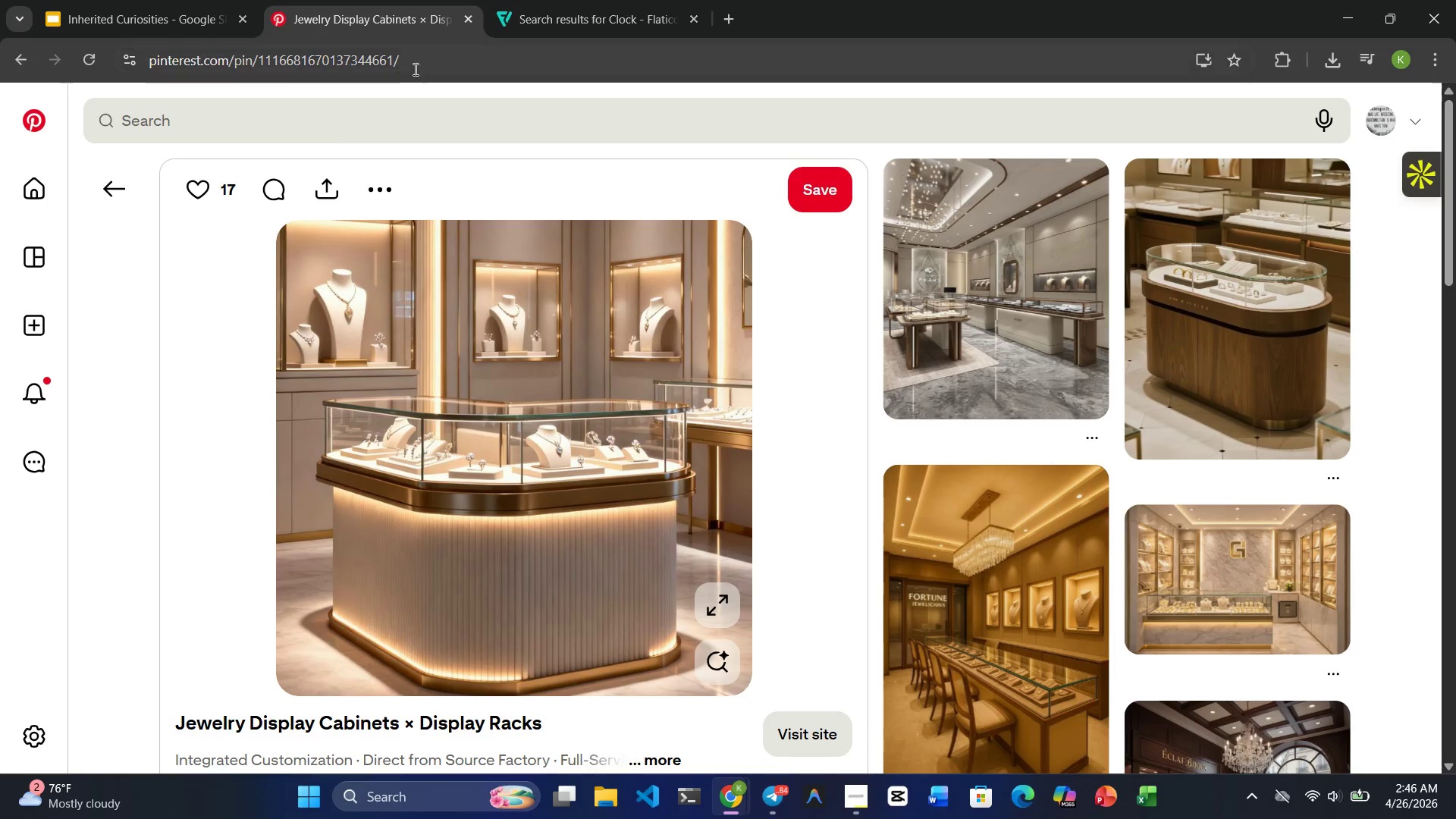 
left_click([368, 114])
 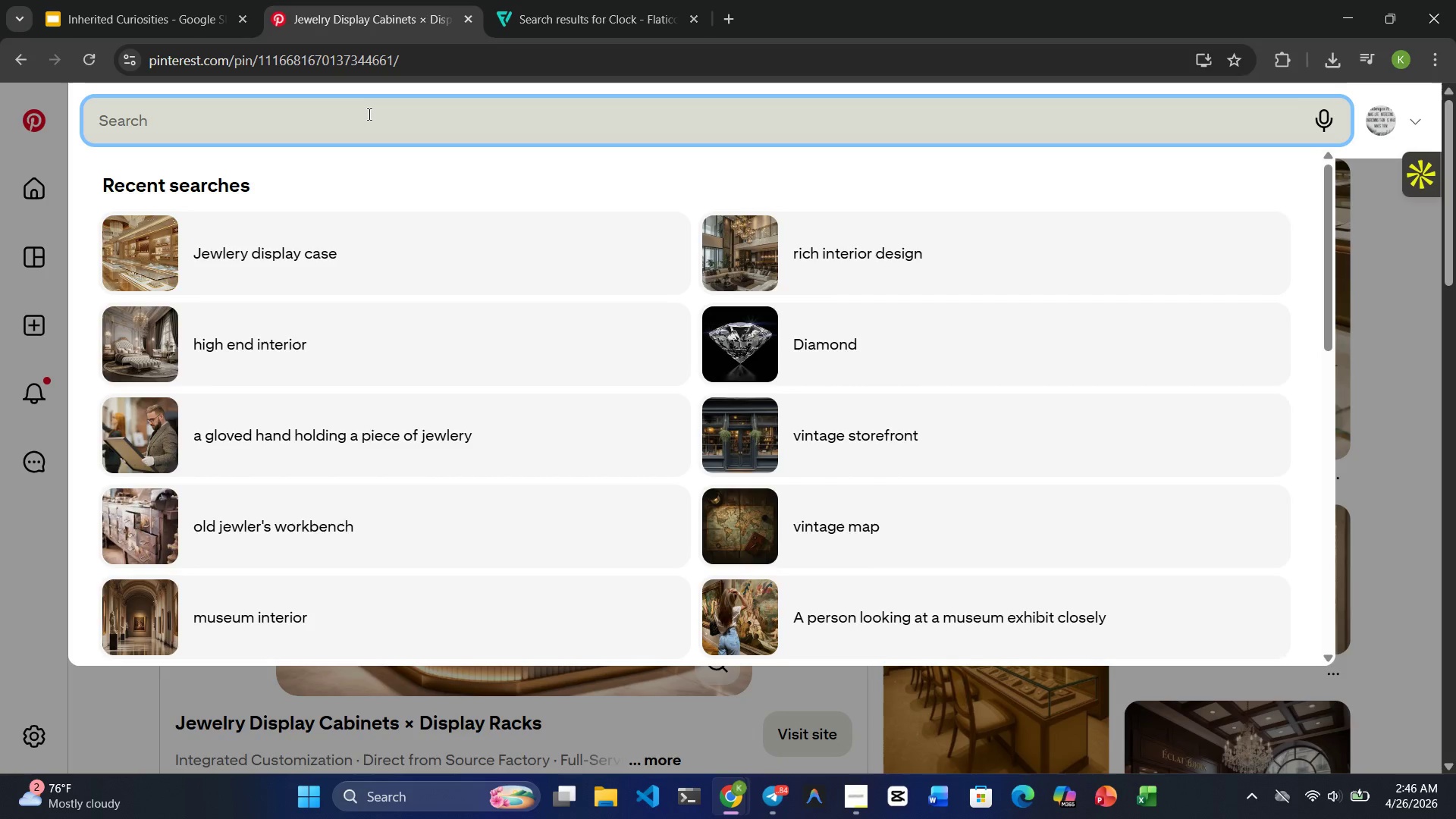 
key(Numpad2)
 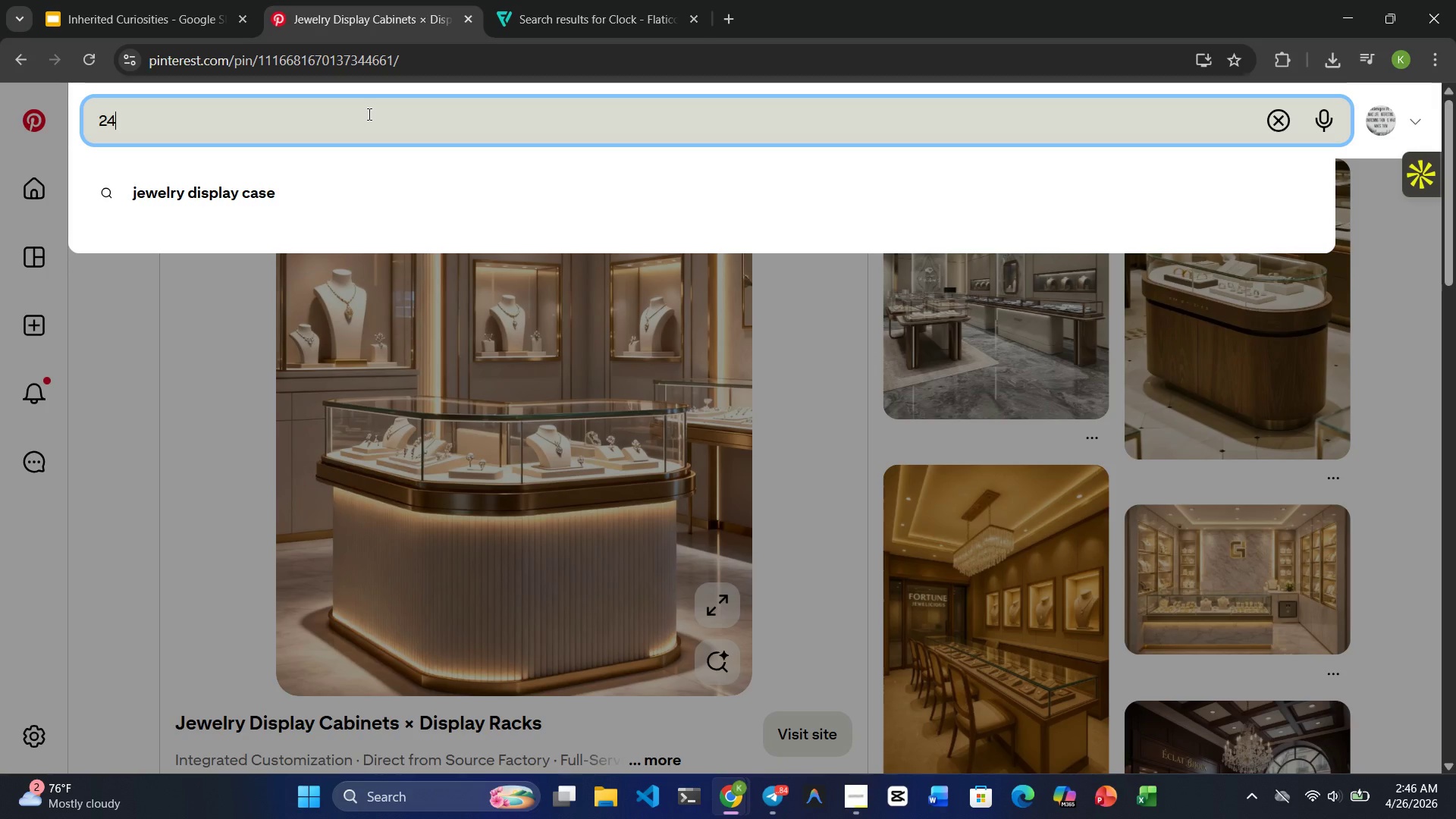 
key(Numpad4)
 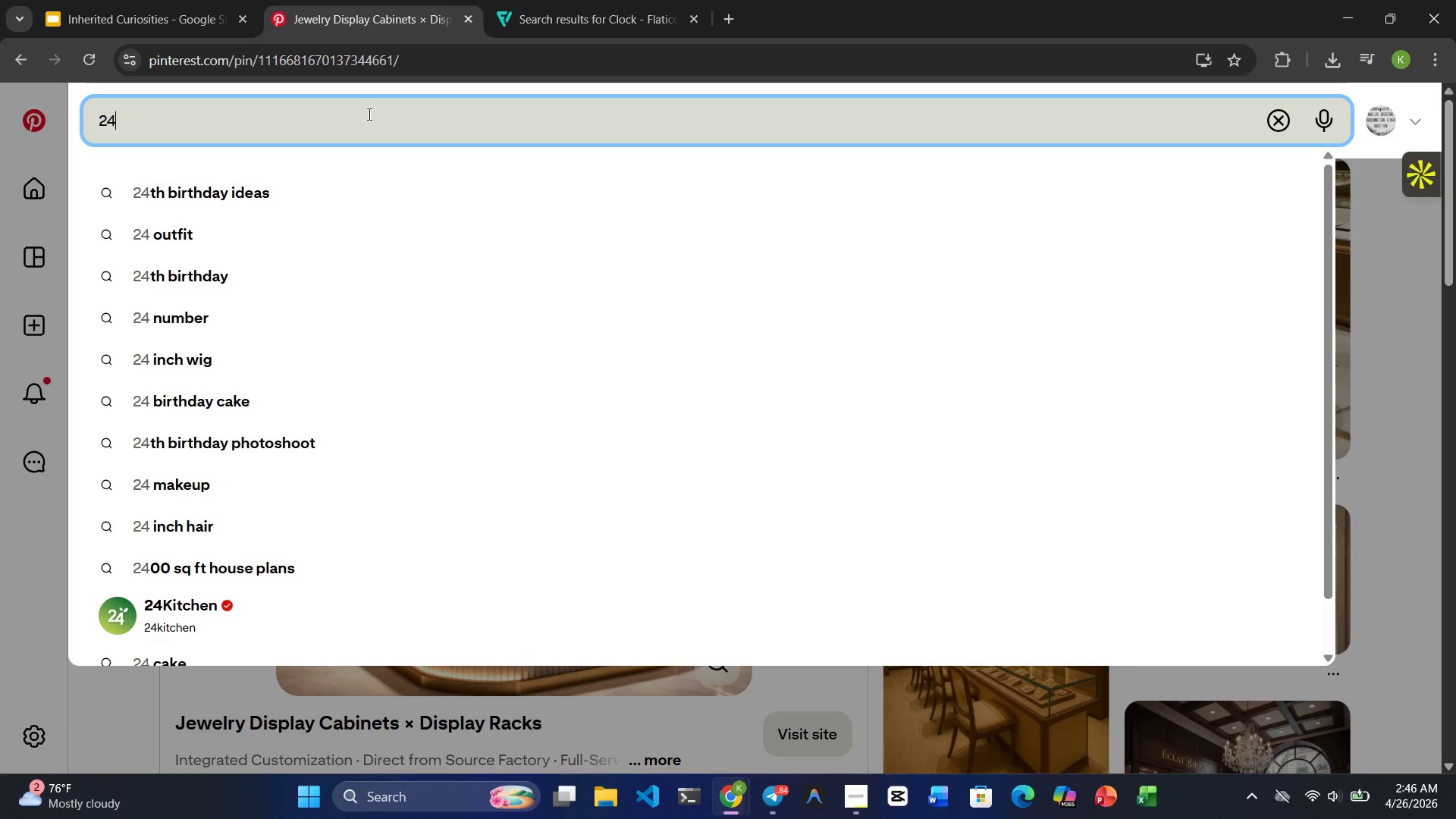 
key(Quote)
 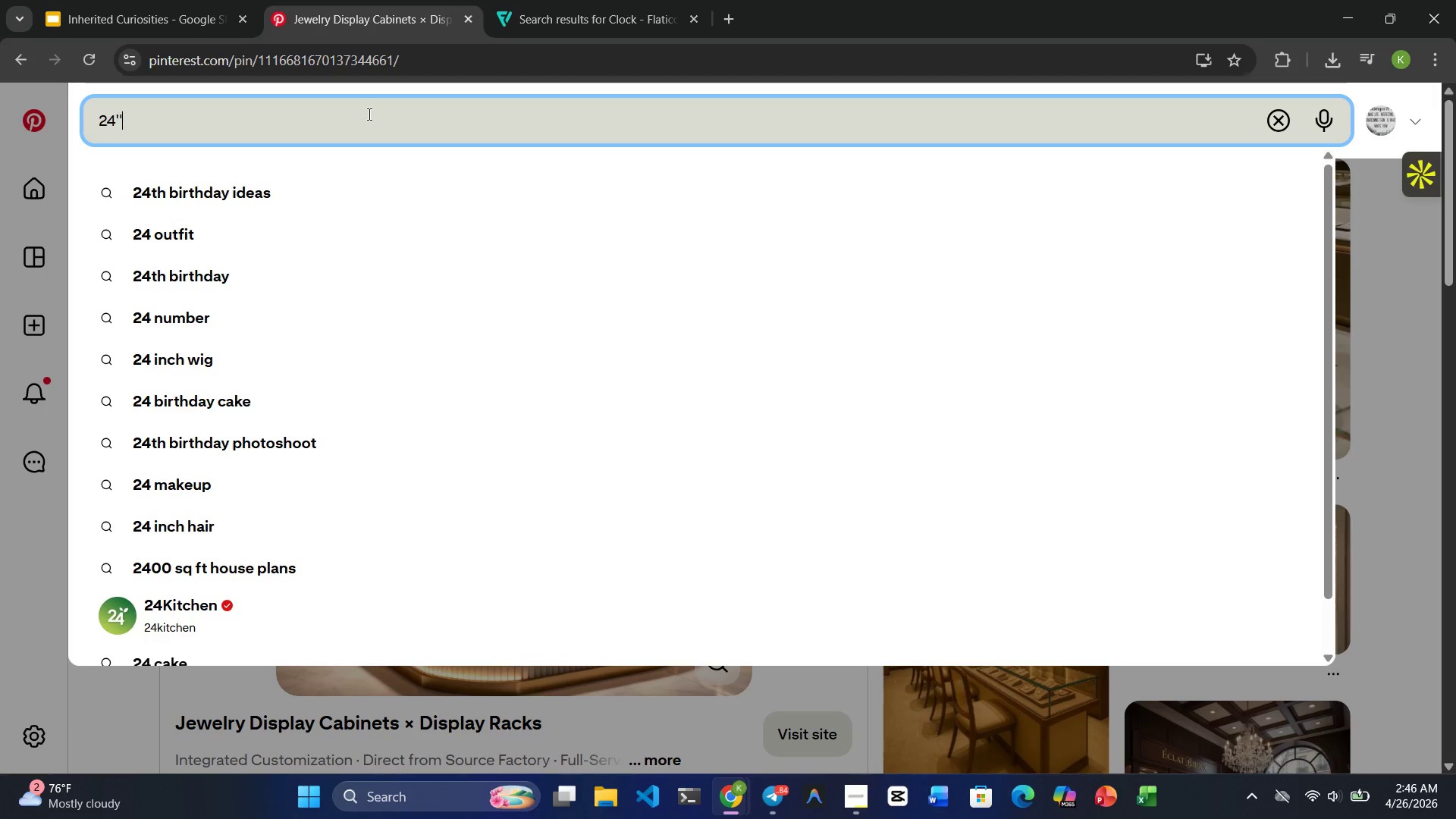 
key(Quote)
 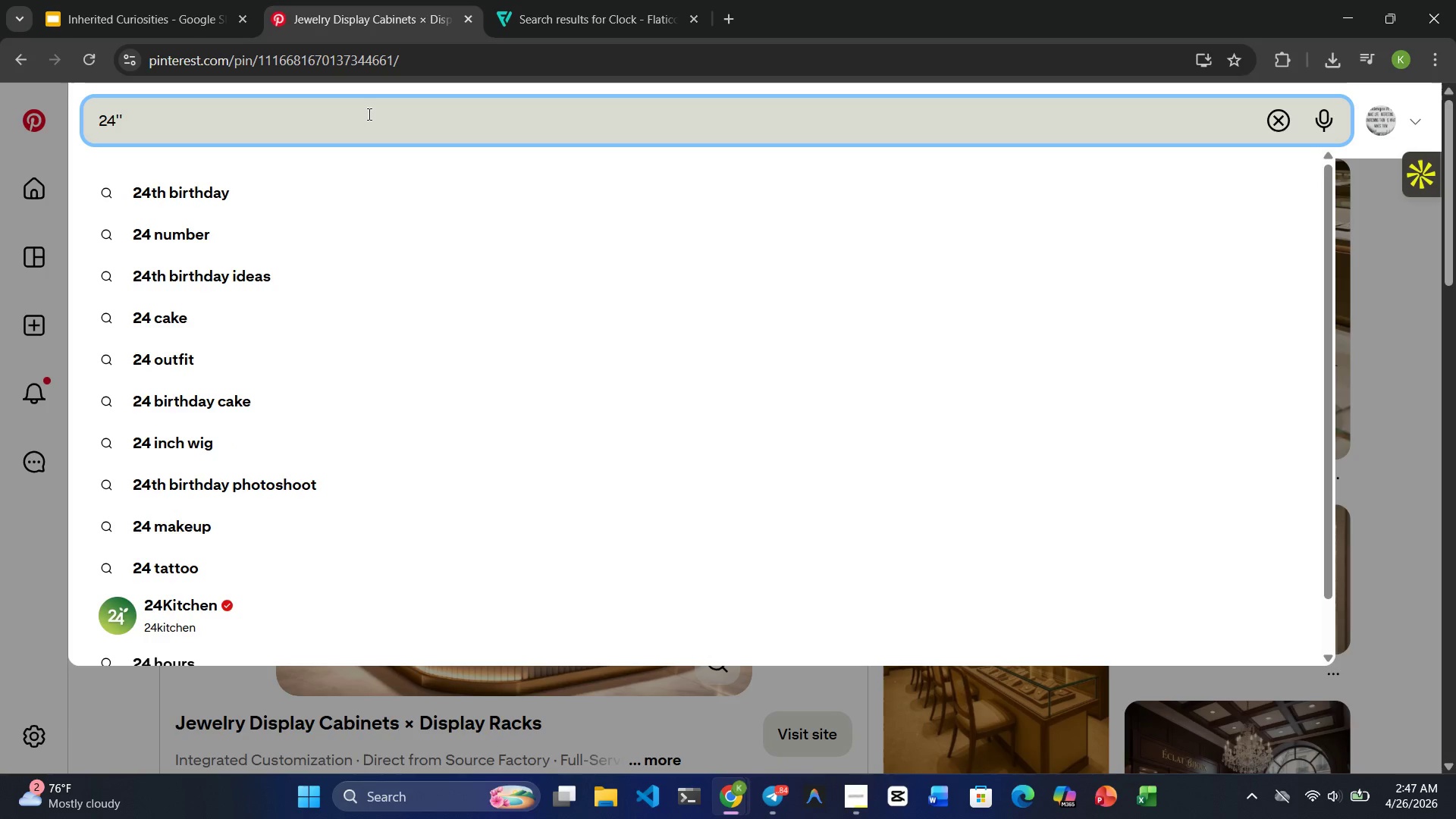 
type(x24" ultra-slim pde)
key(Backspace)
key(Backspace)
type(edestral)
 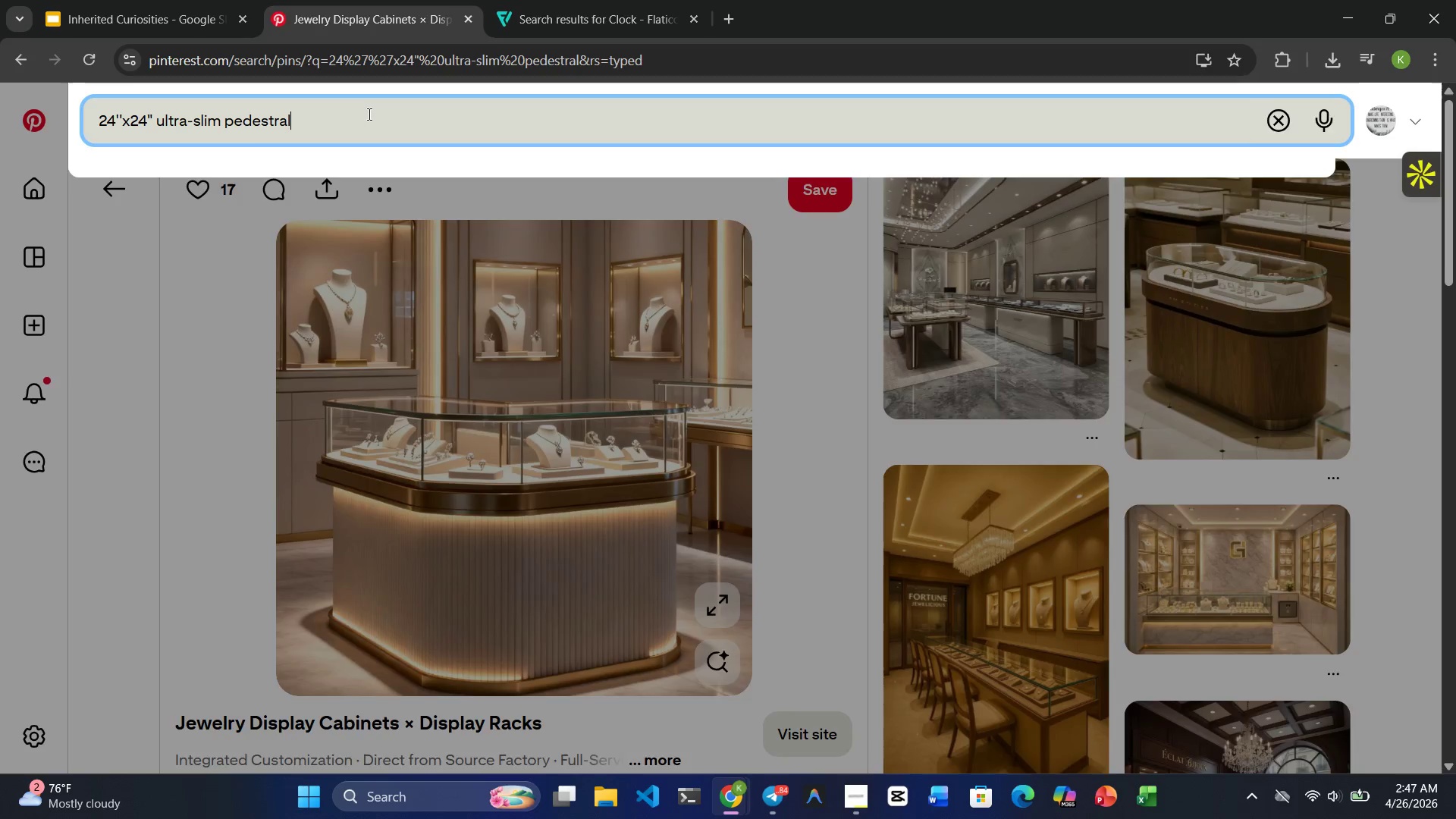 
key(Enter)
 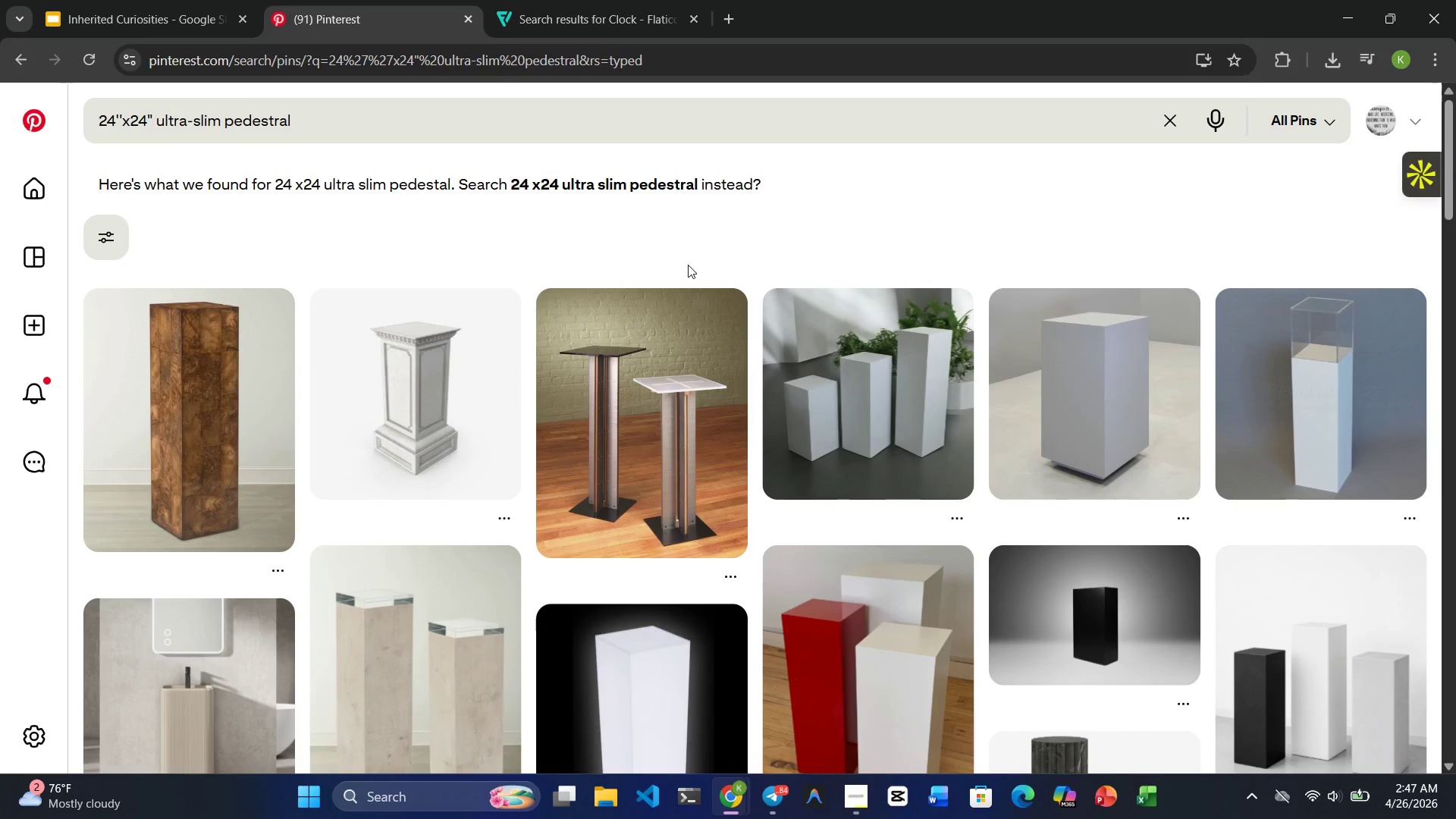 
wait(52.46)
 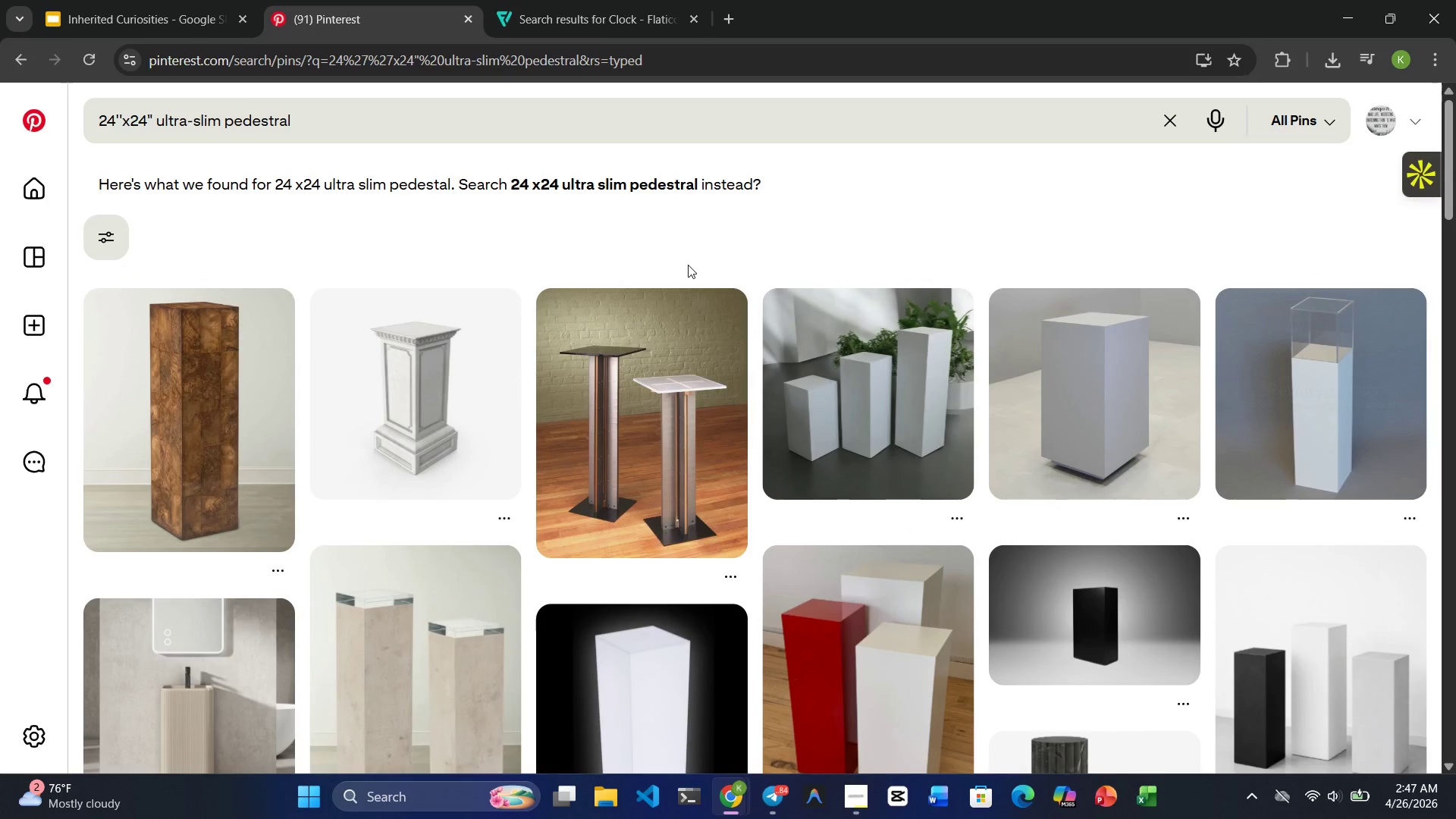 
mouse_move([811, 438])
 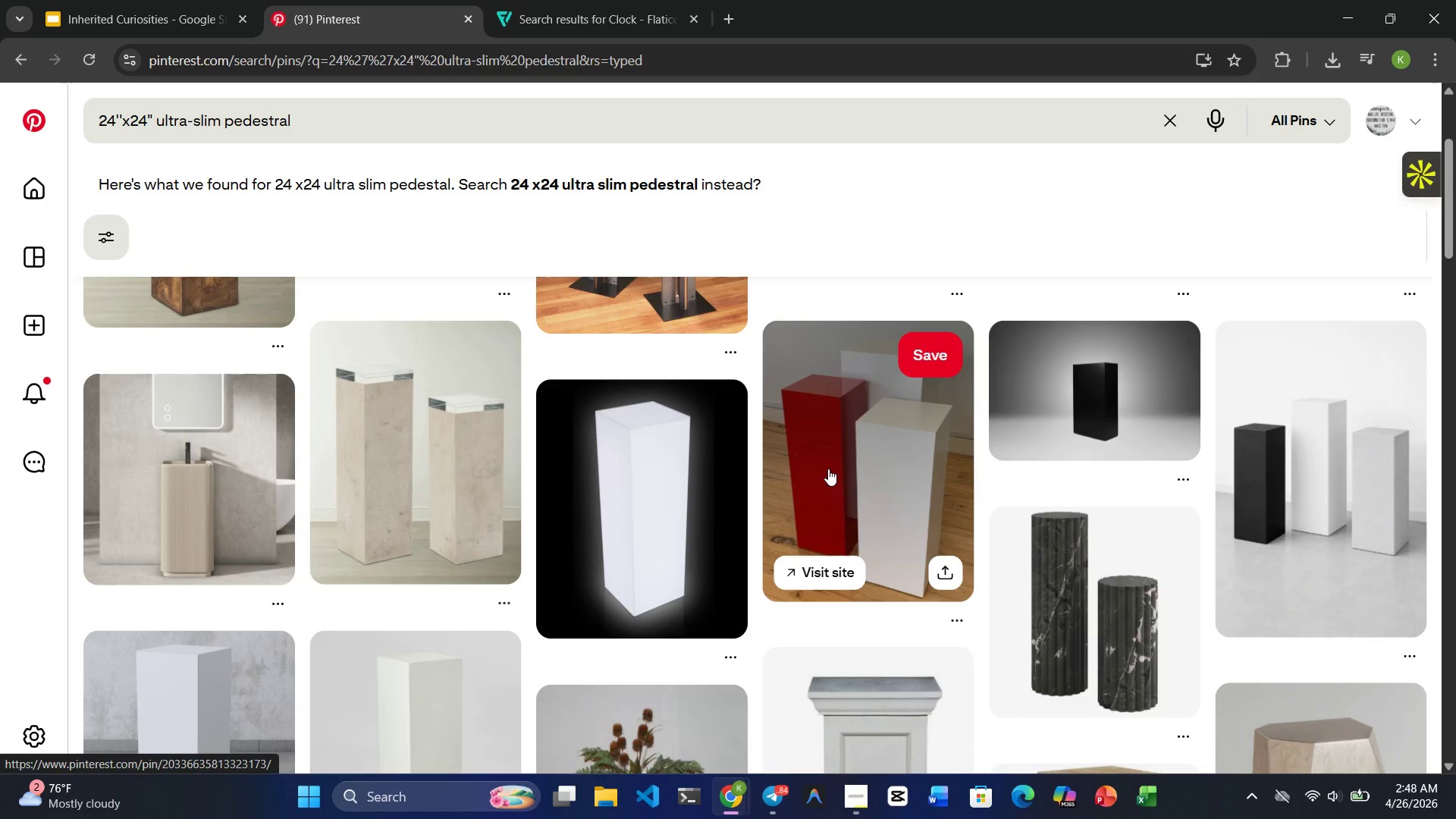 
wait(13.77)
 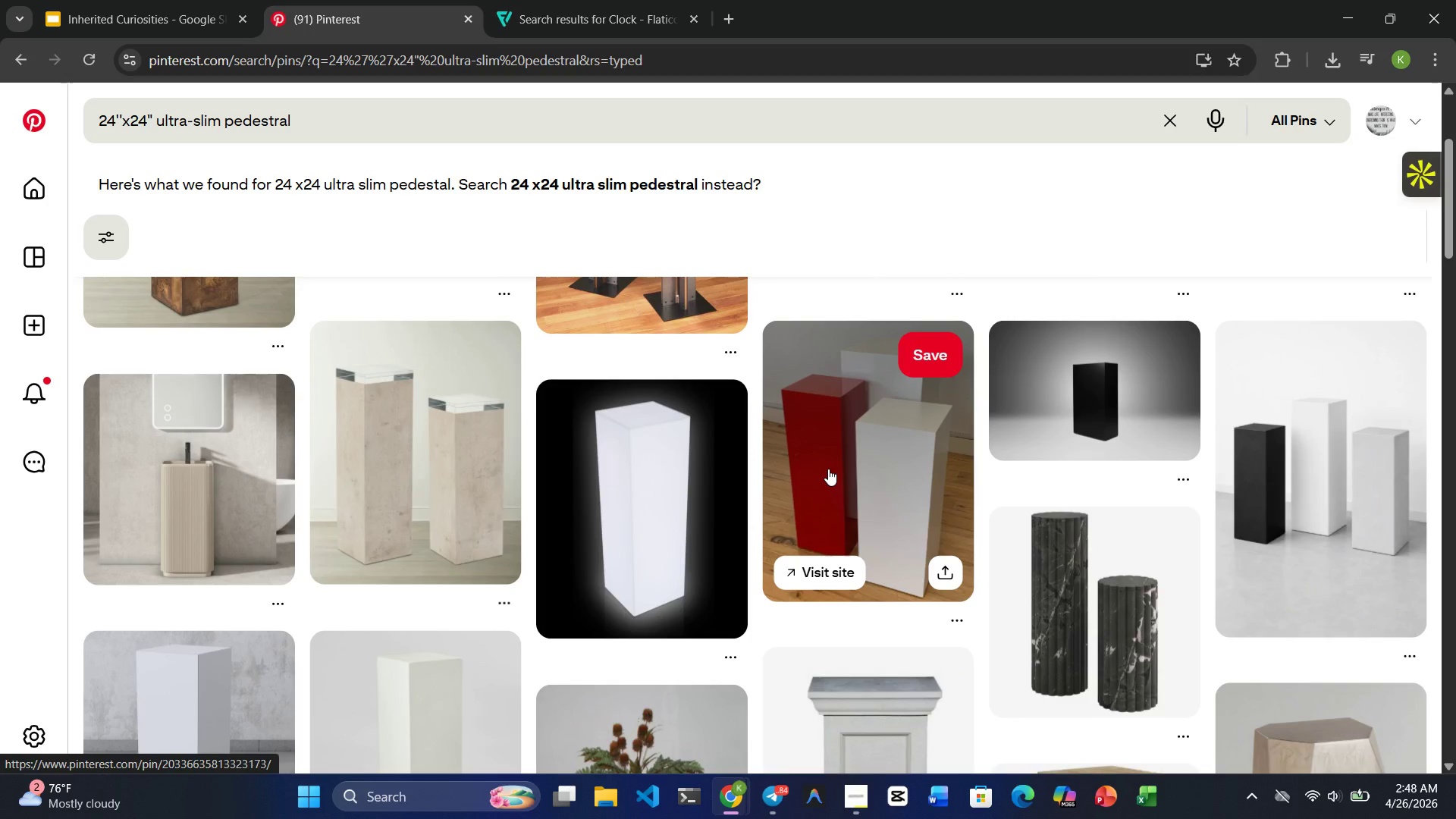 
left_click([152, 24])
 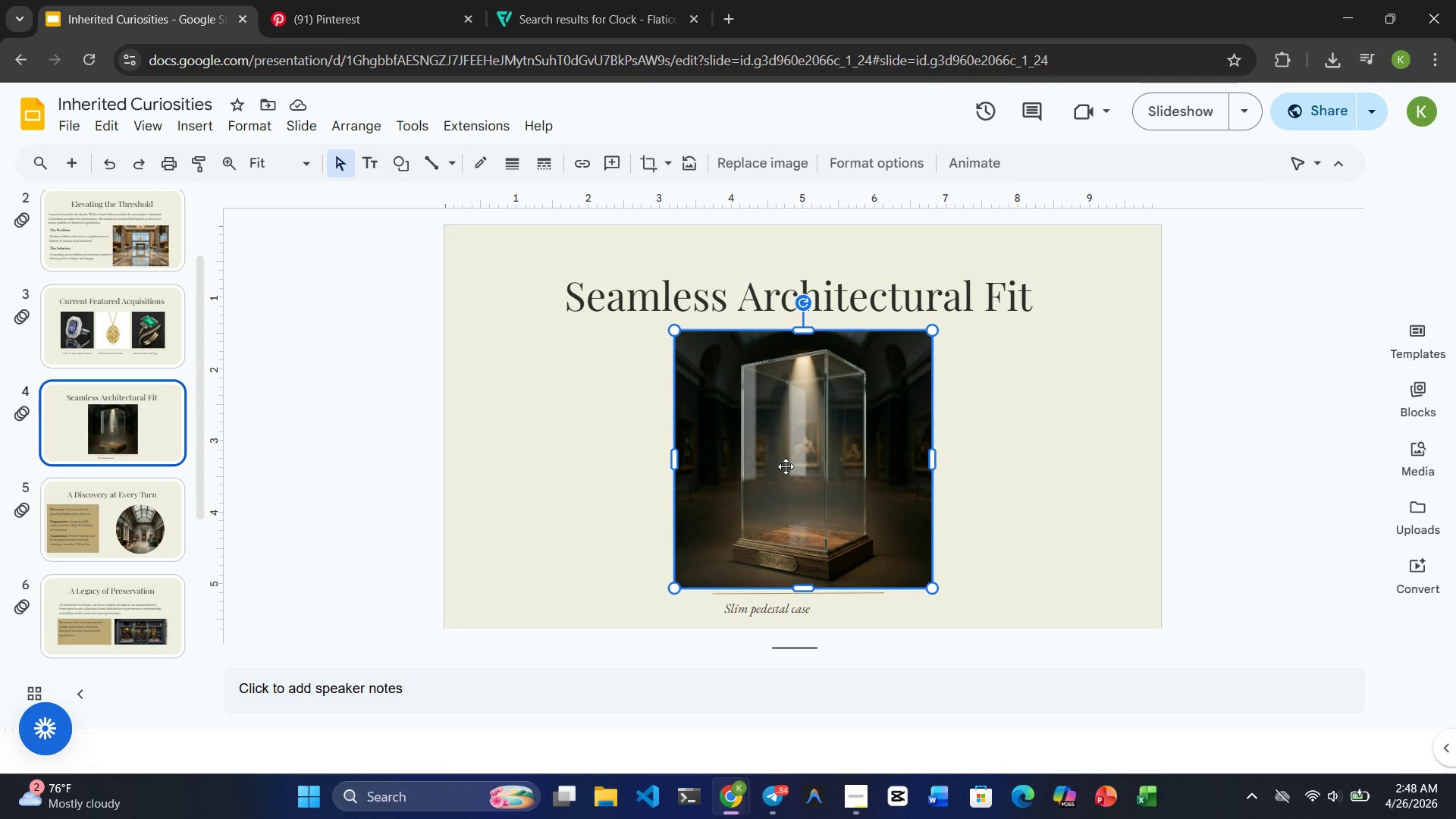 
wait(12.81)
 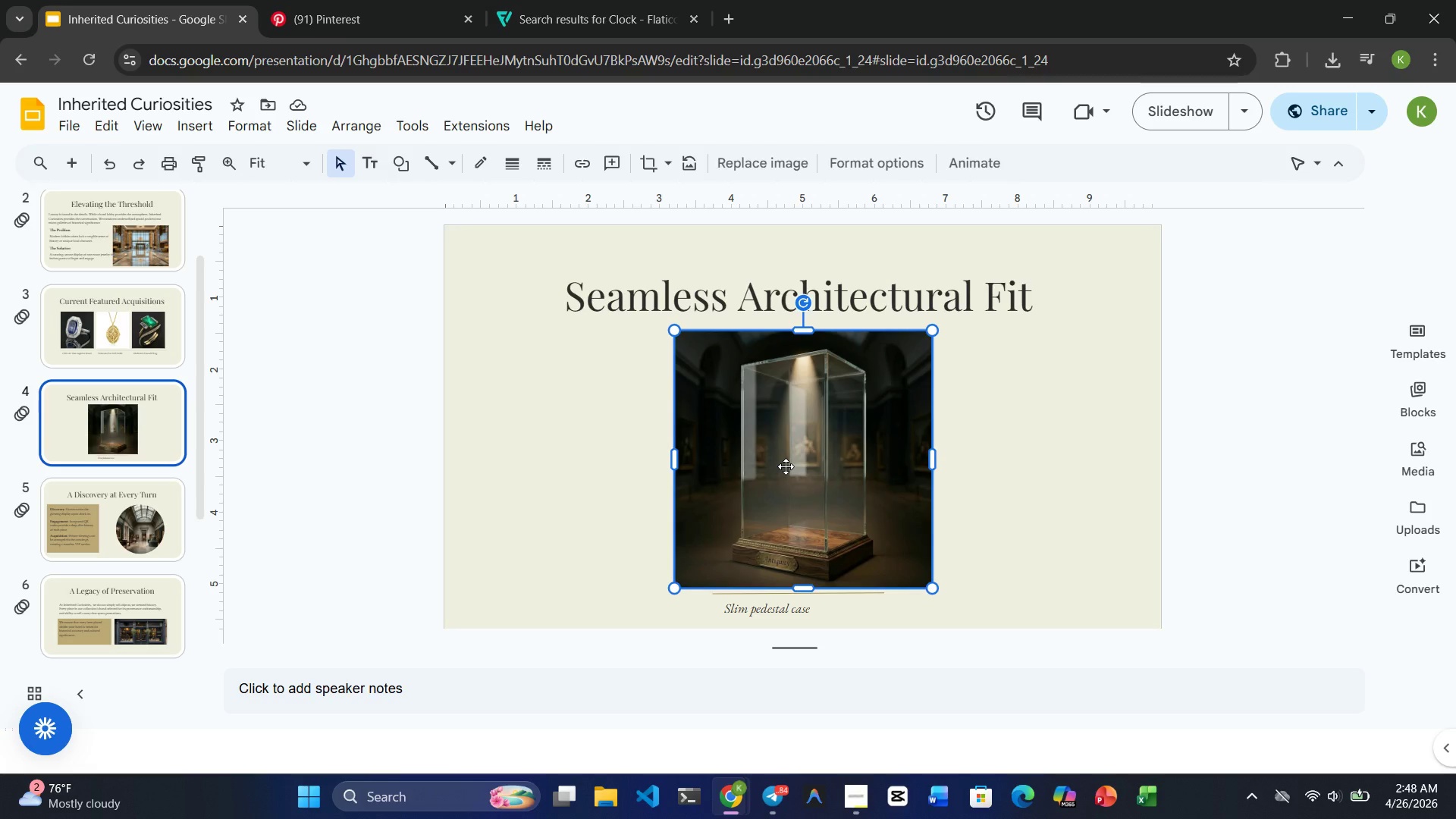 
left_click_drag(start_coordinate=[786, 466], to_coordinate=[987, 465])
 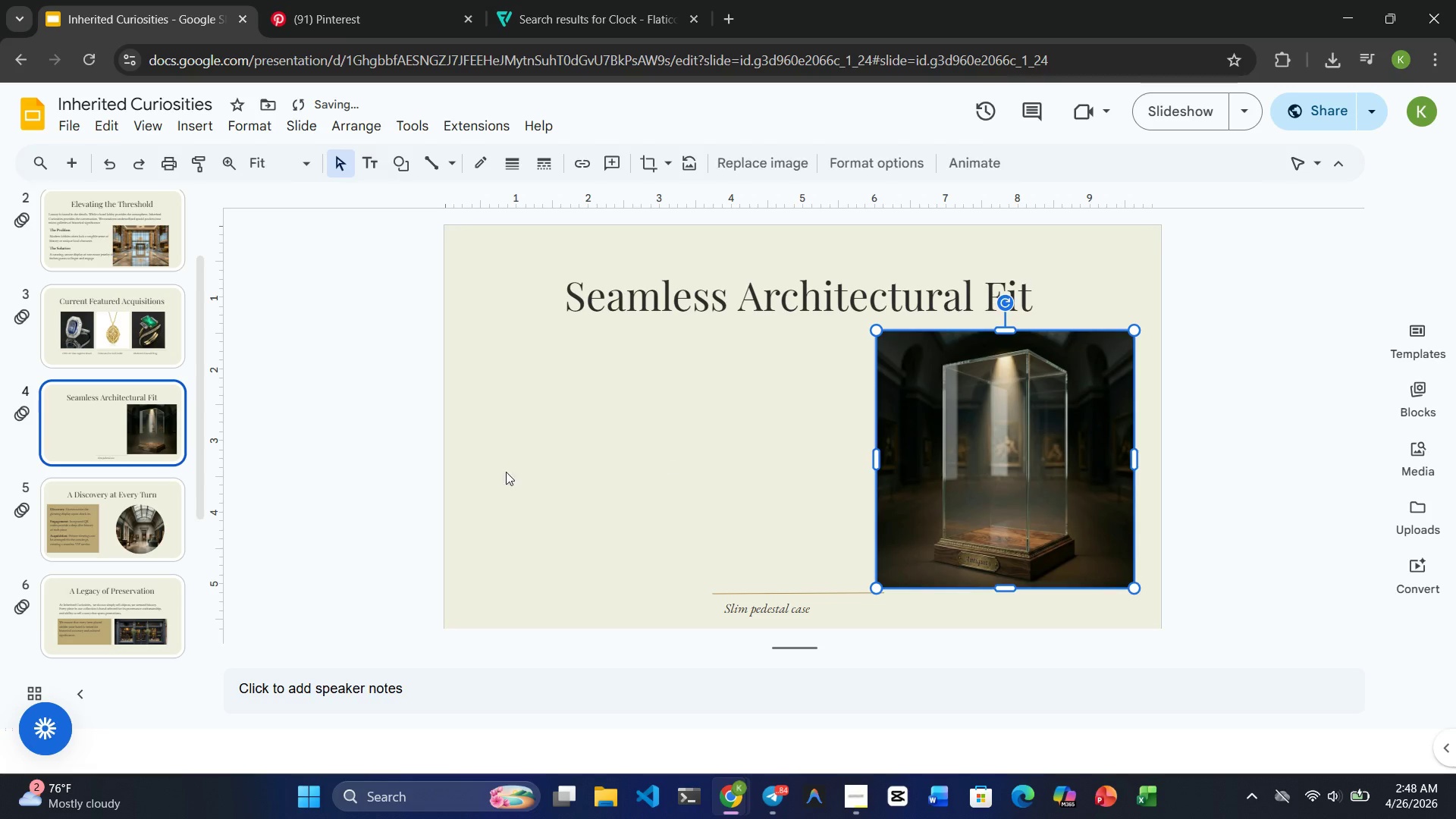 
left_click([688, 378])
 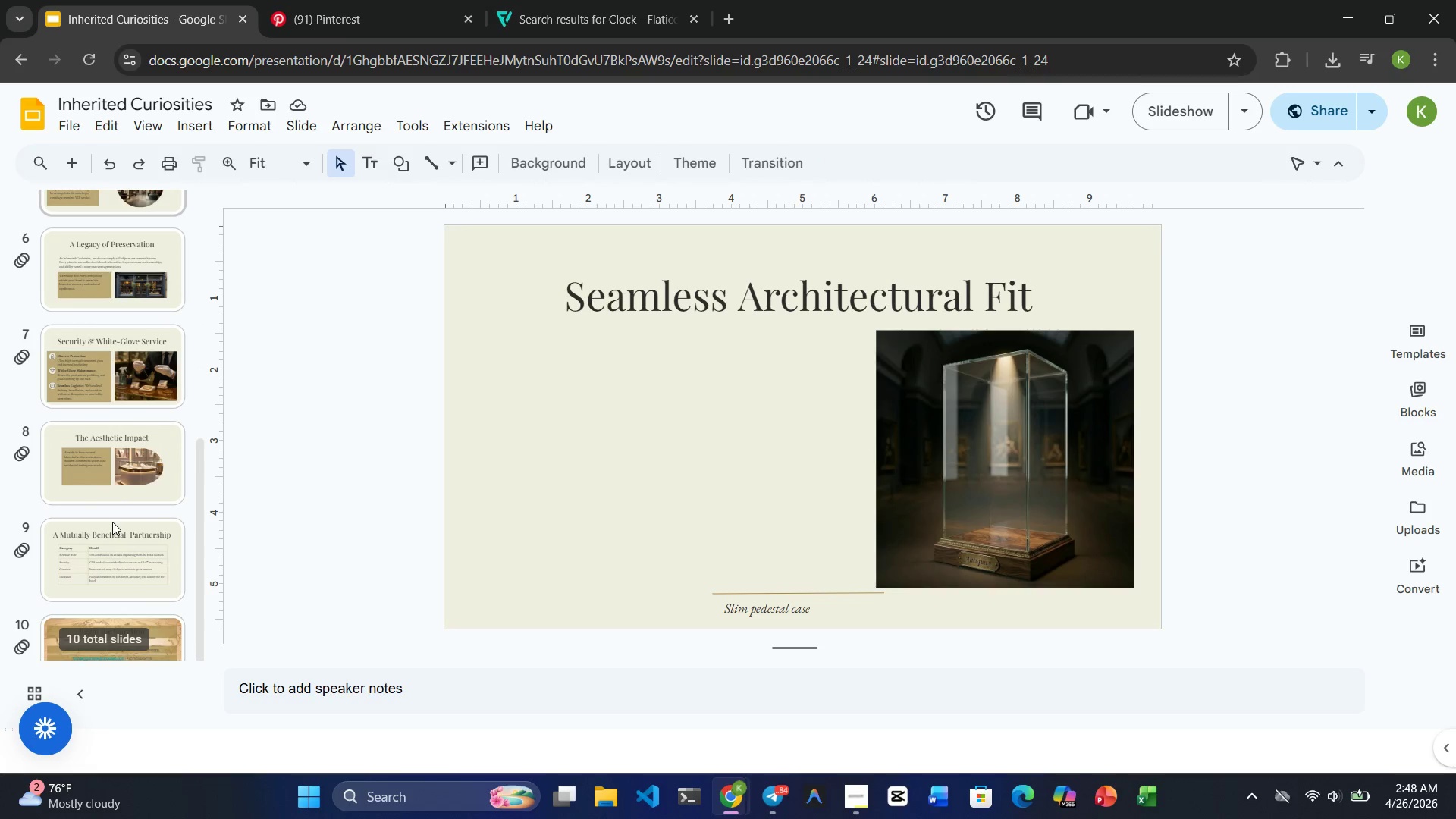 
left_click([112, 479])
 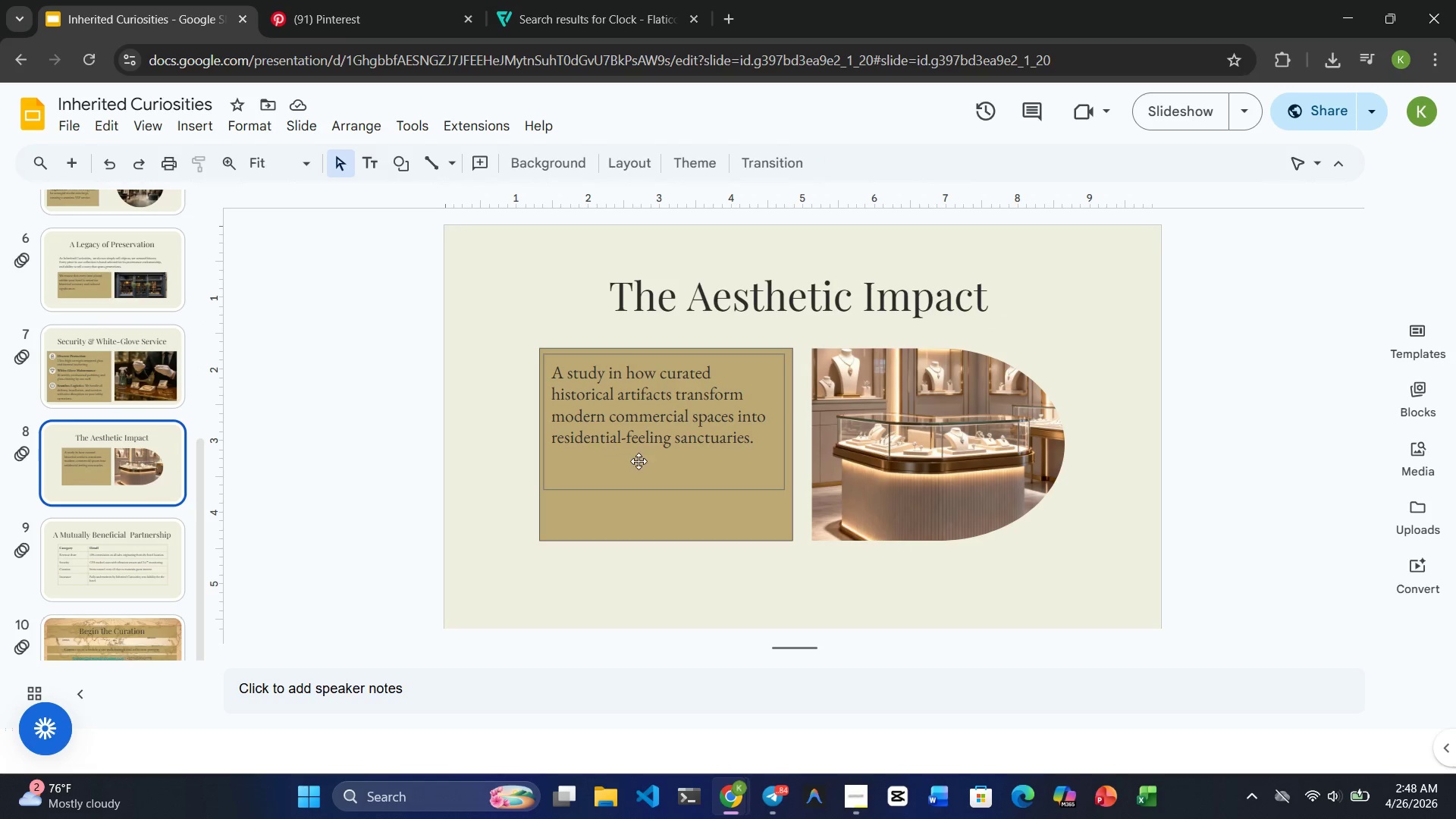 
left_click([640, 461])
 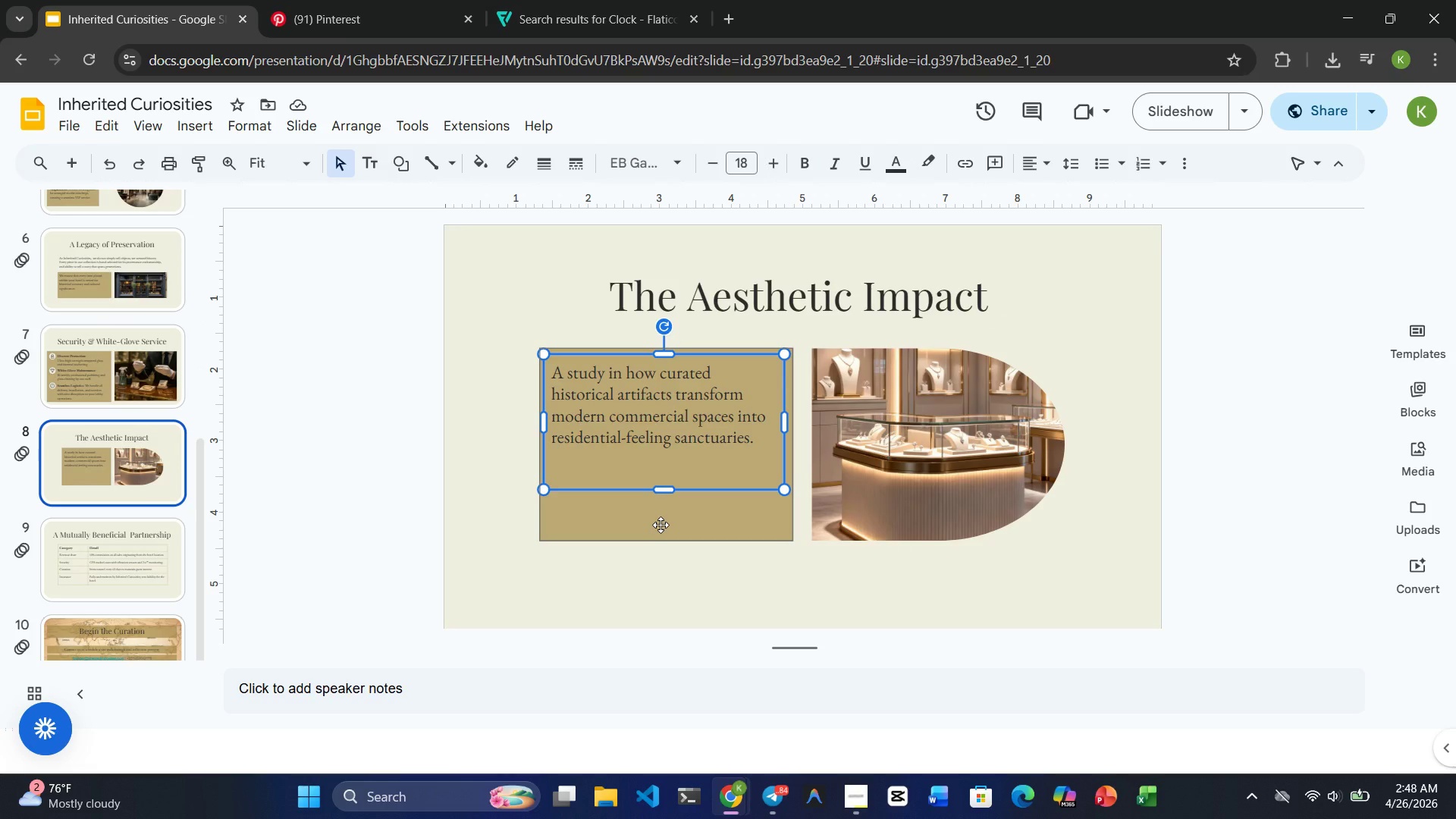 
hold_key(key=ArrowLeft, duration=0.64)
 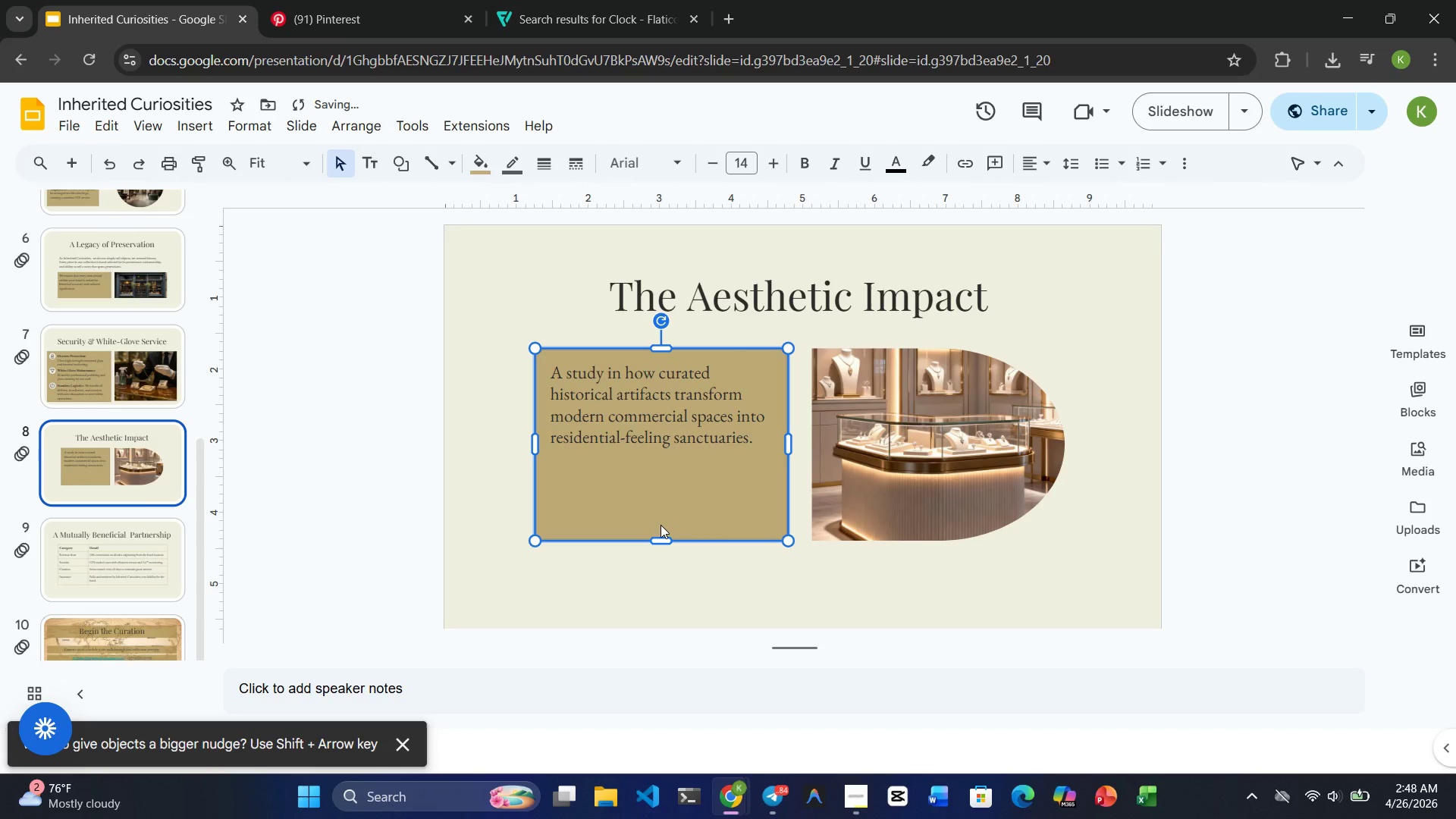 
left_click([661, 525])
 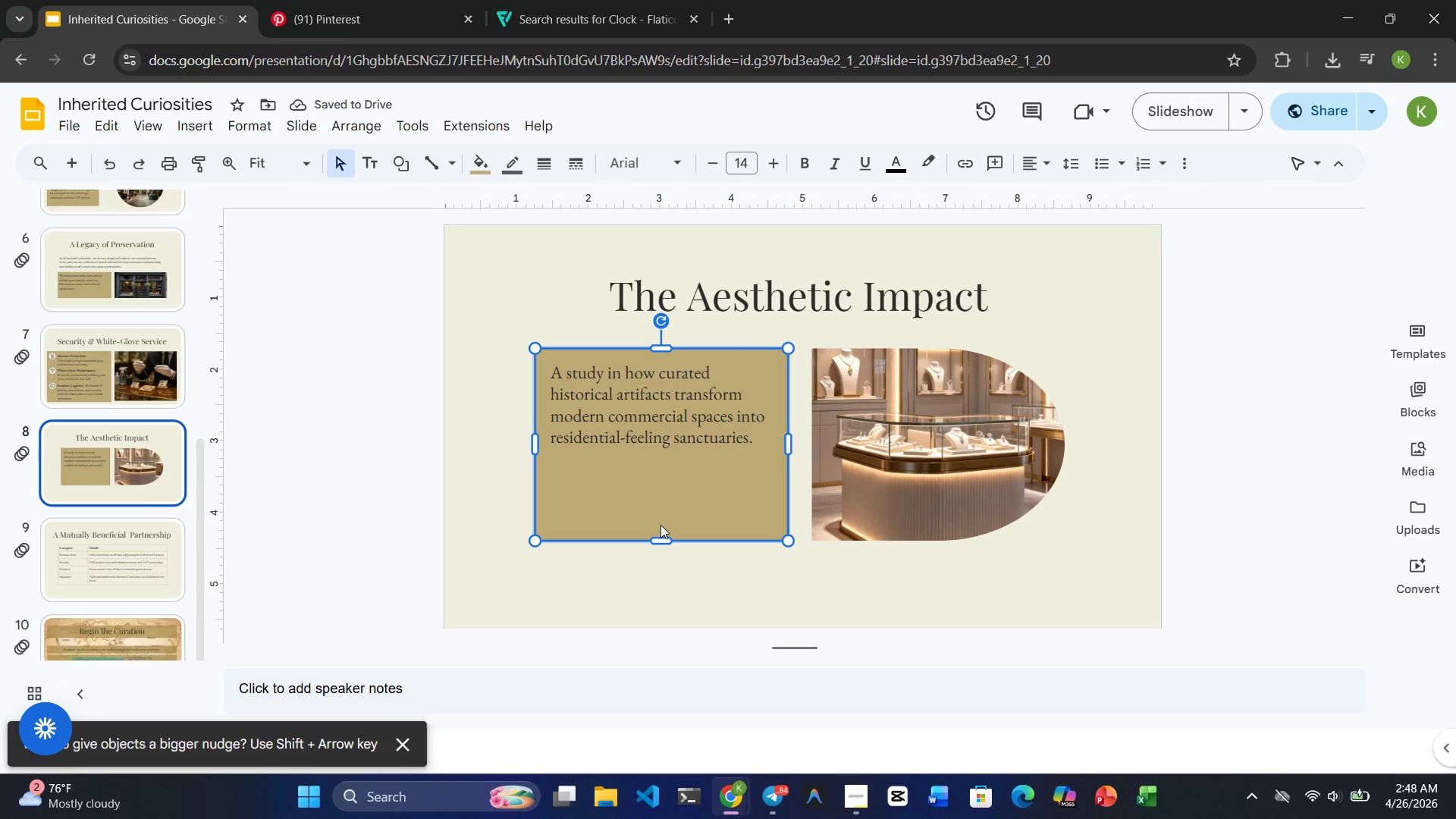 
left_click([125, 397])
 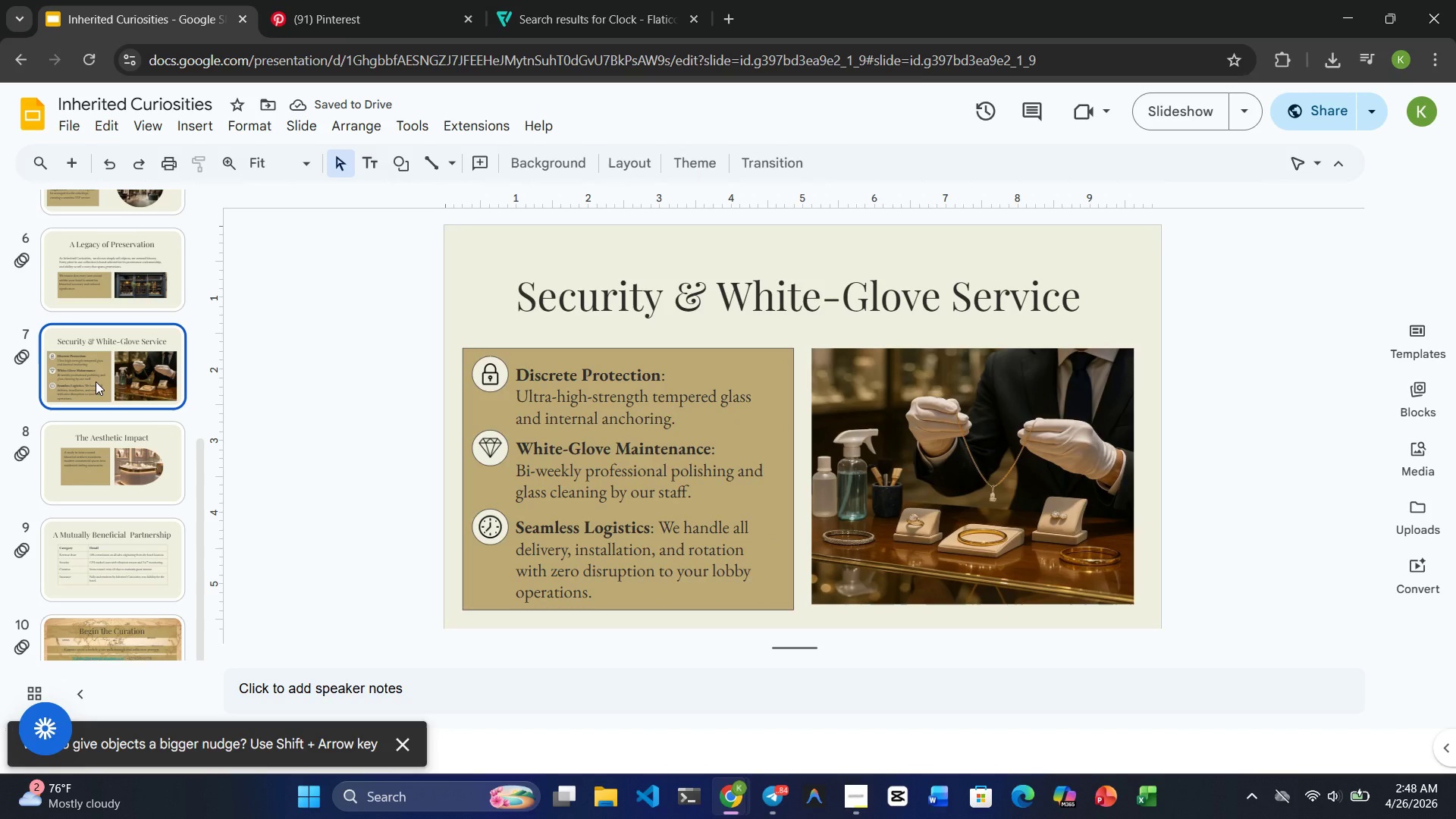 
left_click([96, 381])
 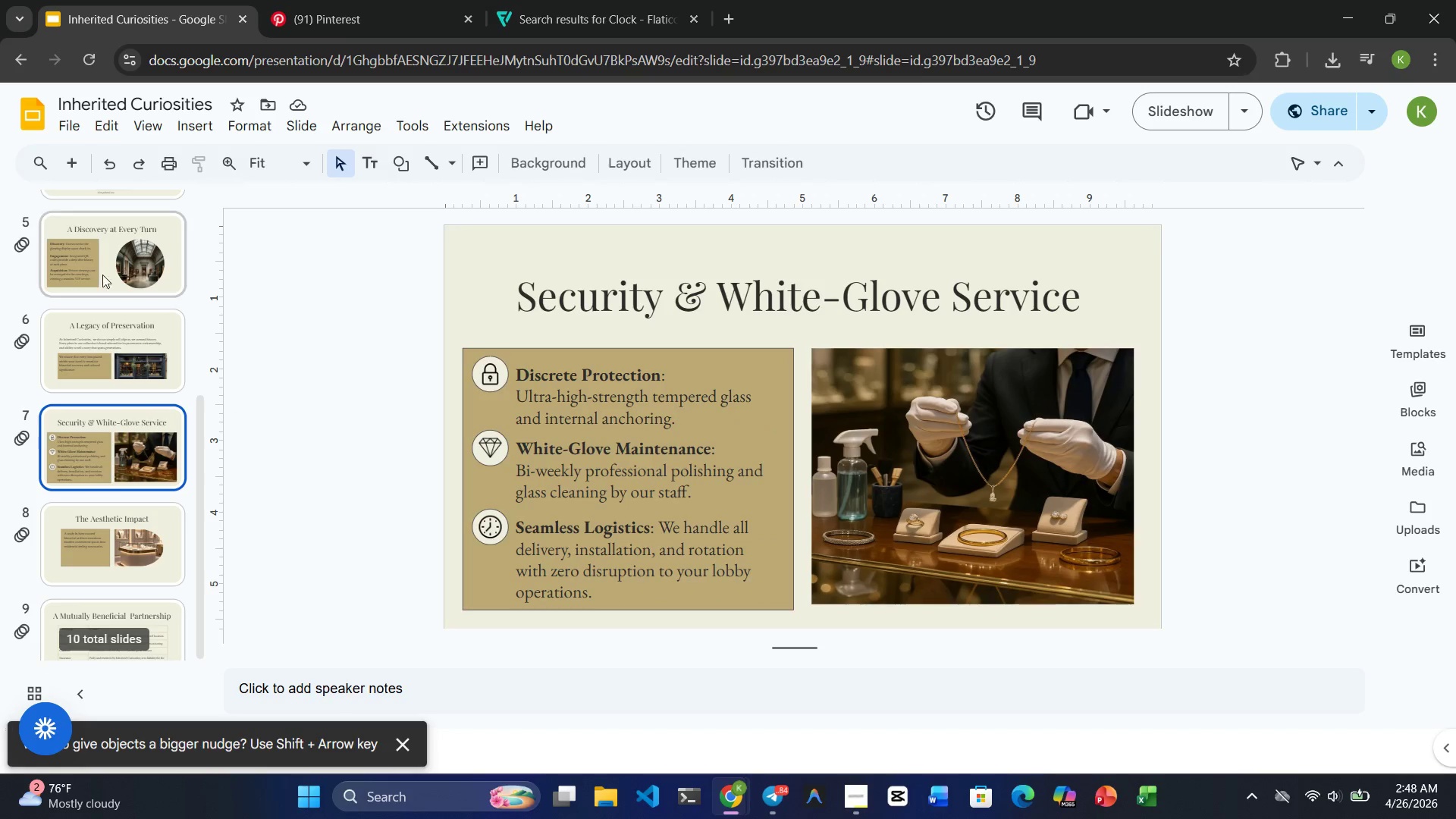 
left_click([96, 262])
 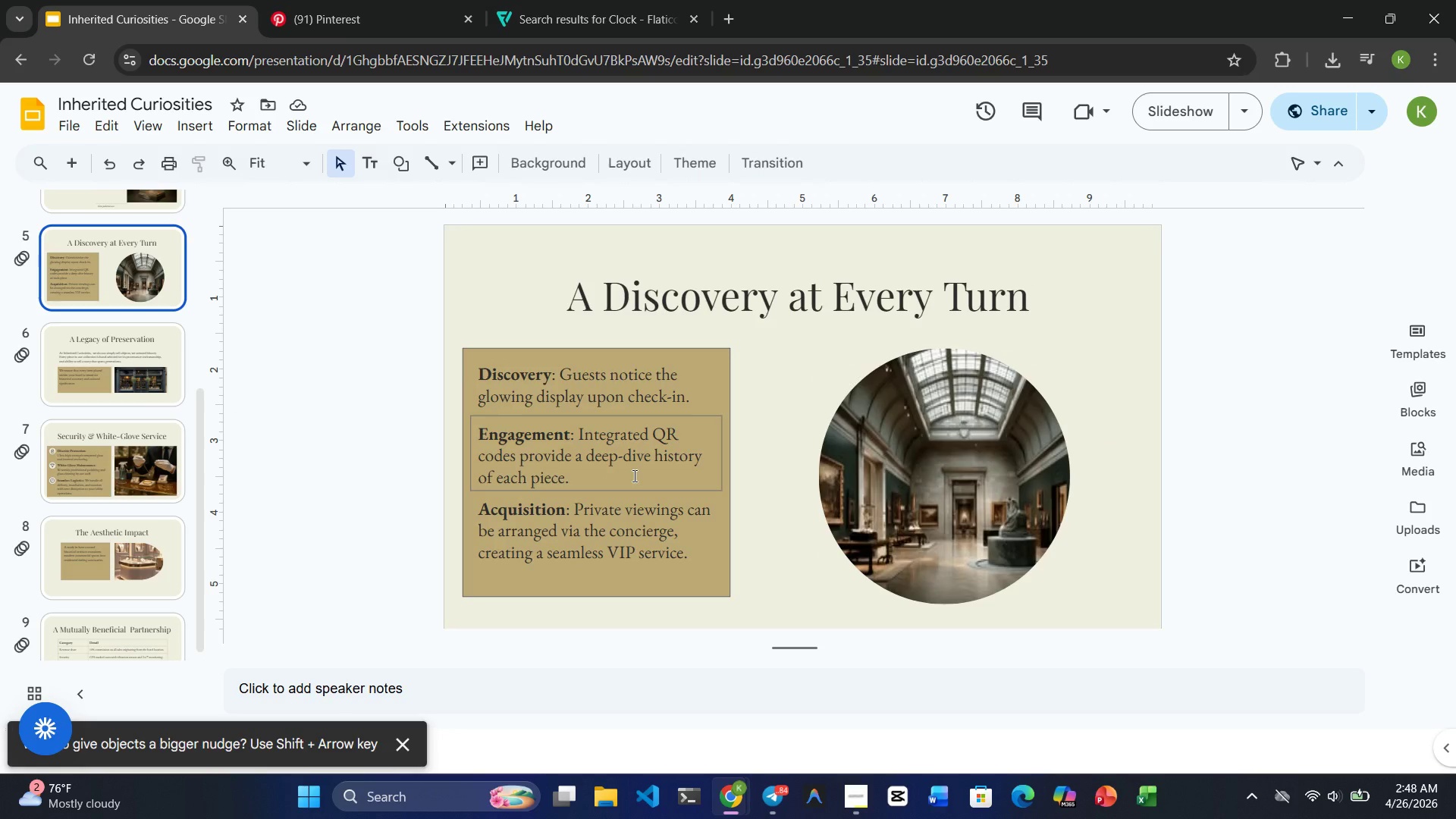 
hold_key(key=ArrowLeft, duration=0.48)
 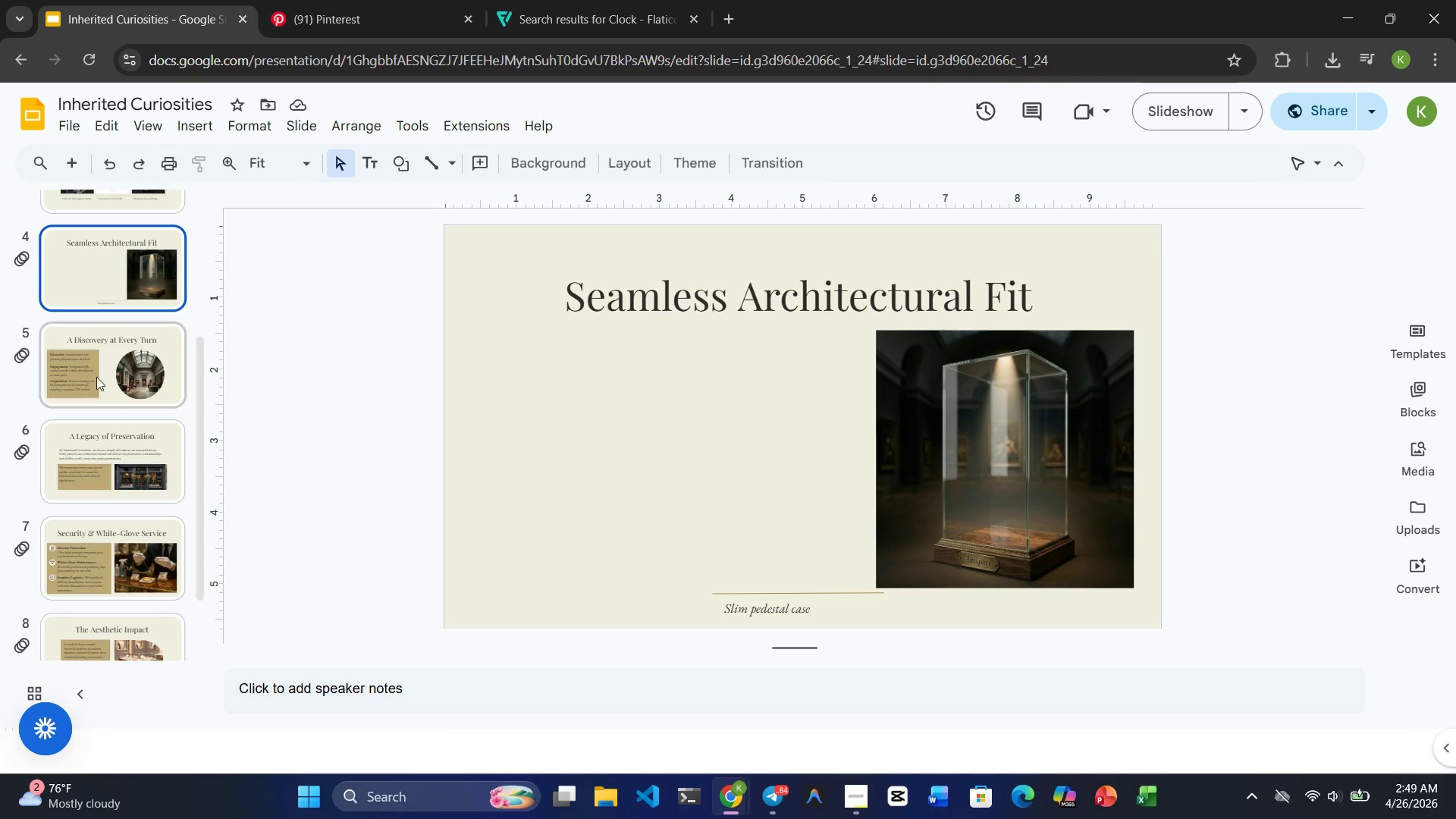 
left_click([89, 380])
 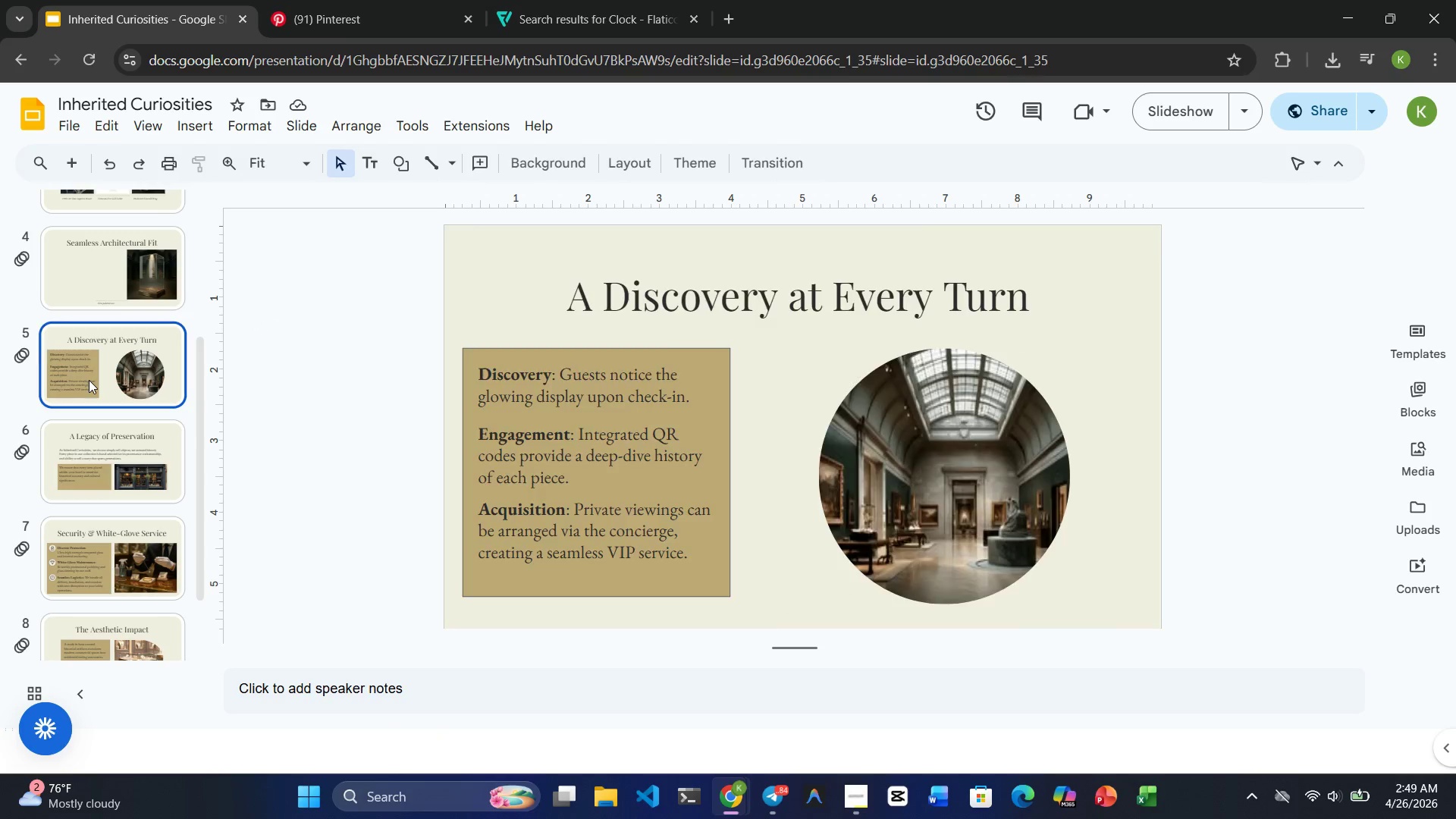 
hold_key(key=ArrowLeft, duration=0.53)
 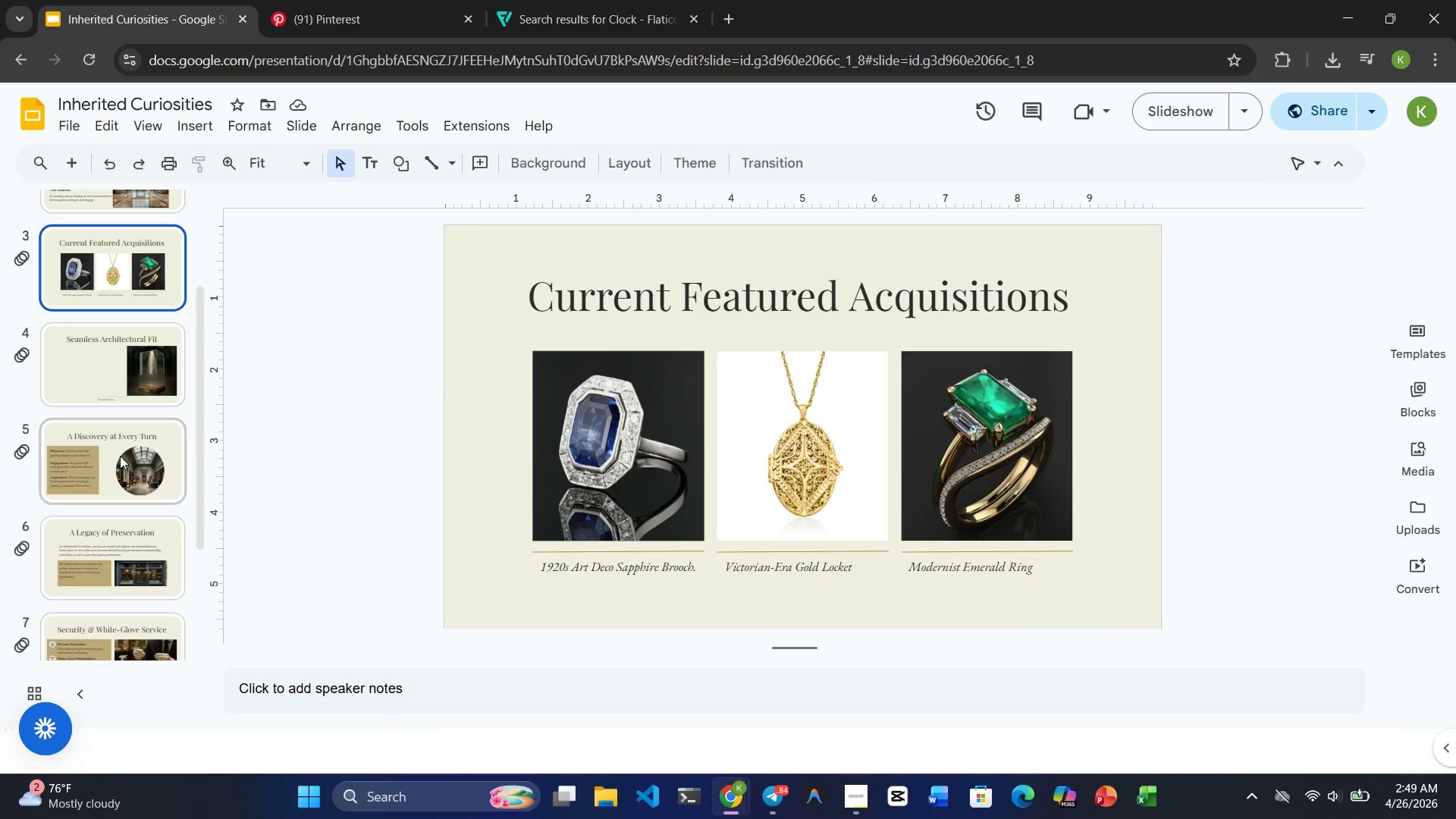 
left_click([119, 460])
 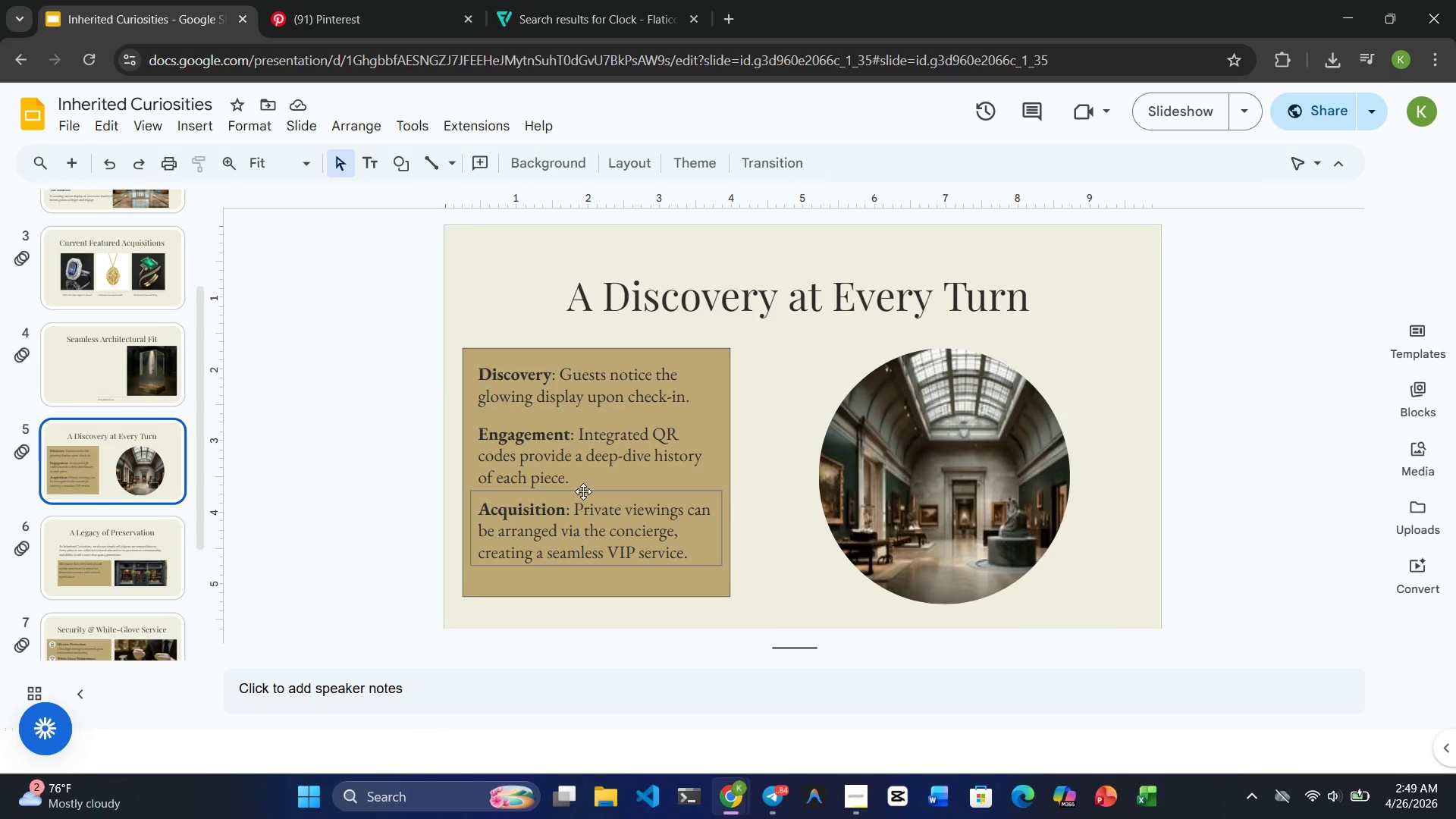 
hold_key(key=ControlRight, duration=5.59)
left_click([701, 583])
 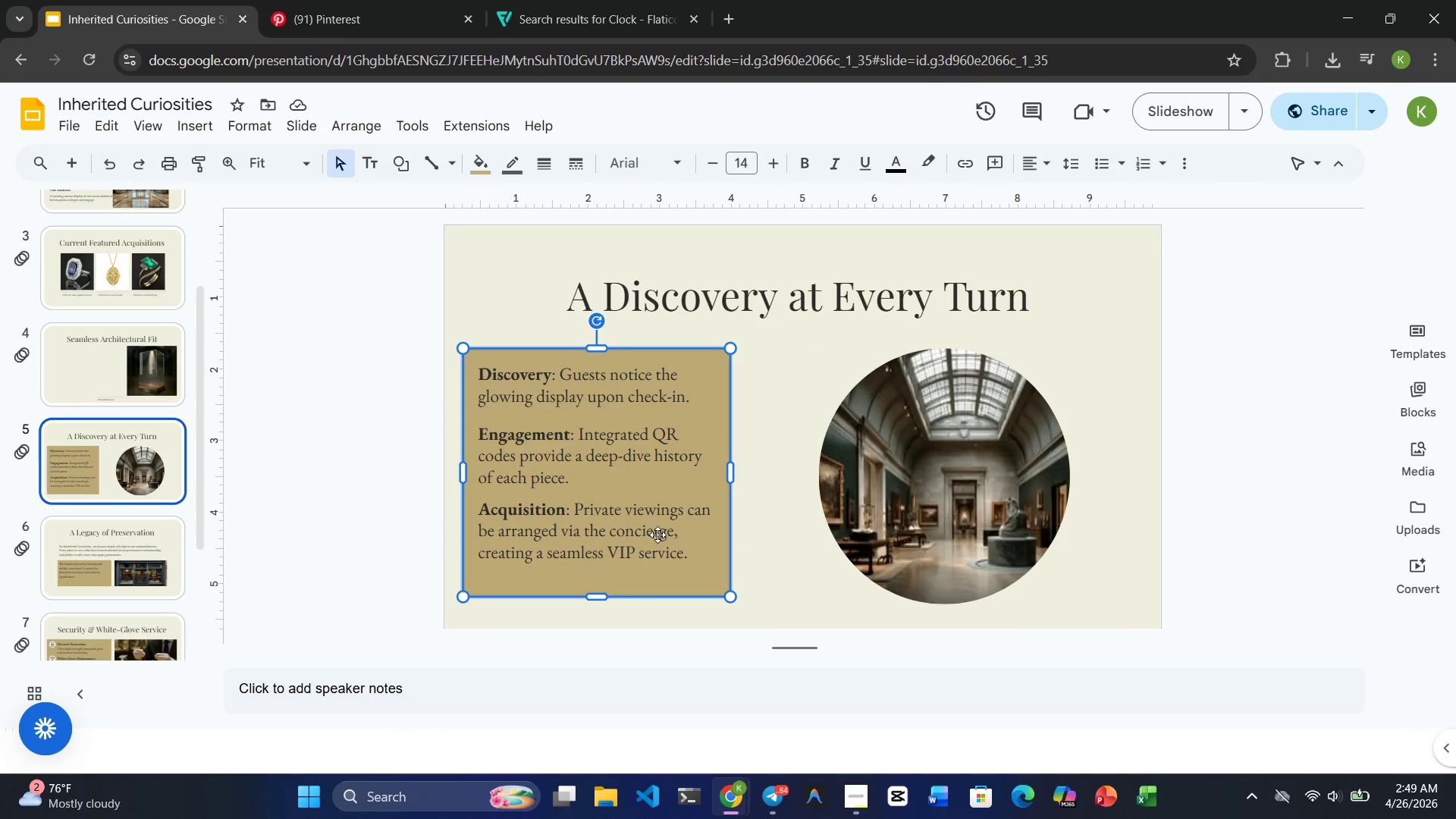 
left_click([647, 524])
 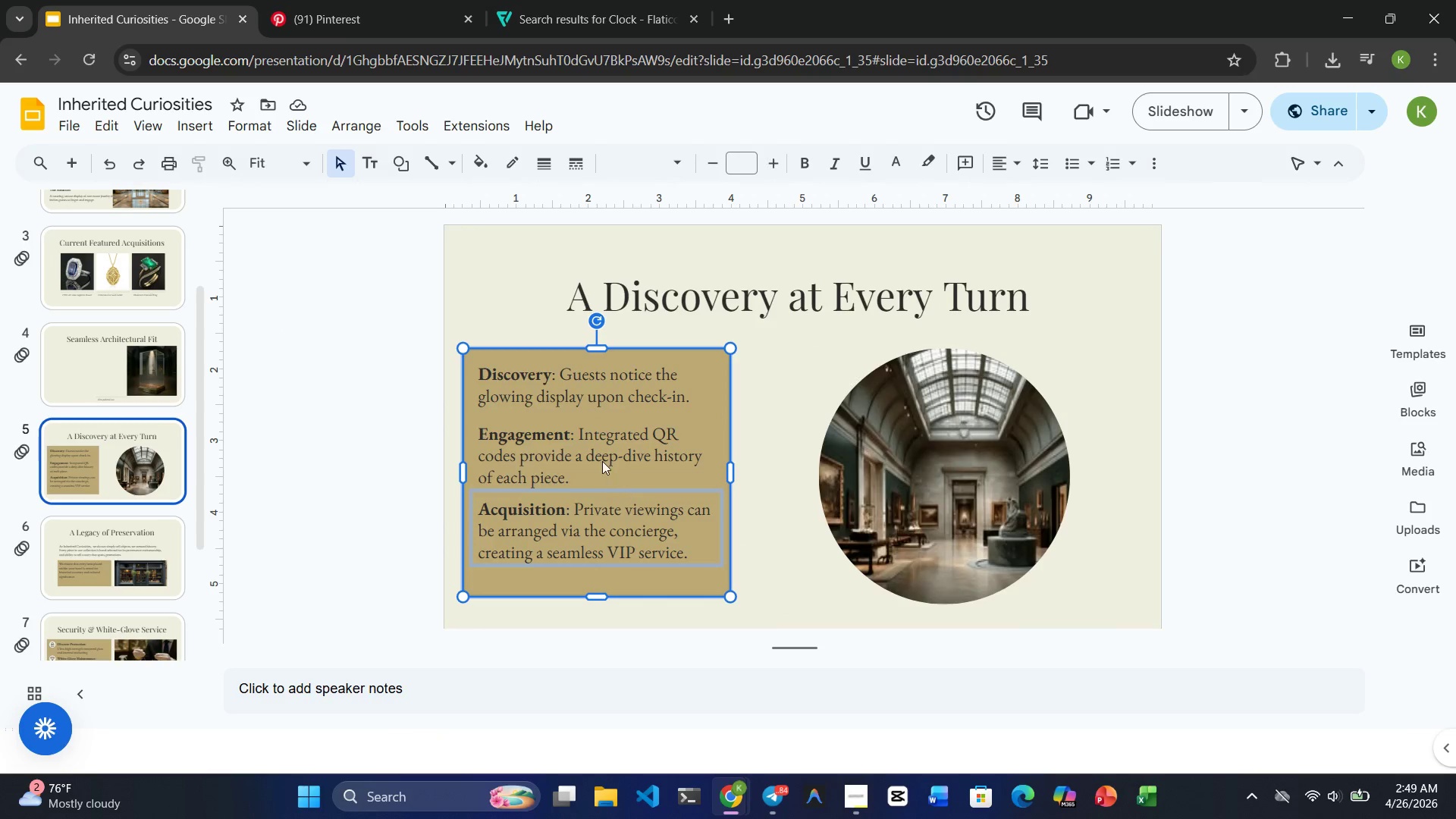 
left_click([602, 461])
 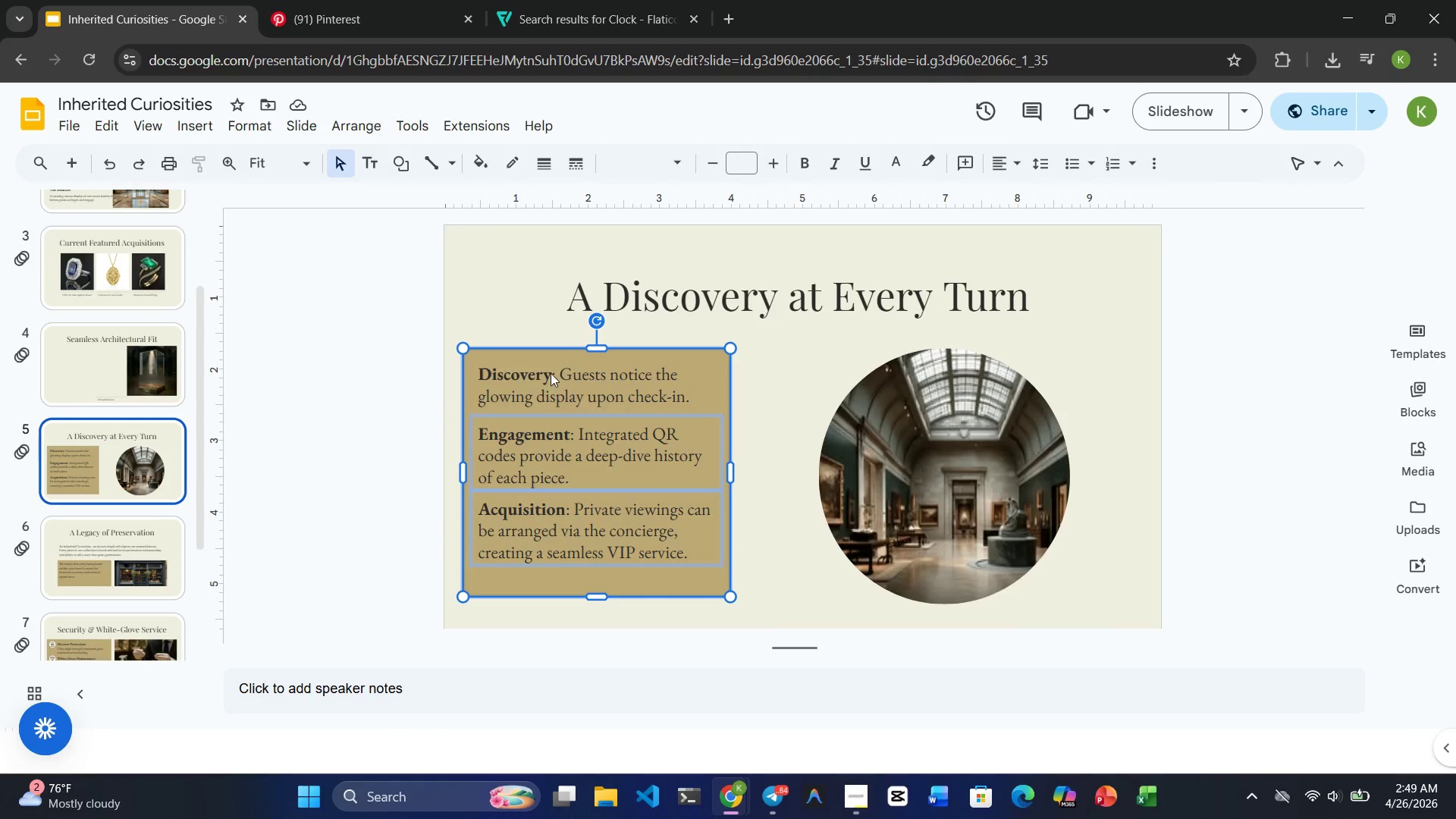 
left_click([551, 373])
 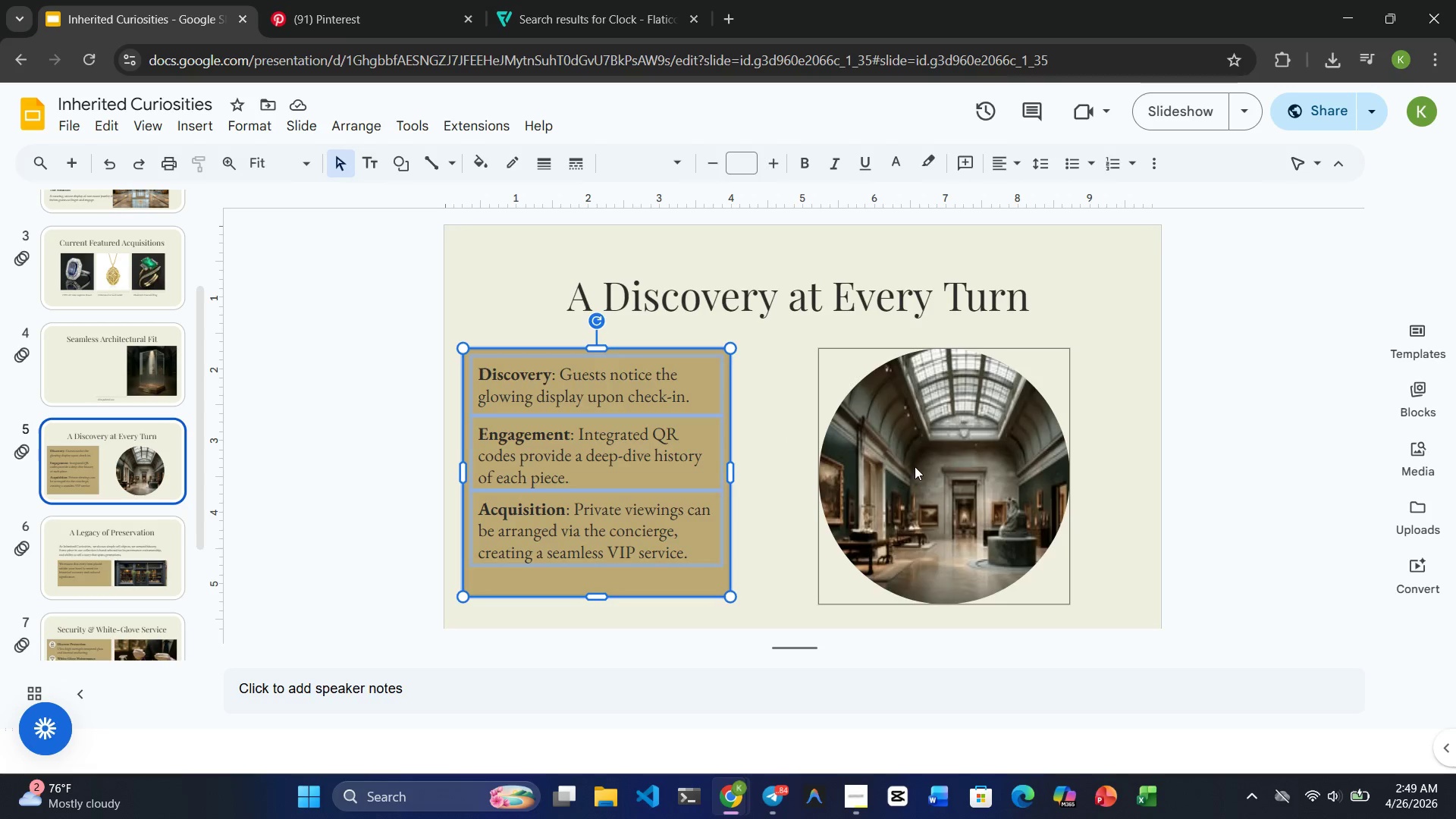 
left_click([921, 467])
 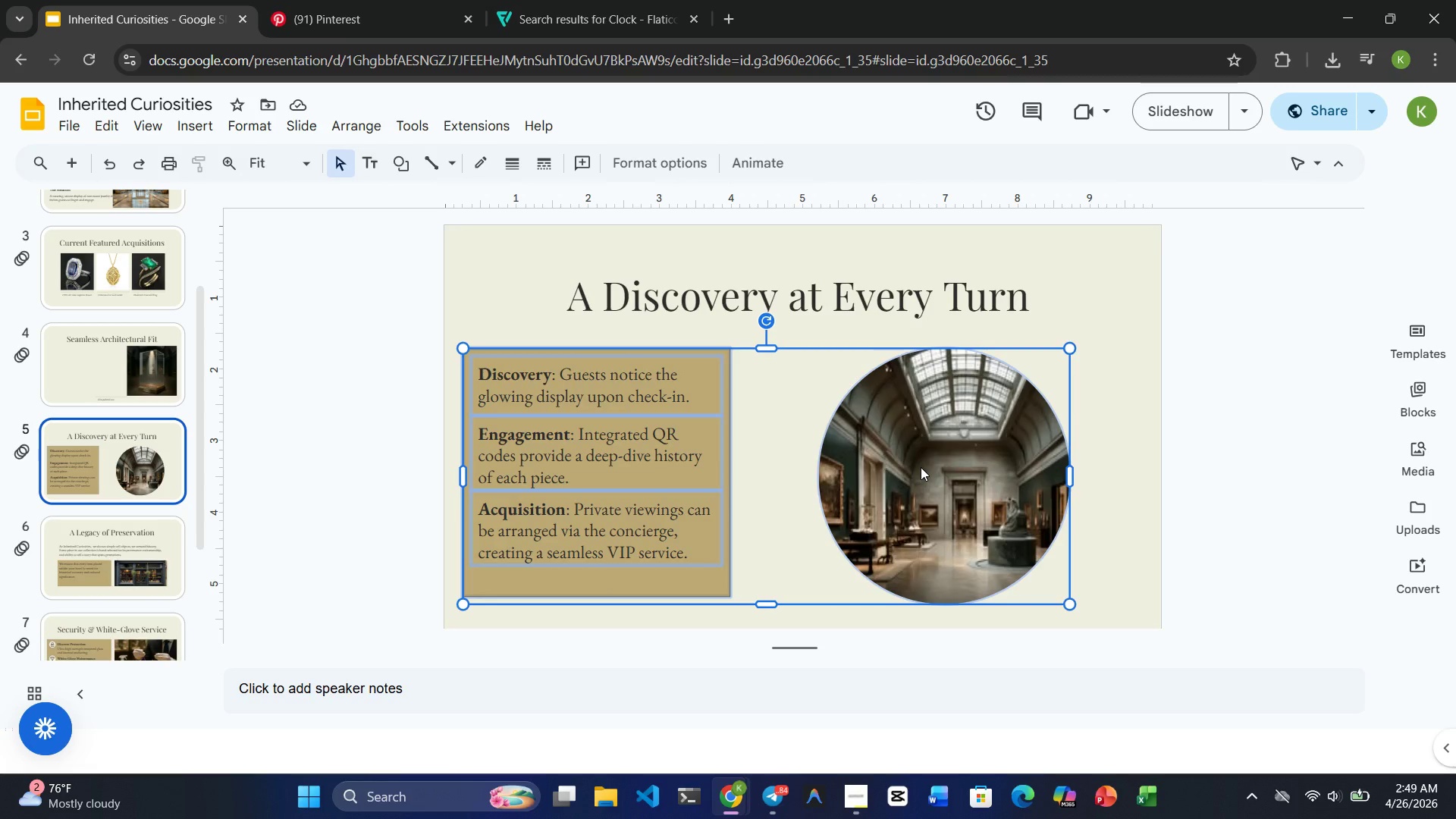 
key(Control+C)
 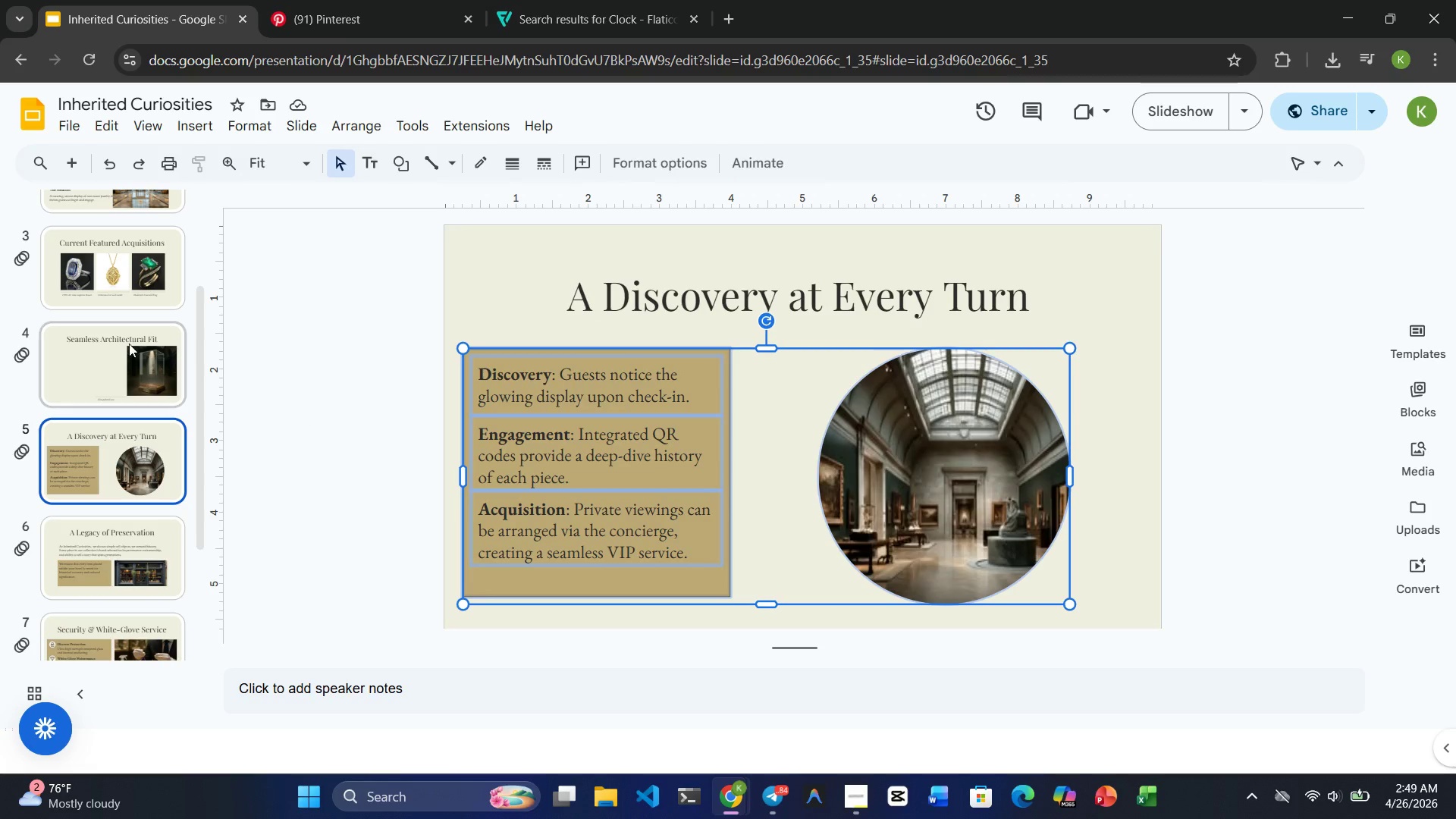 
left_click([84, 337])
 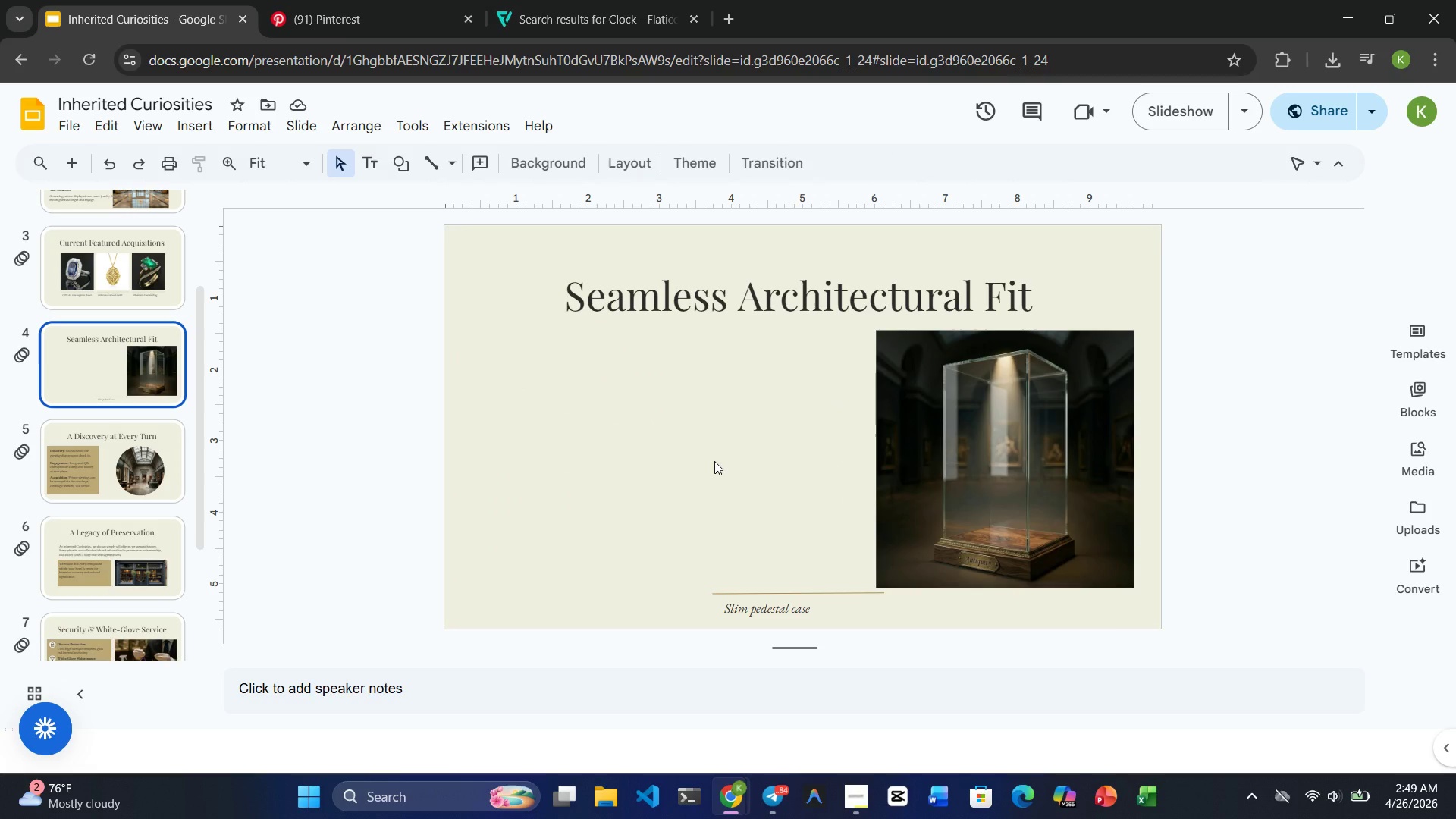 
left_click([121, 462])
 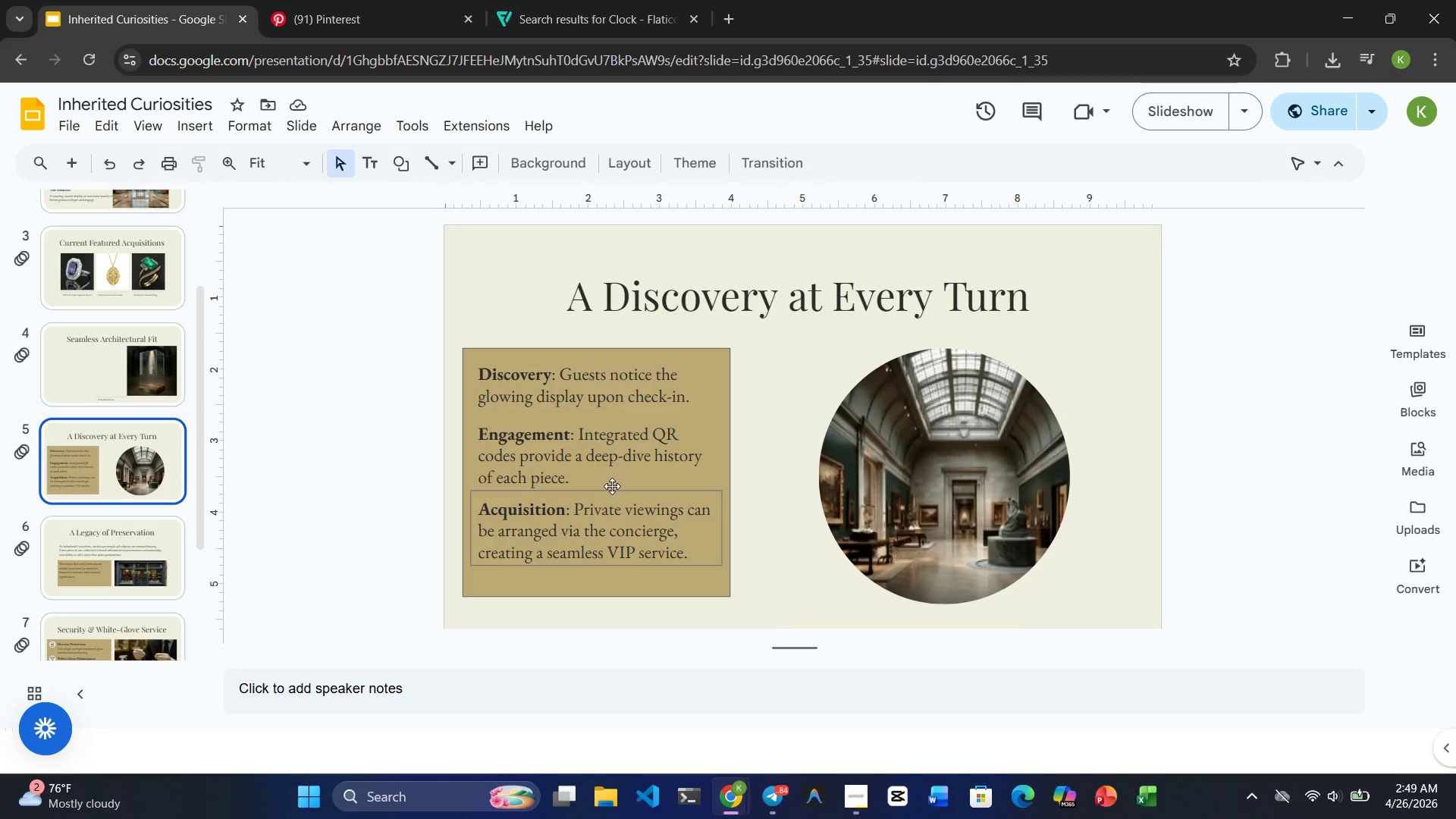 
left_click([612, 486])
 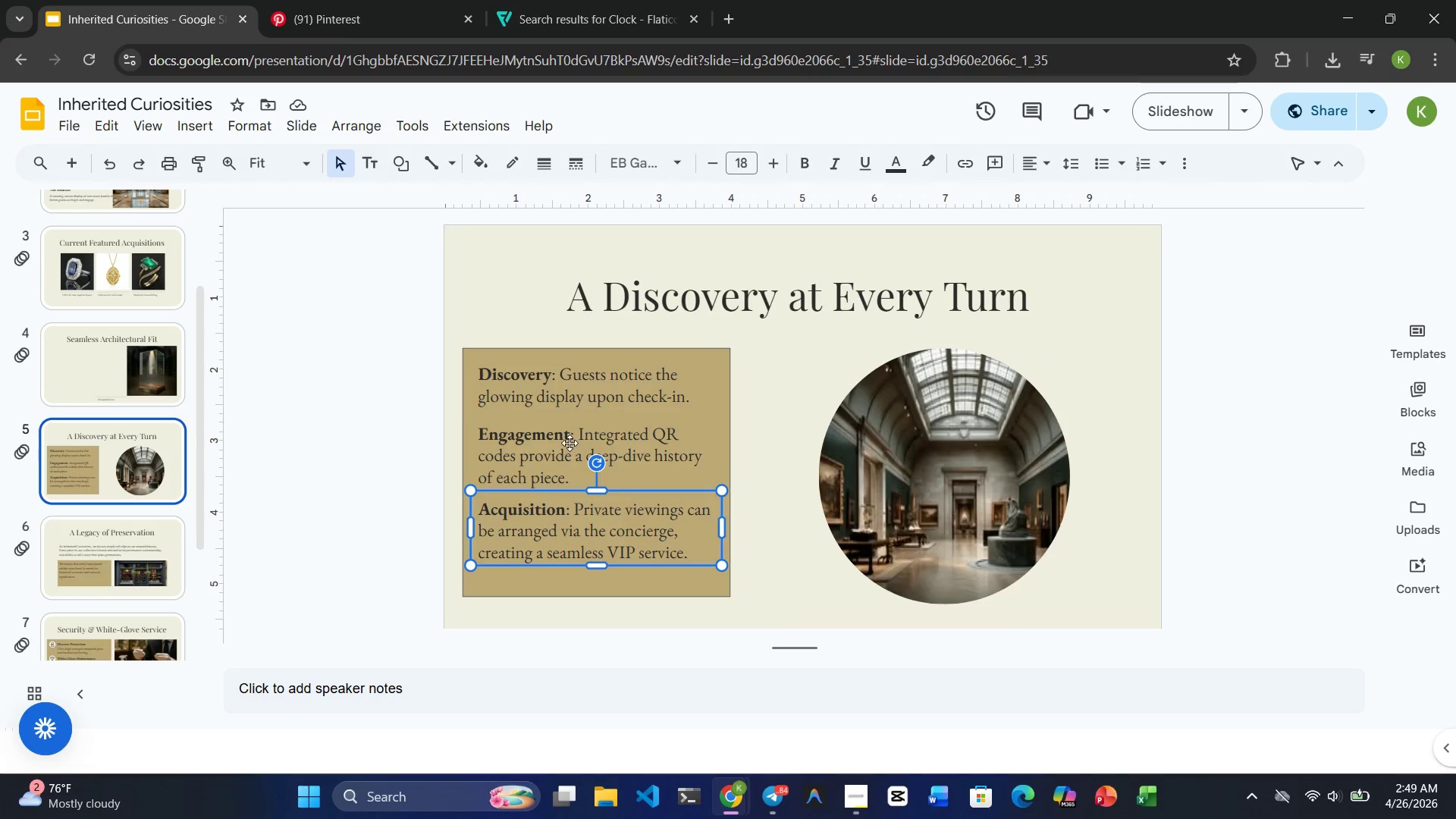 
left_click([570, 443])
 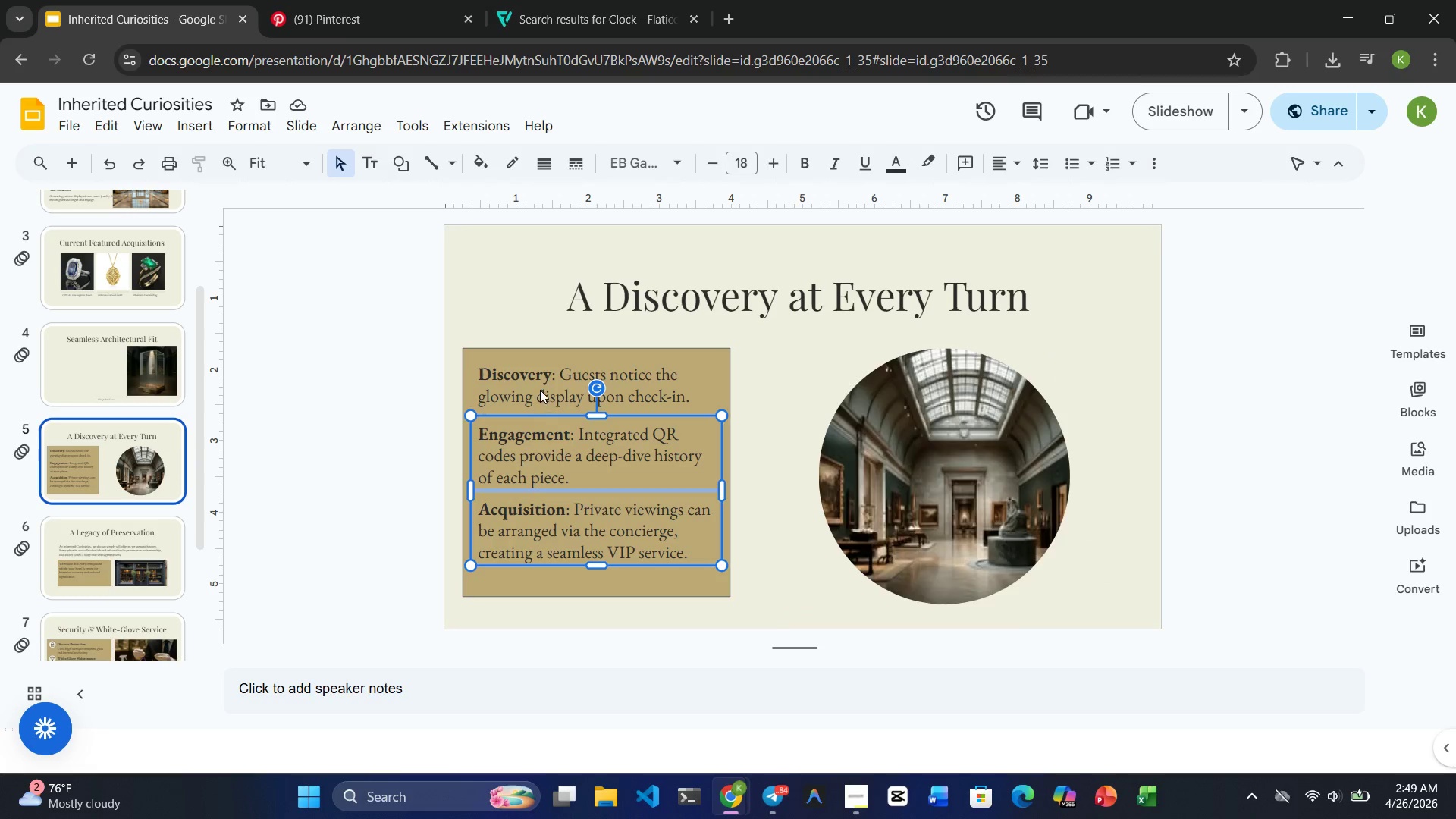 
left_click([540, 390])
 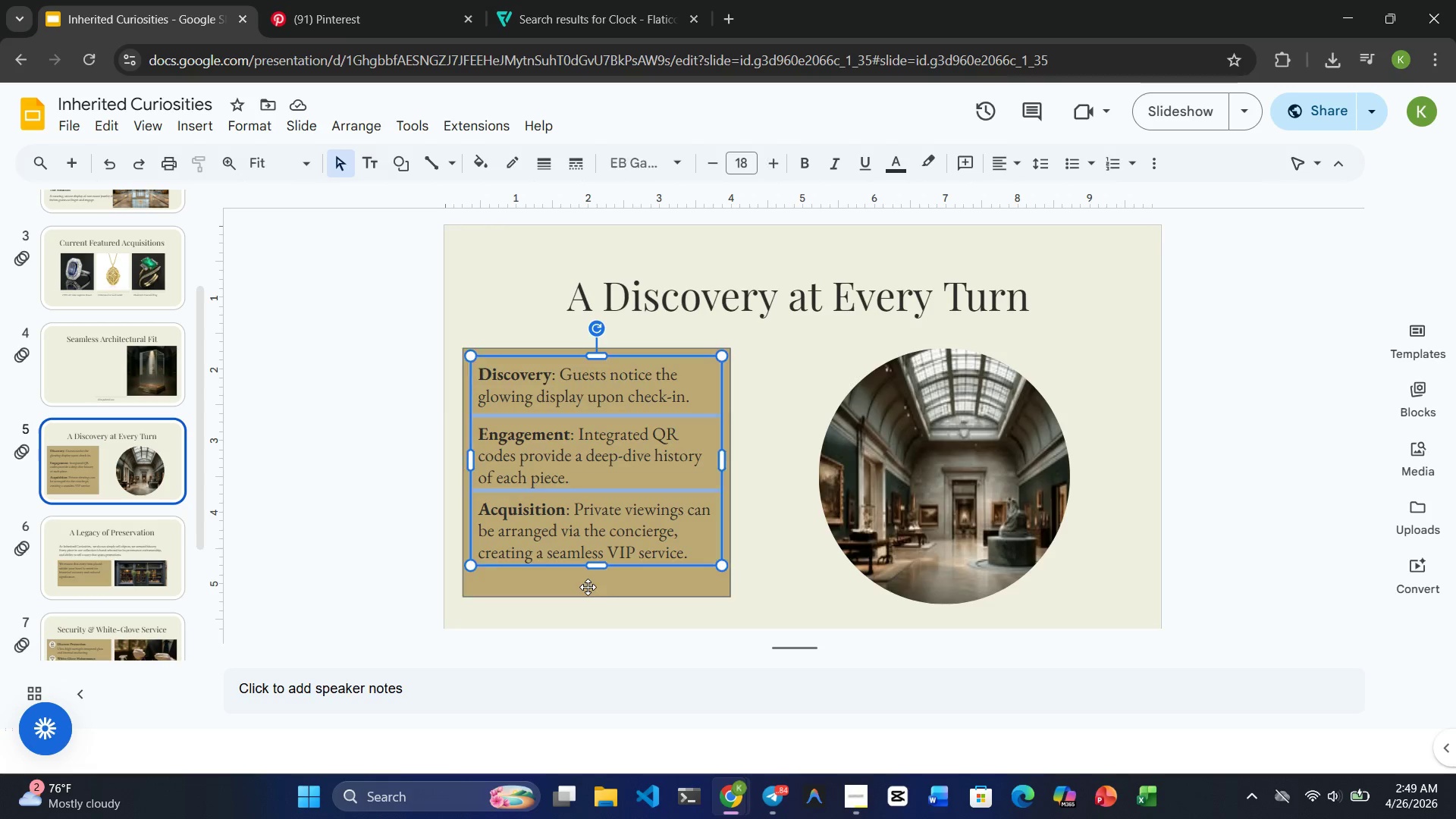 
double_click([588, 587])
 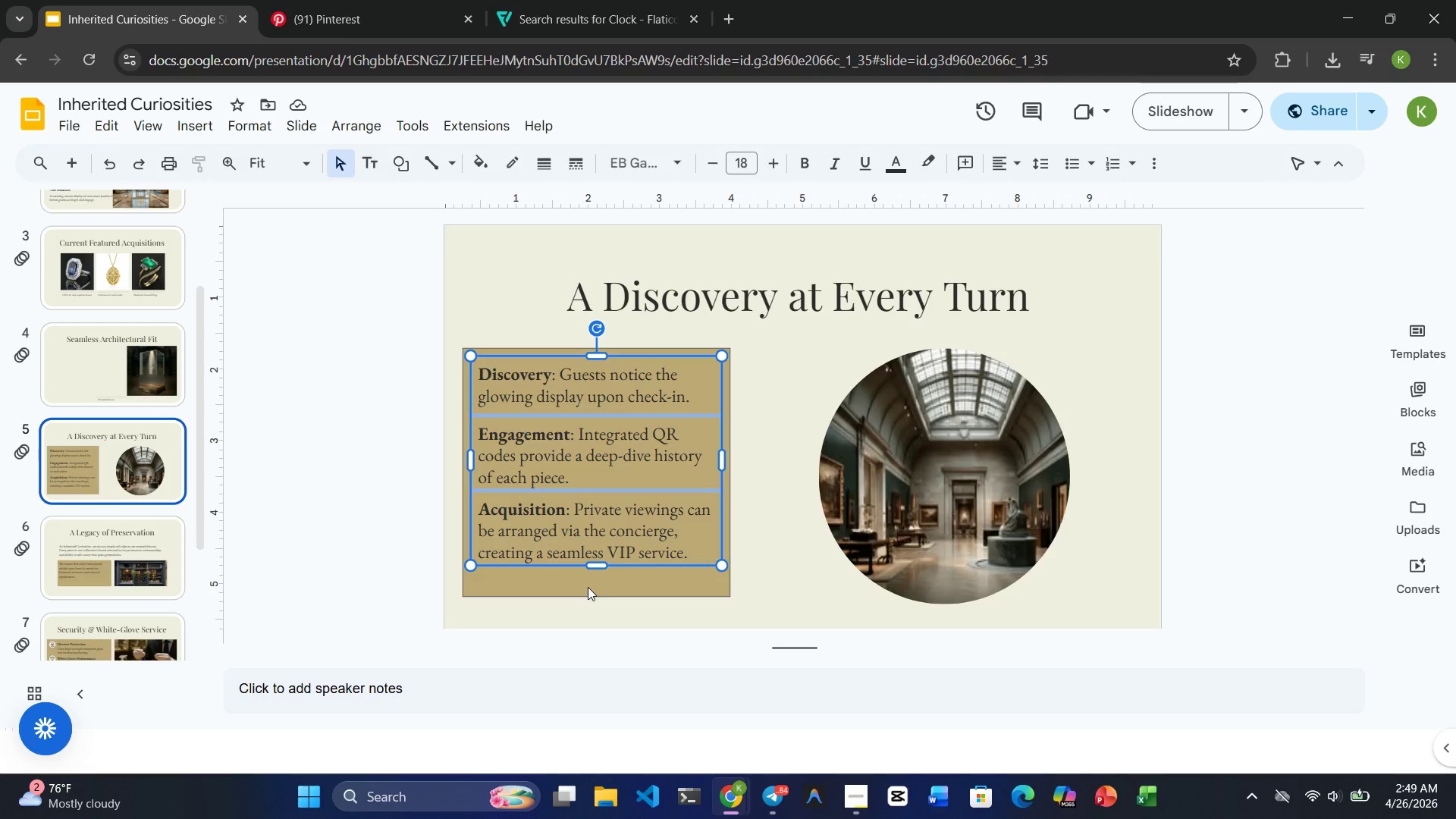 
left_click([588, 587])
 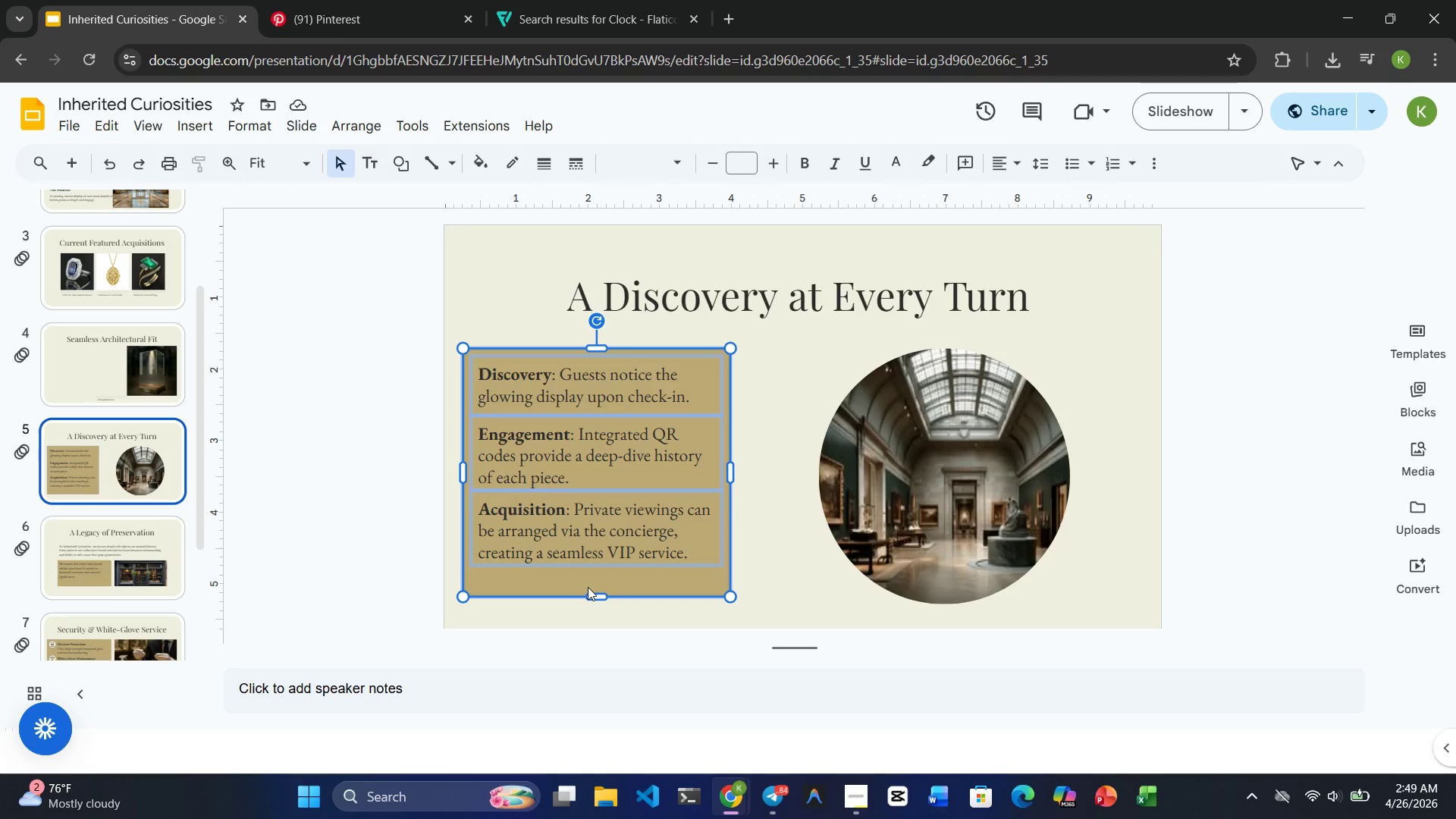 
key(Control+C)
 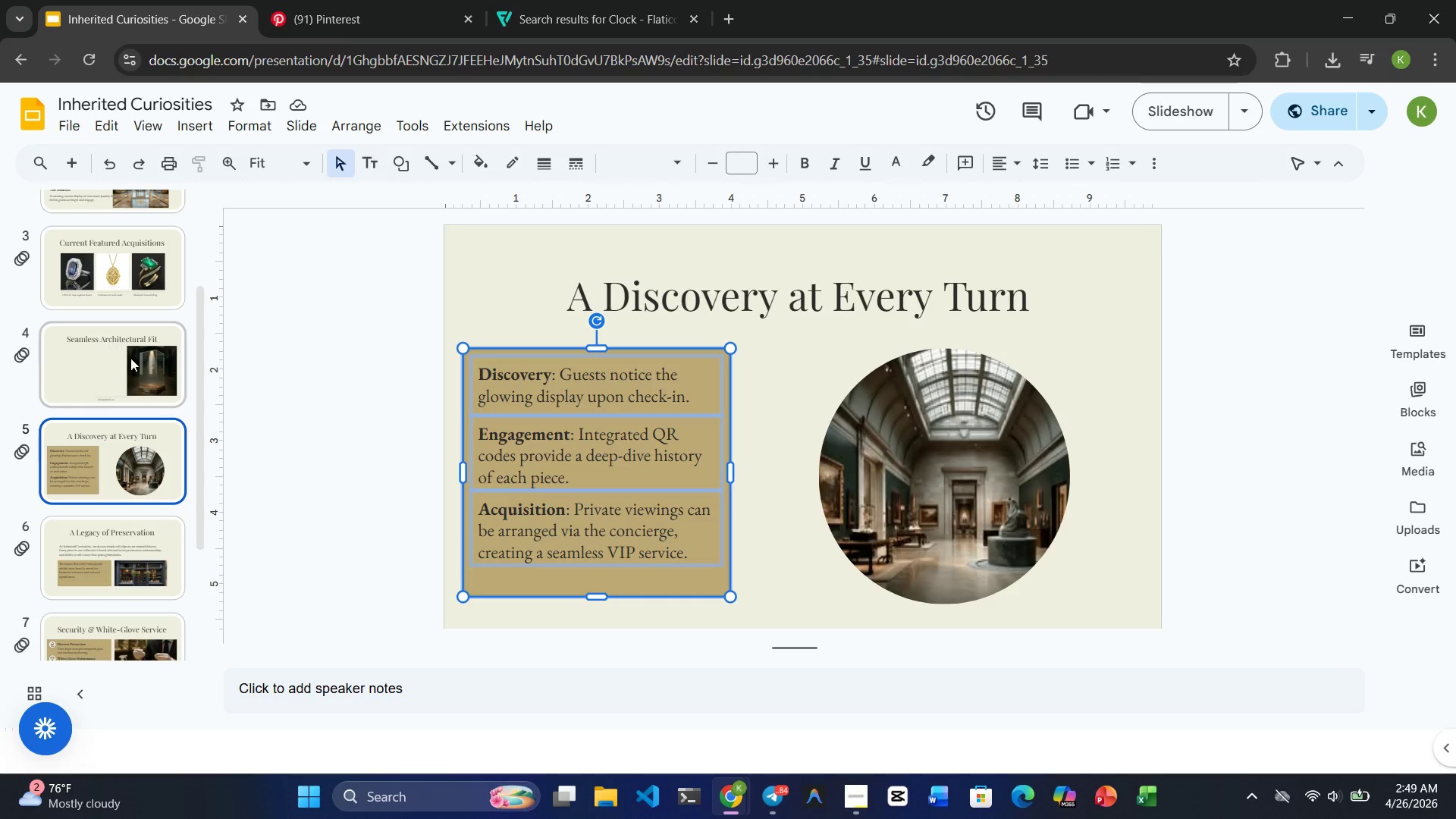 
left_click([133, 361])
 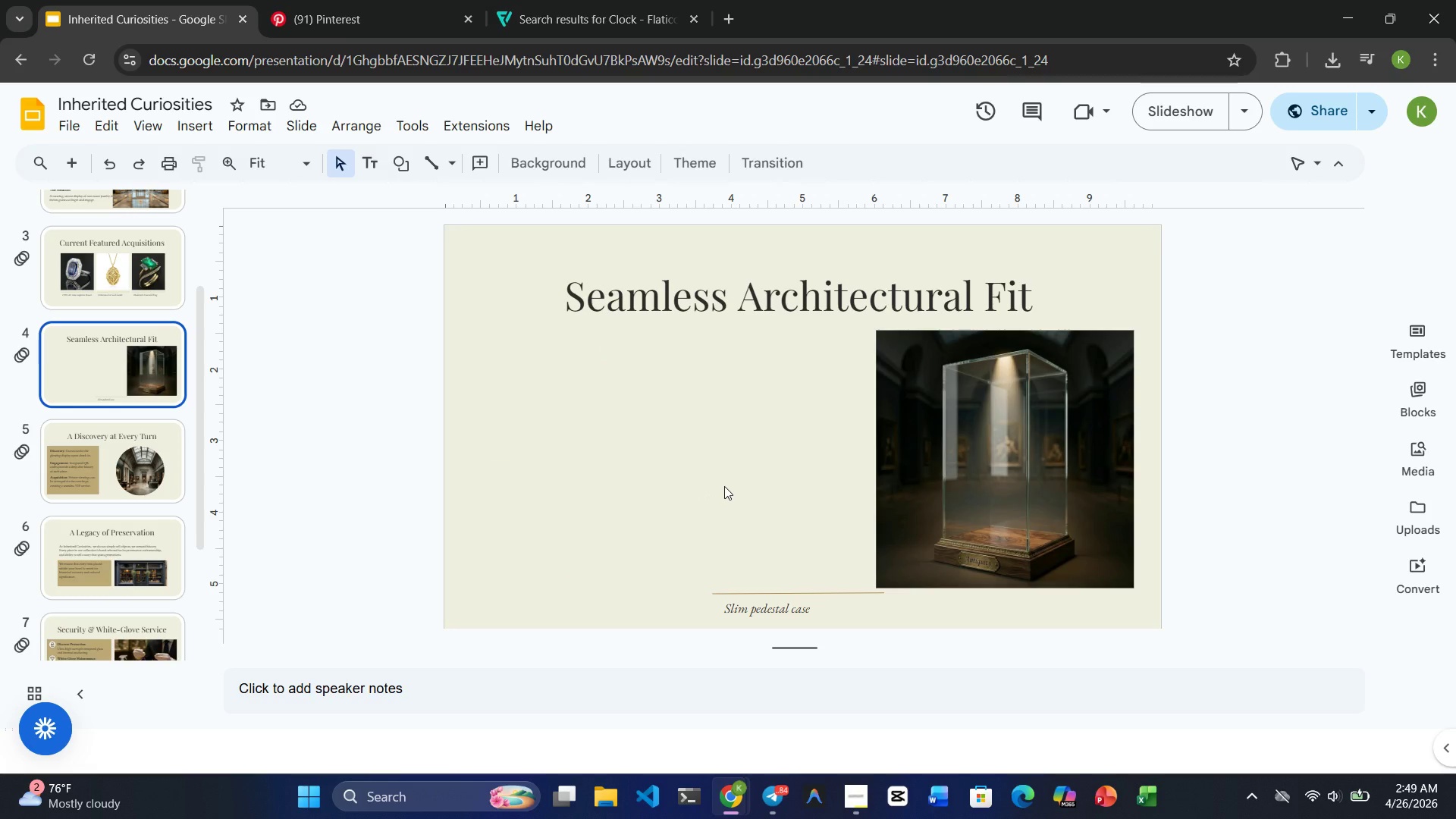 
key(Control+V)
 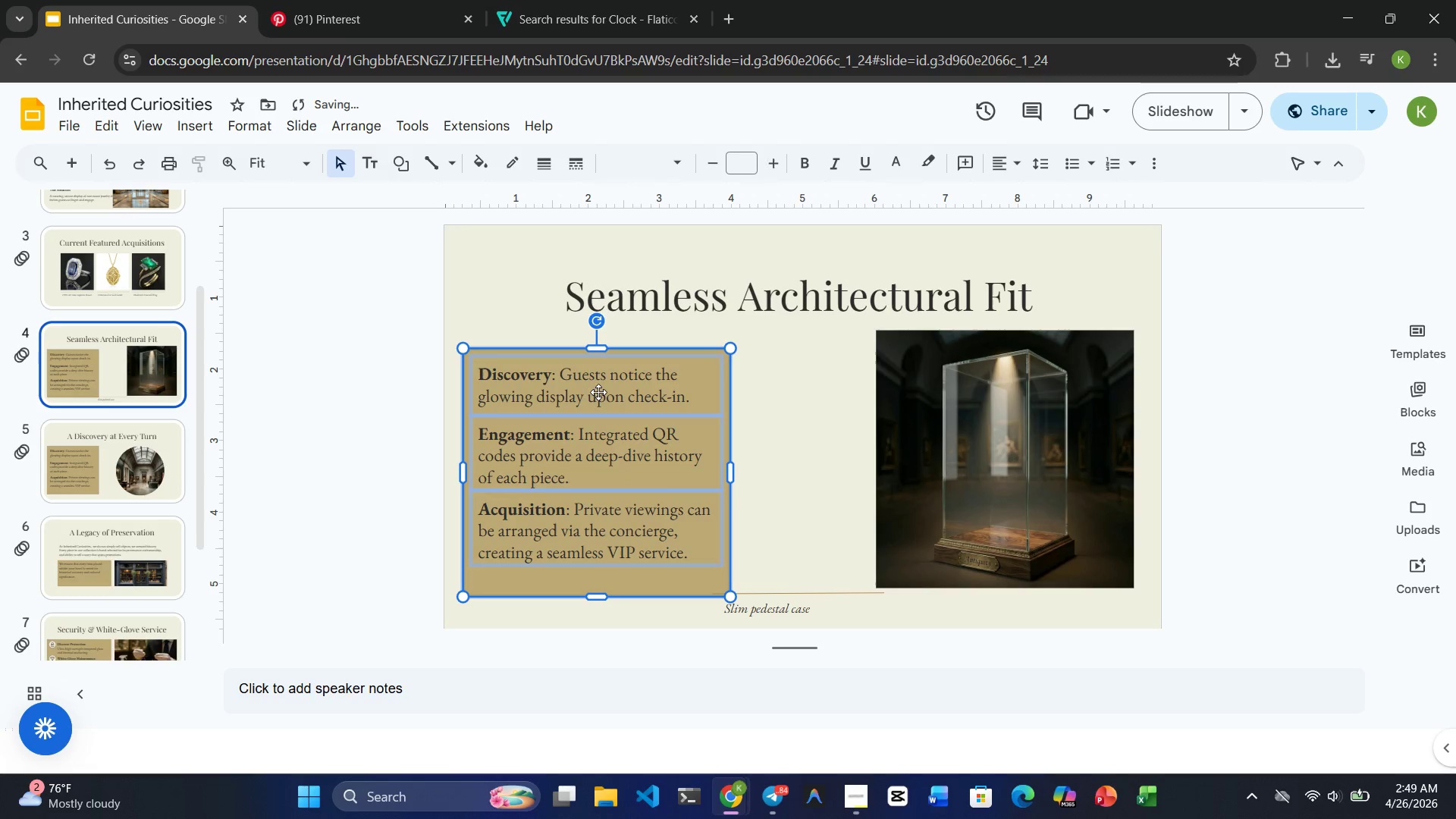 
left_click_drag(start_coordinate=[595, 388], to_coordinate=[659, 380])
 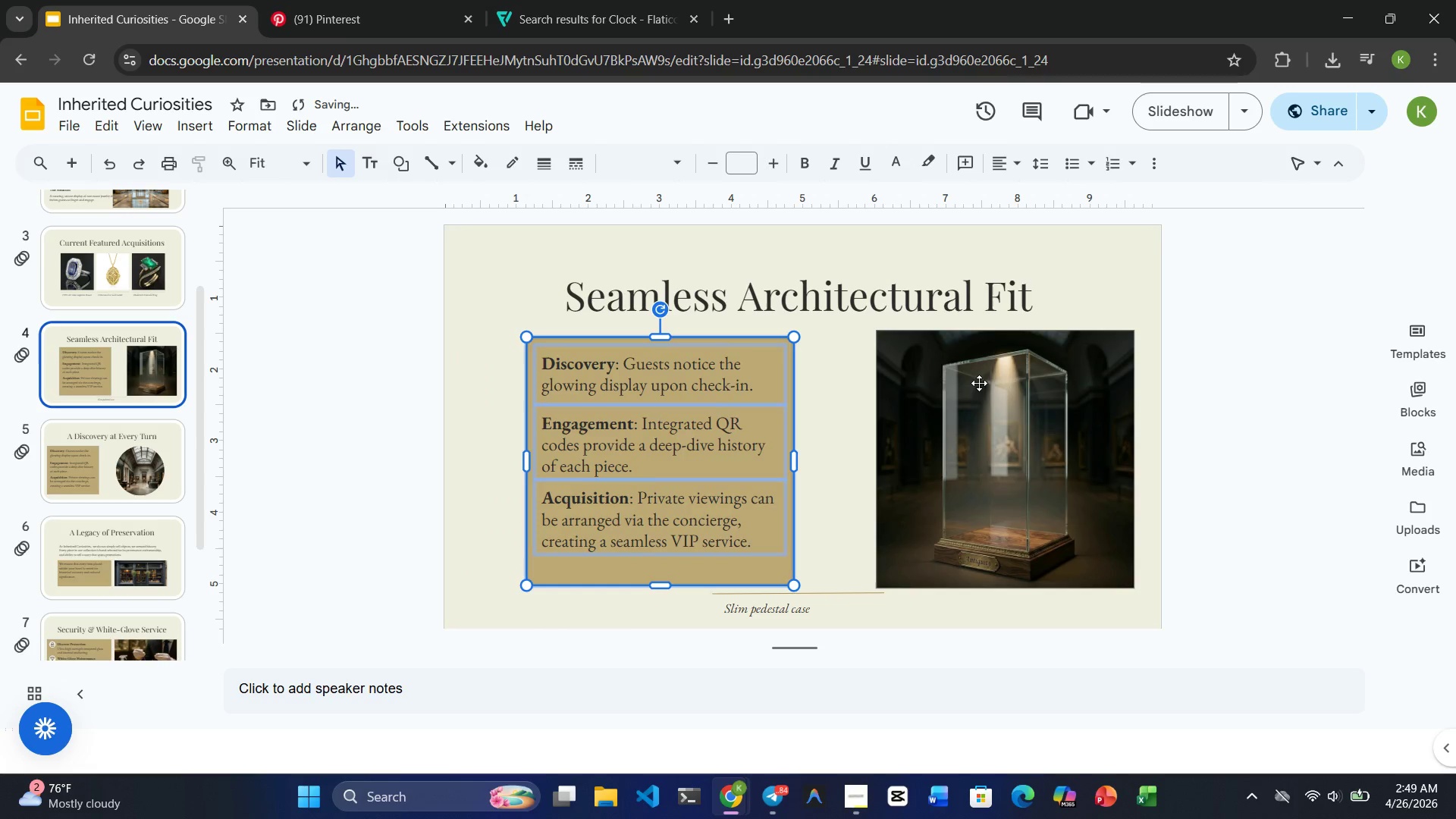 
left_click([1009, 426])
 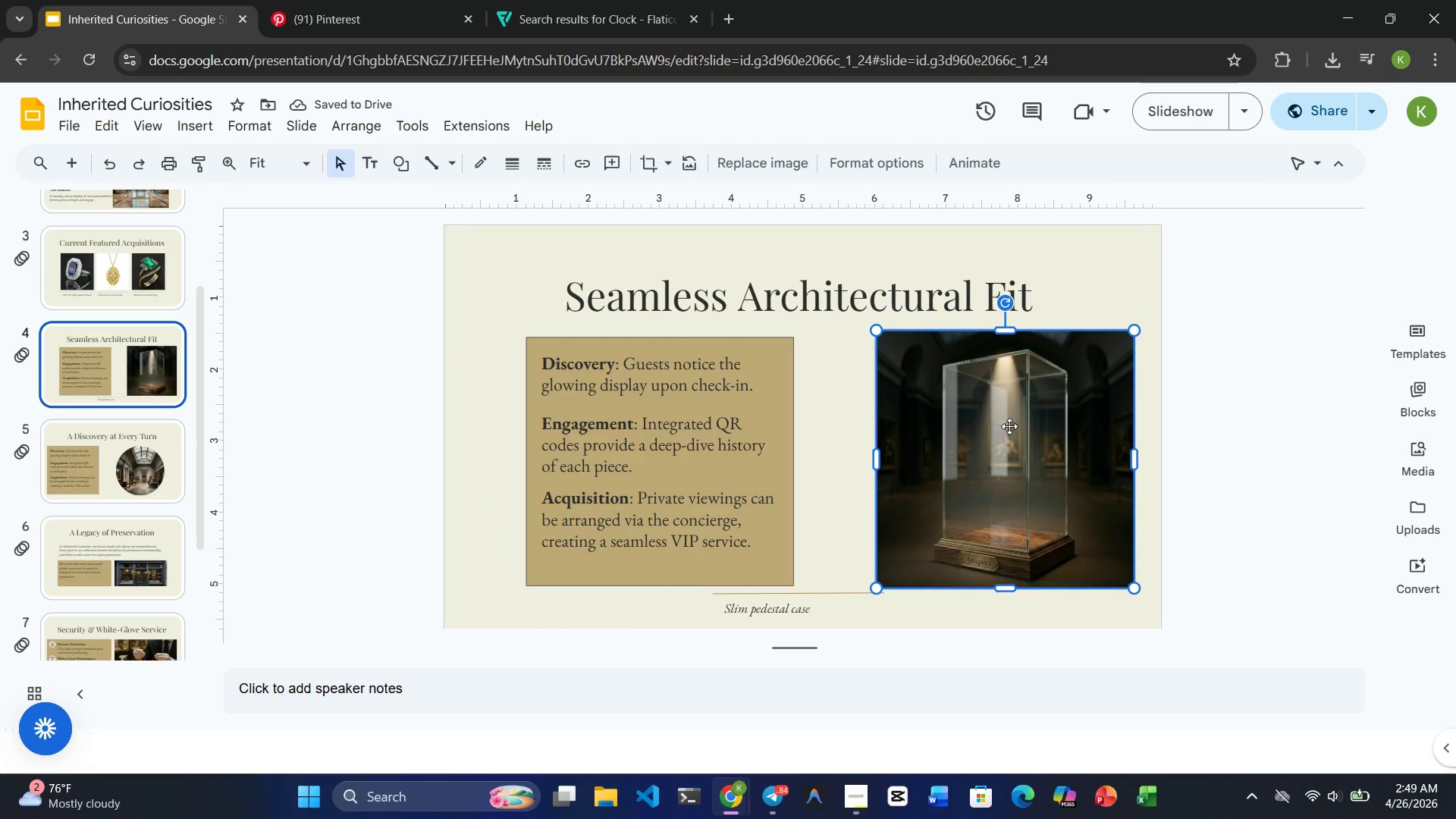 
left_click_drag(start_coordinate=[1009, 426], to_coordinate=[945, 433])
 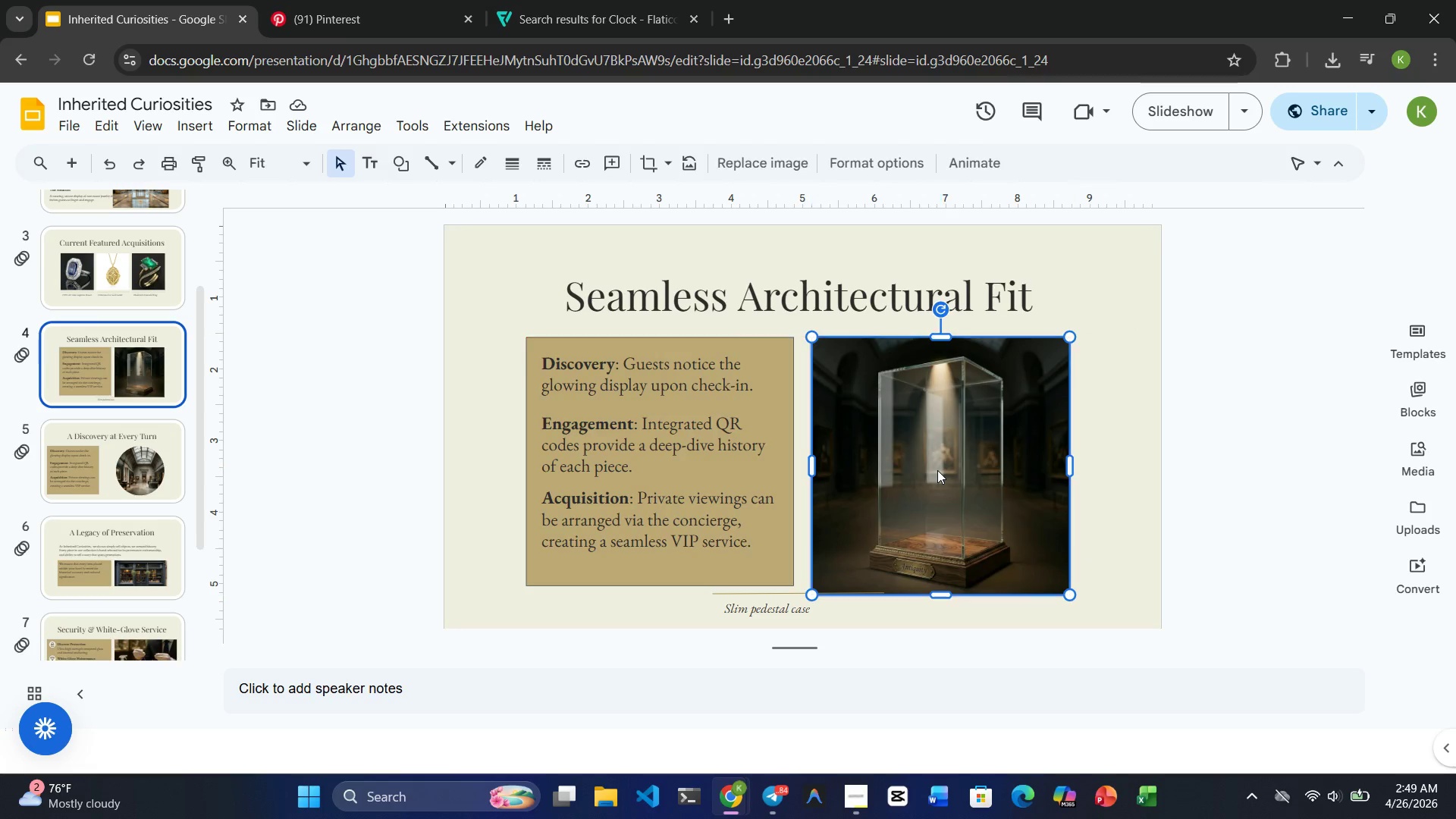 
wait(7.72)
 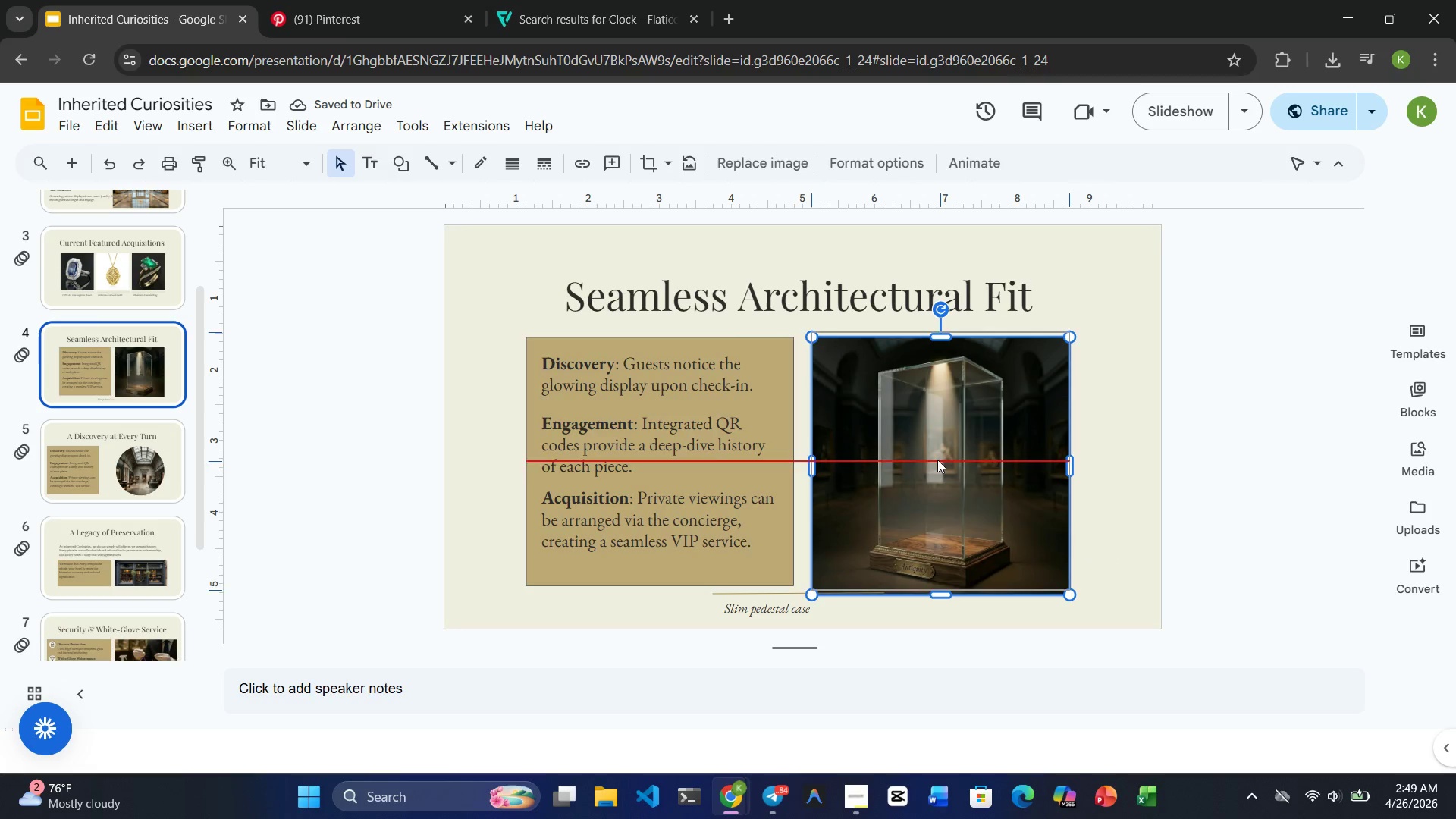 
left_click_drag(start_coordinate=[938, 595], to_coordinate=[934, 583])
 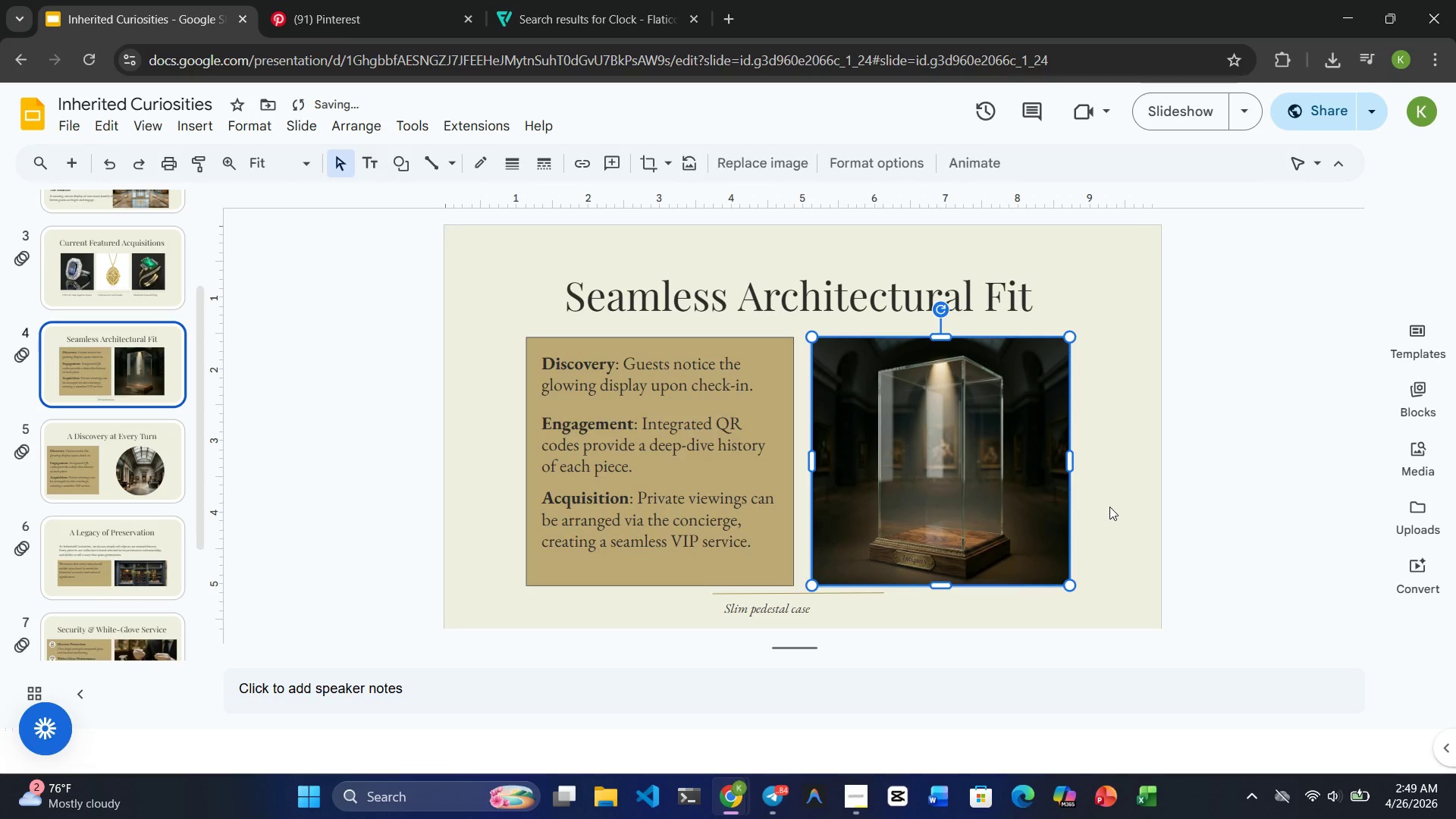 
left_click([1109, 507])
 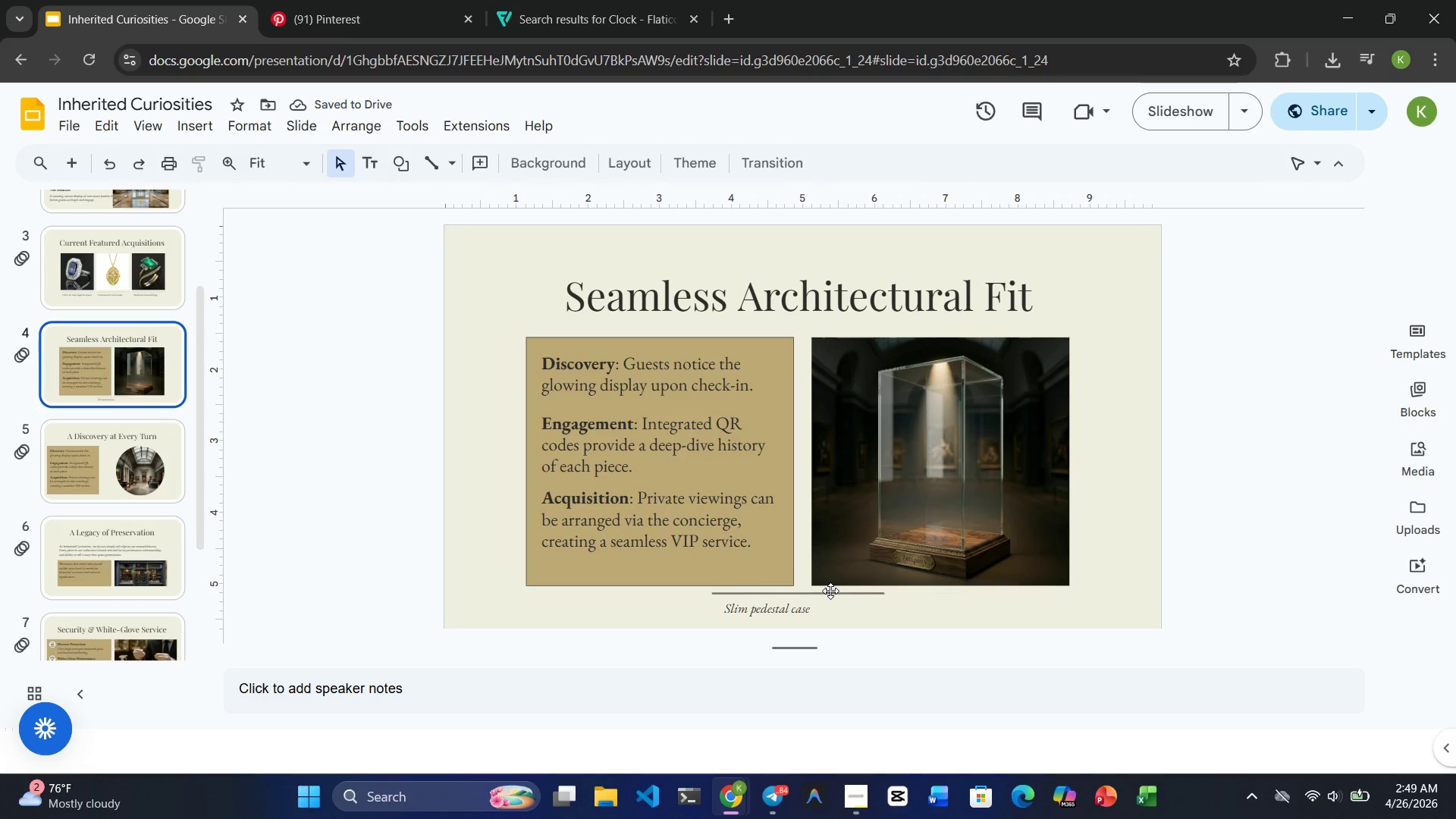 
wait(8.27)
 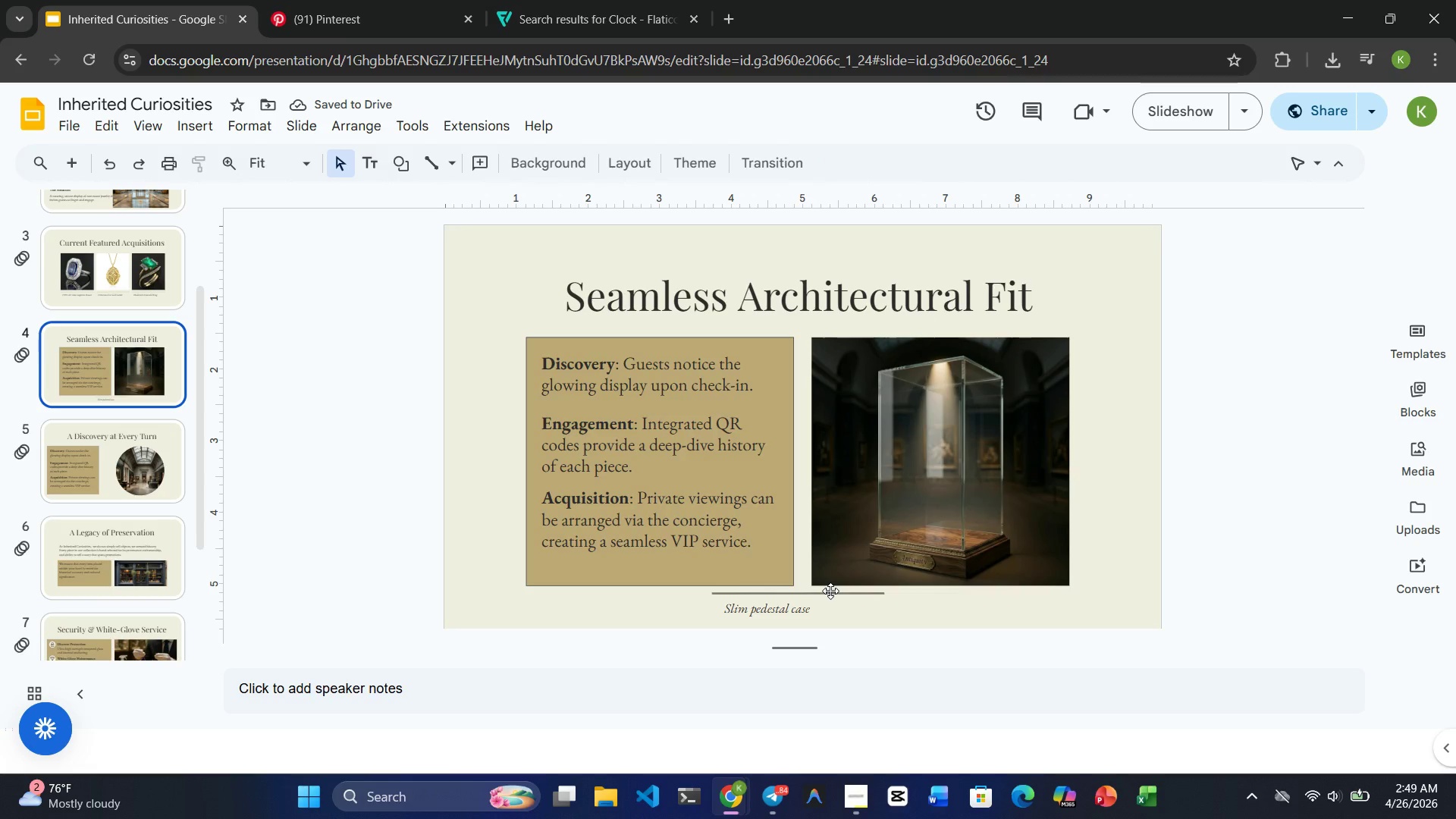 
left_click([816, 597])
 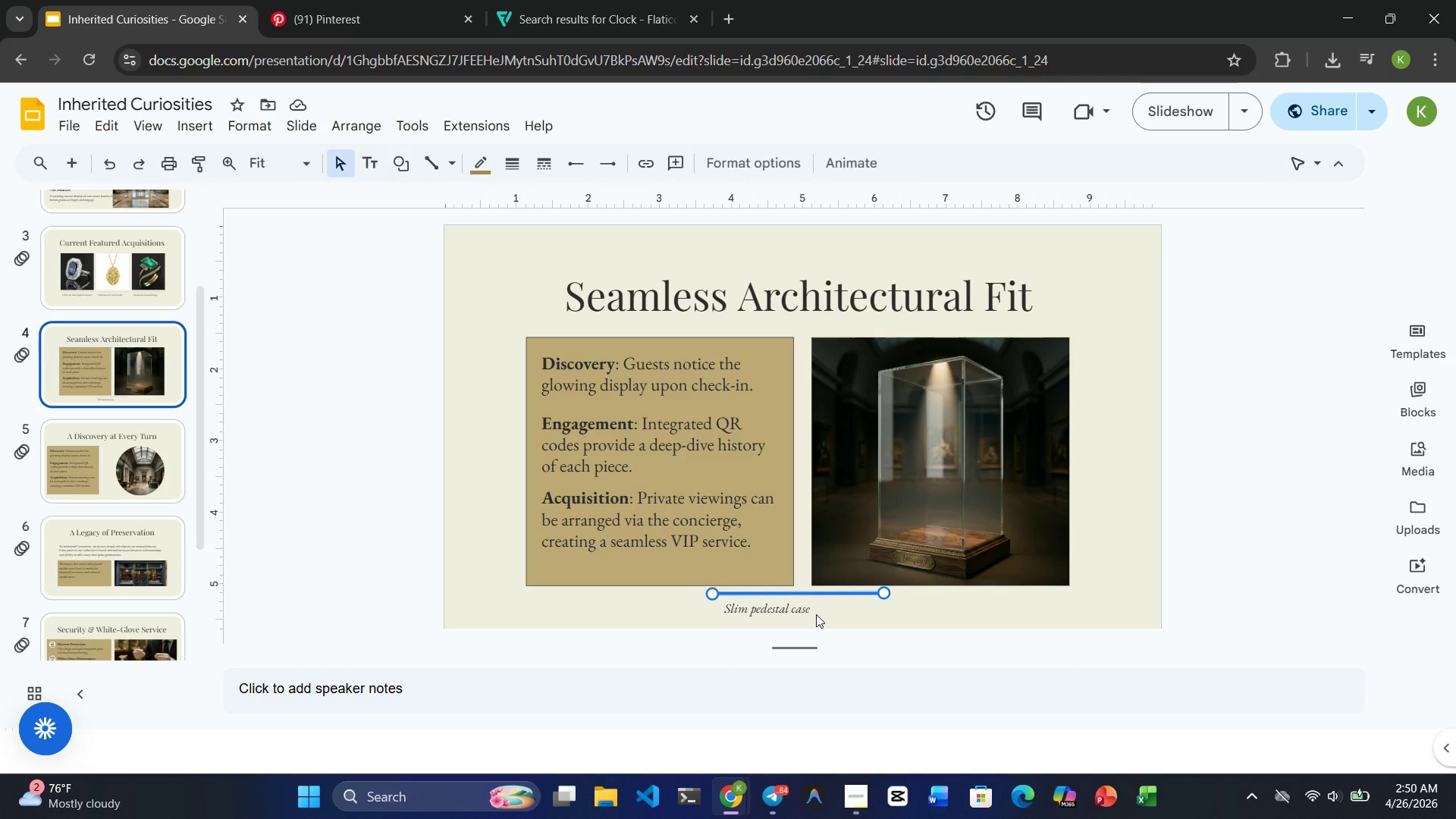 
hold_key(key=ControlRight, duration=0.67)
left_click([816, 614])
 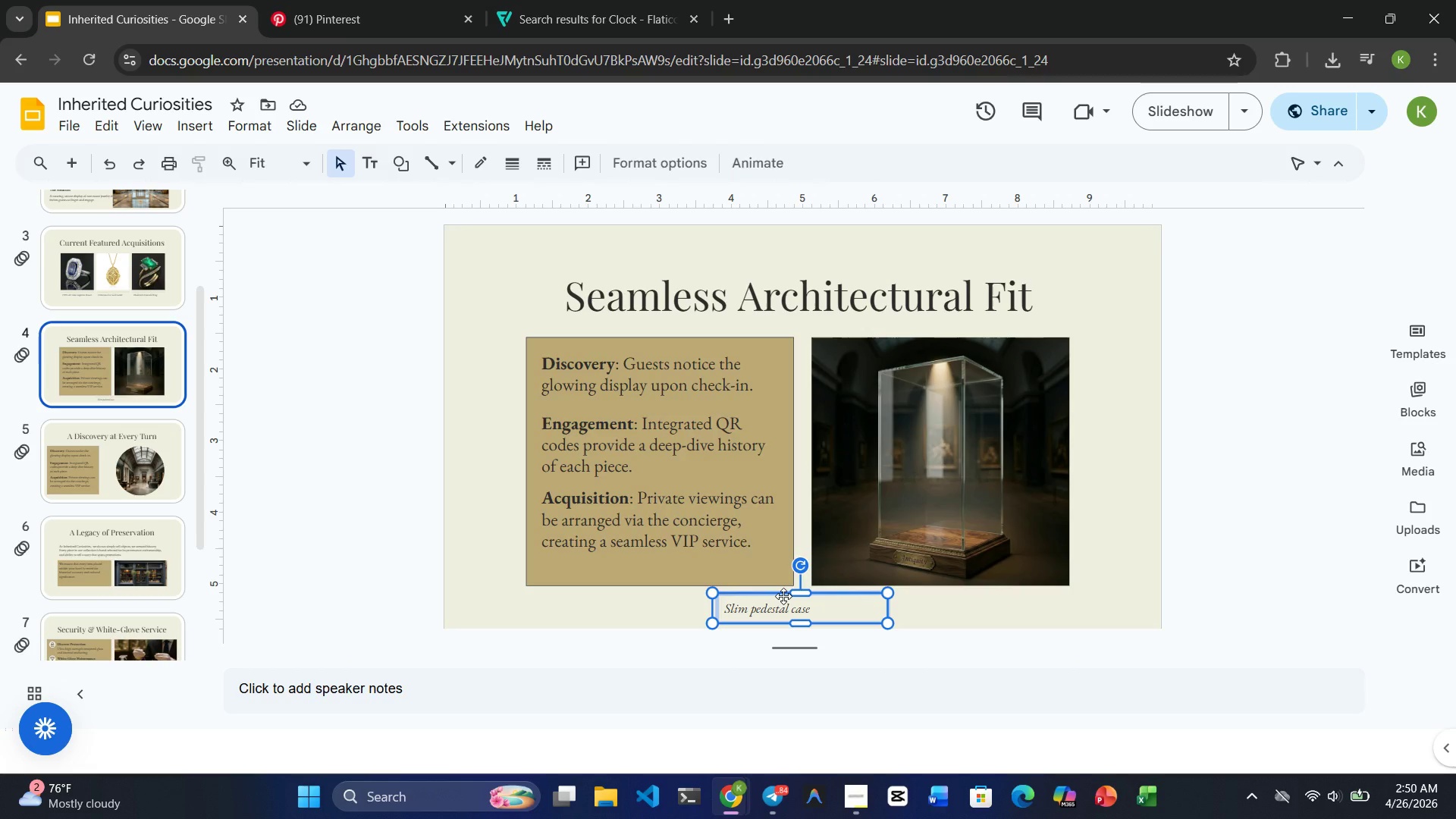 
left_click_drag(start_coordinate=[783, 596], to_coordinate=[924, 598])
 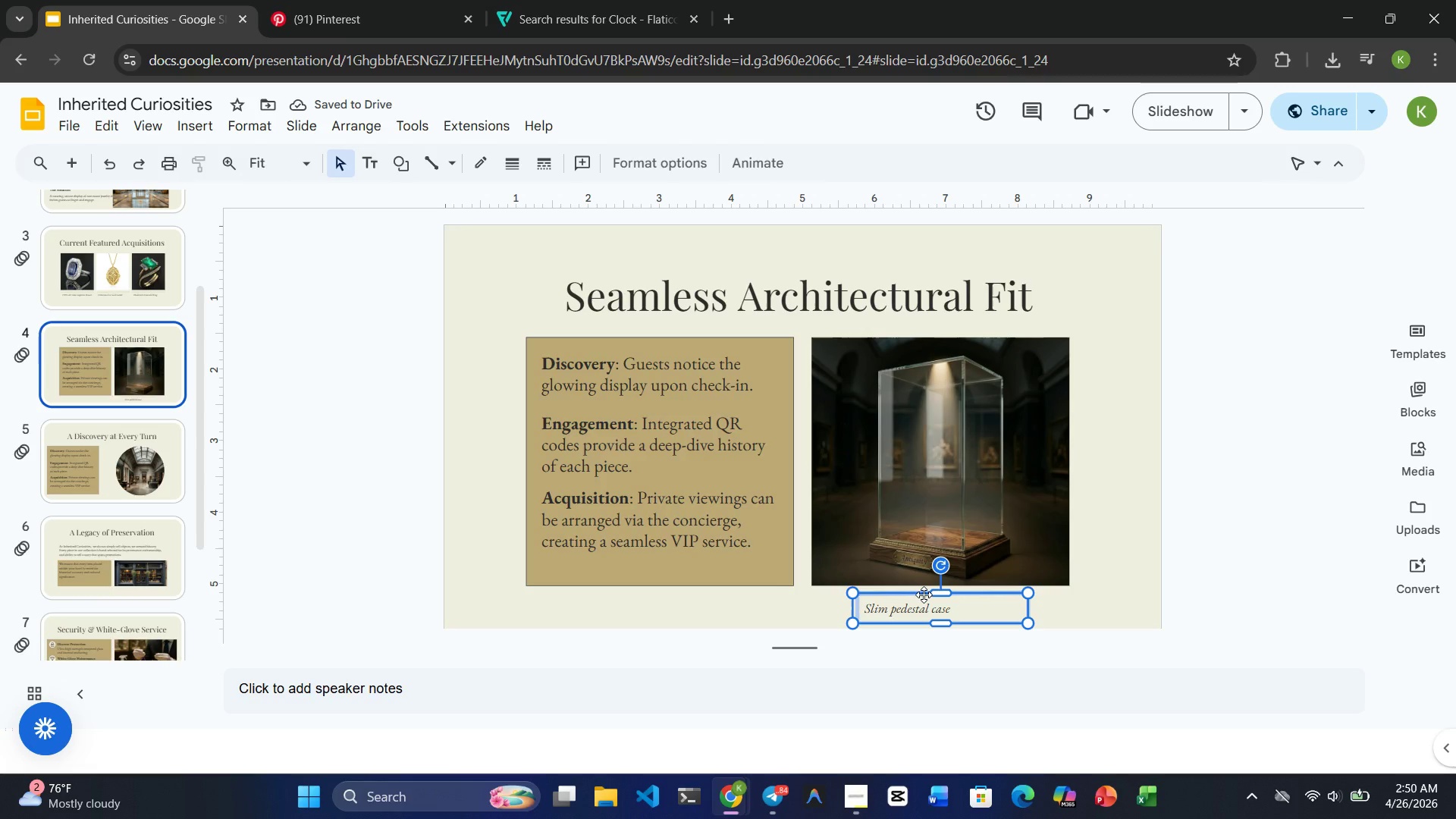 
left_click([783, 620])
 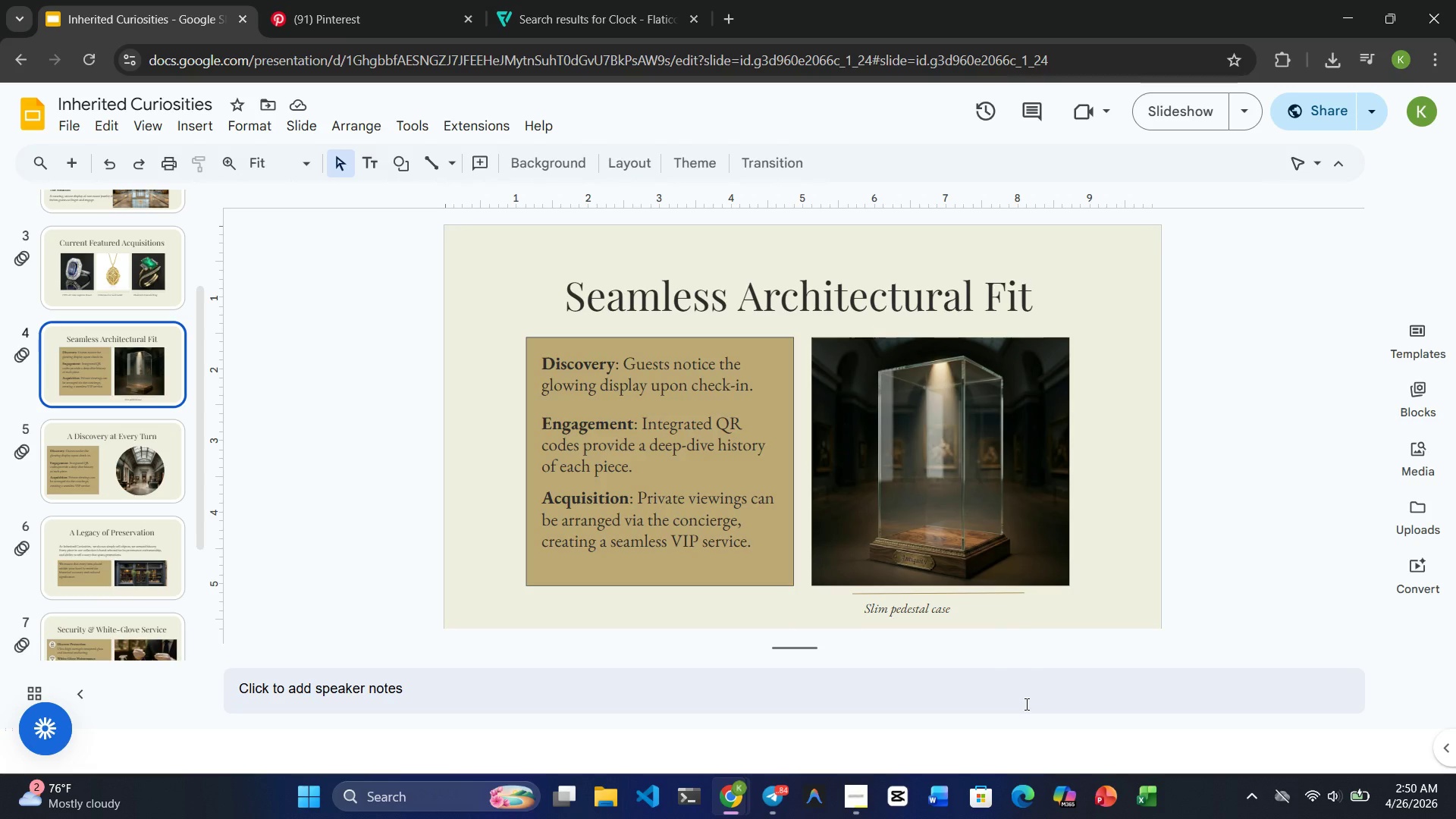 
wait(19.8)
 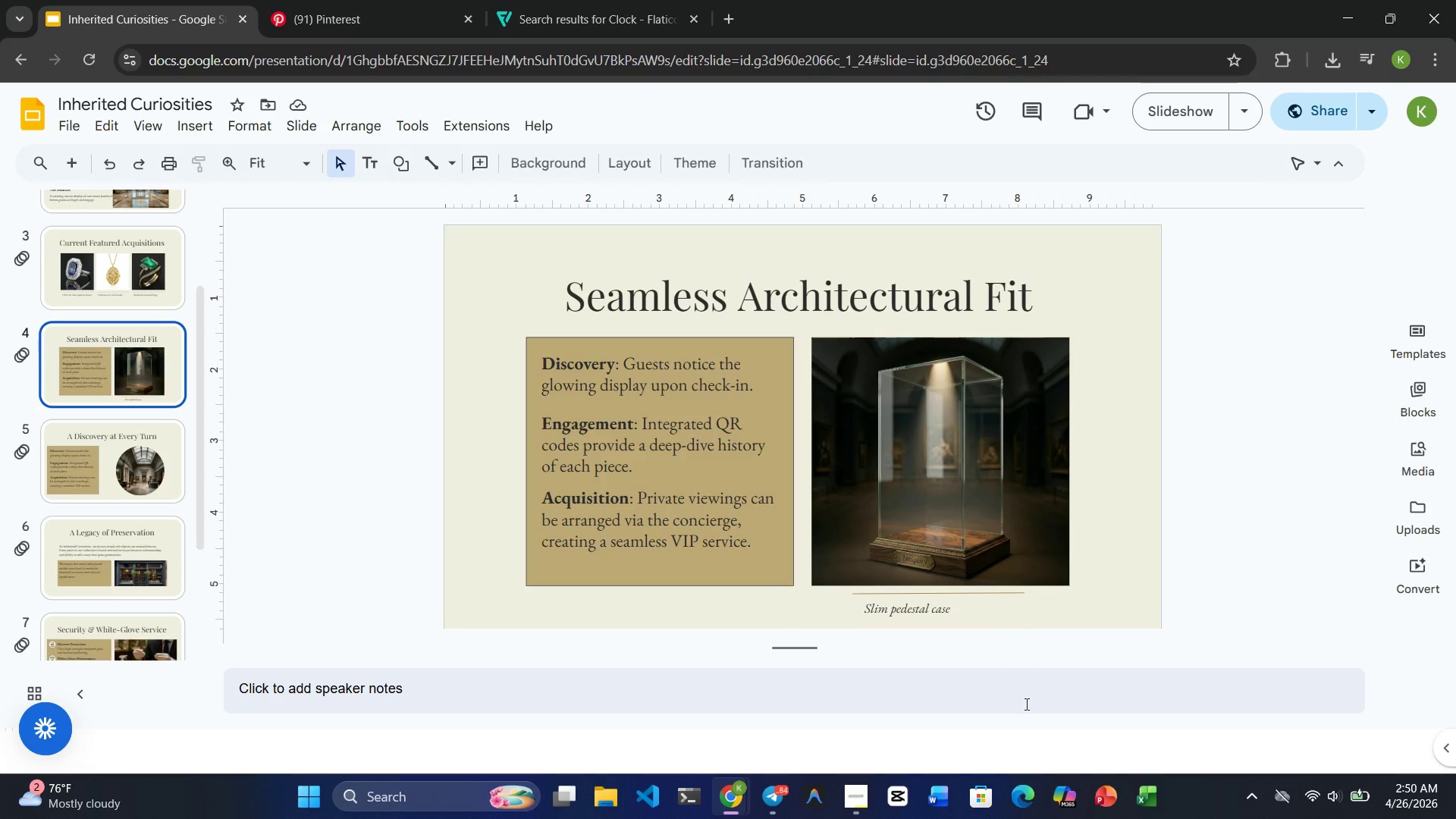 
double_click([588, 364])
 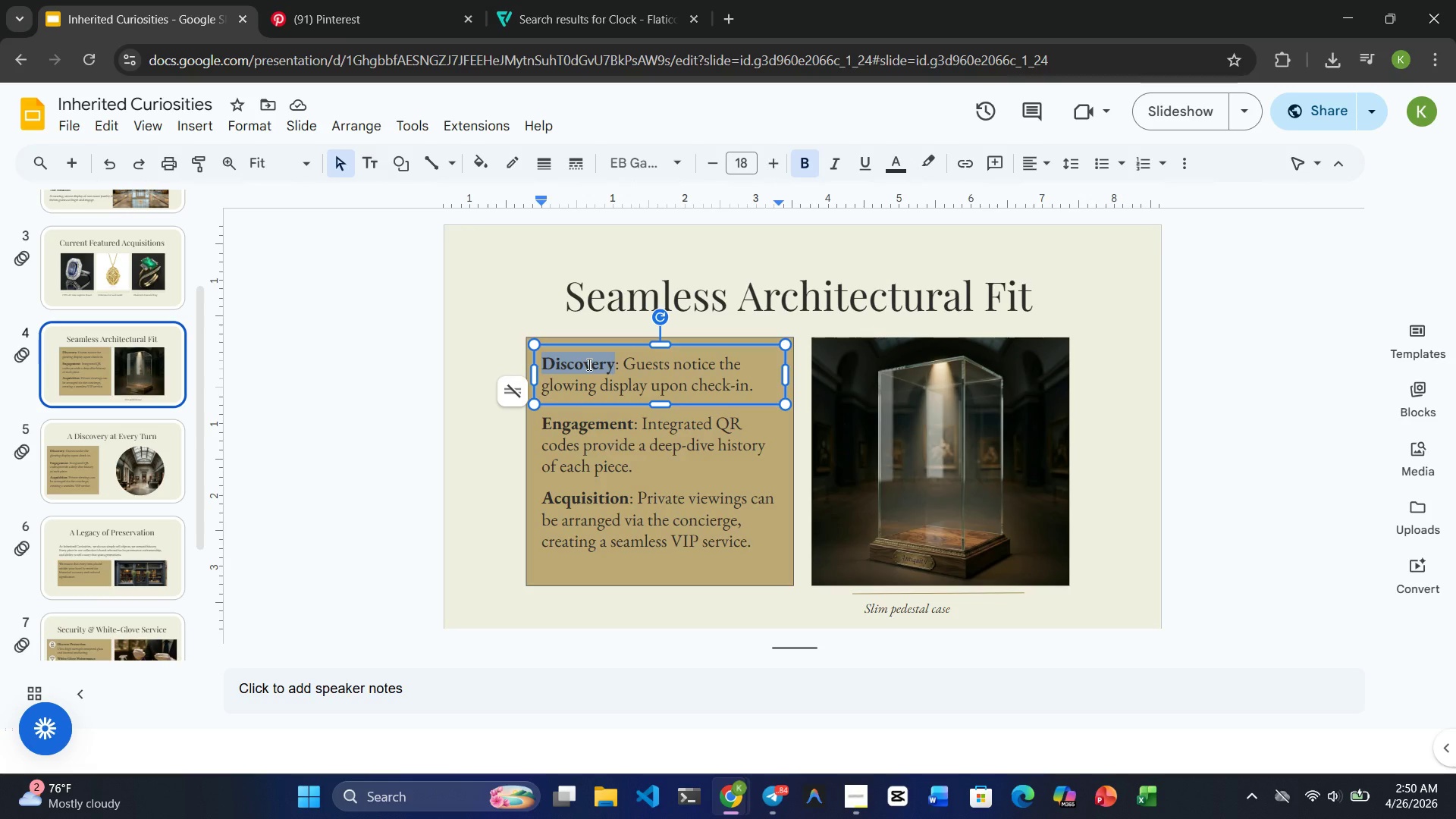 
type(Dimensions)
 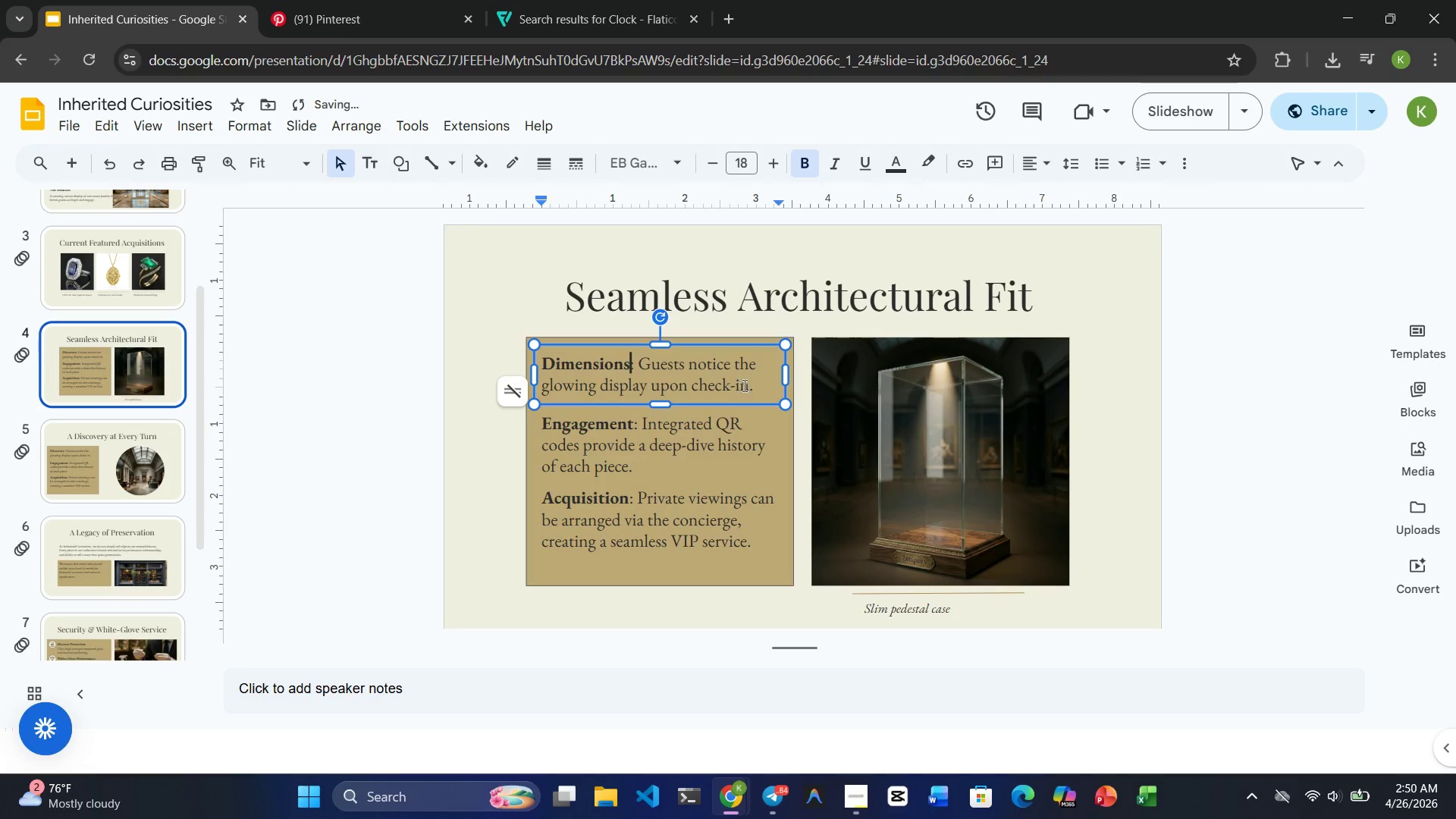 
left_click_drag(start_coordinate=[754, 388], to_coordinate=[639, 359])
 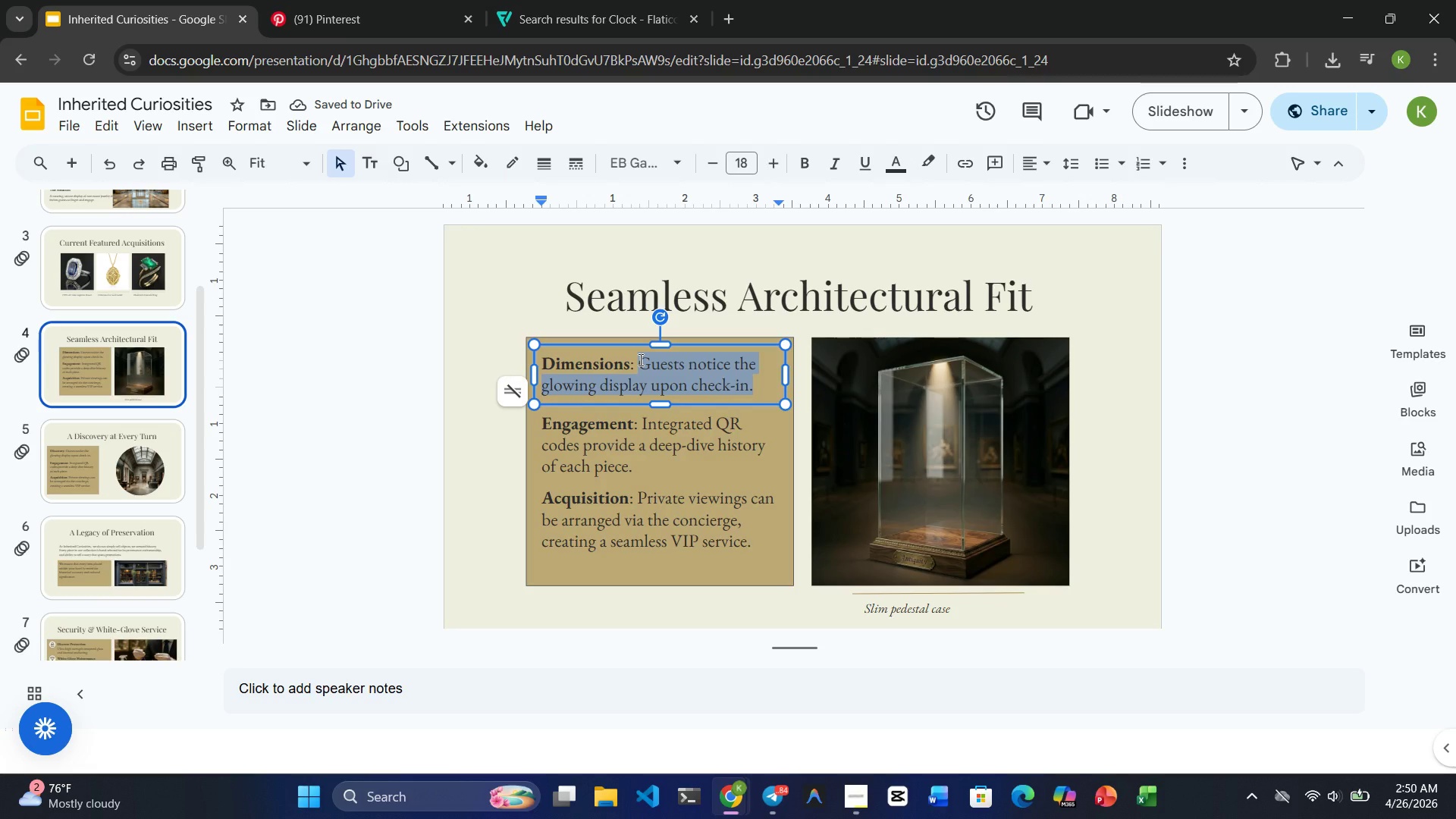 
type(24" x 24" )
 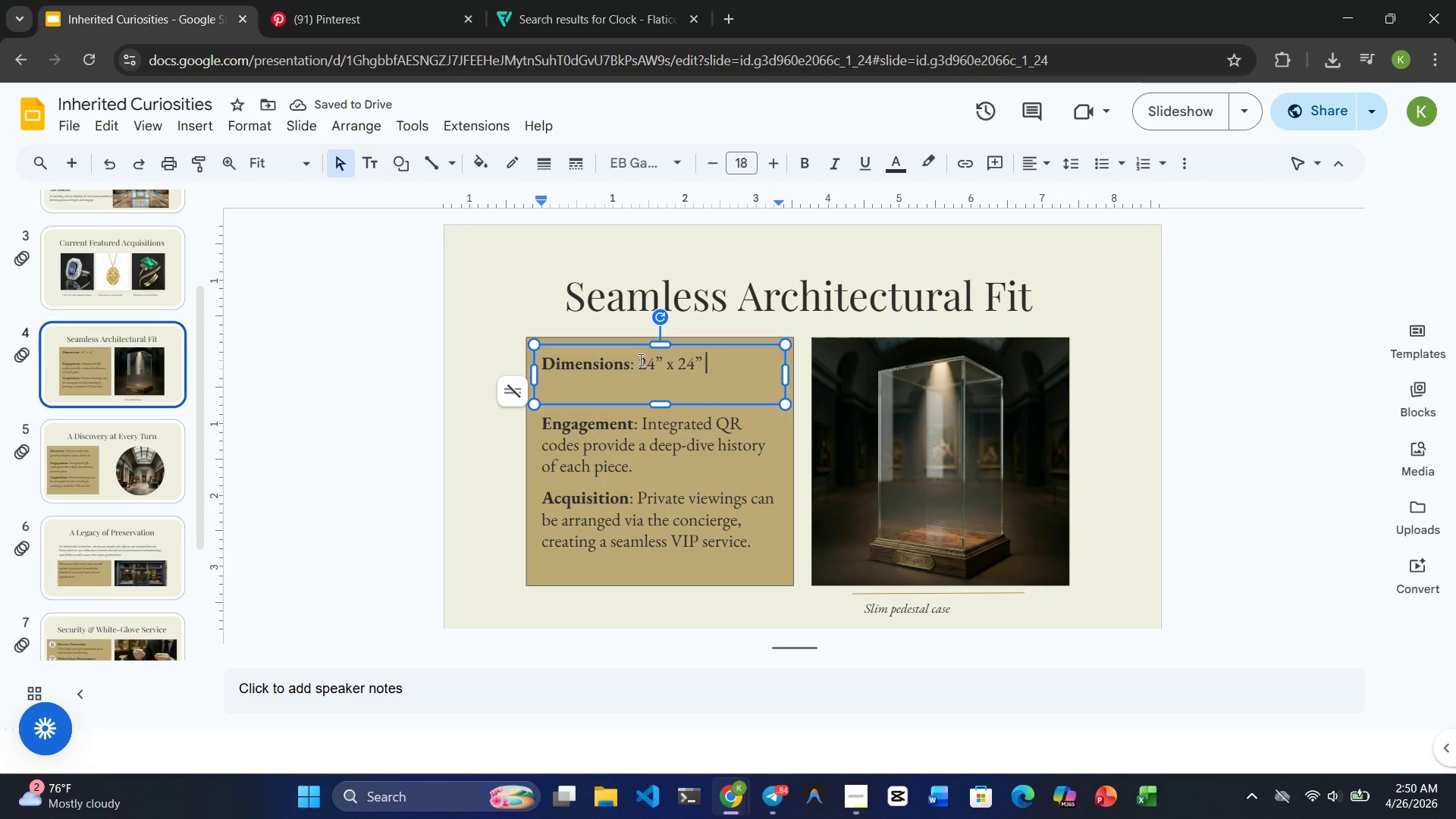 
type(Ultra-slim )
key(Backspace)
key(Backspace)
key(Backspace)
key(Backspace)
key(Backspace)
type(Sli )
key(Backspace)
type(m pedestal )
 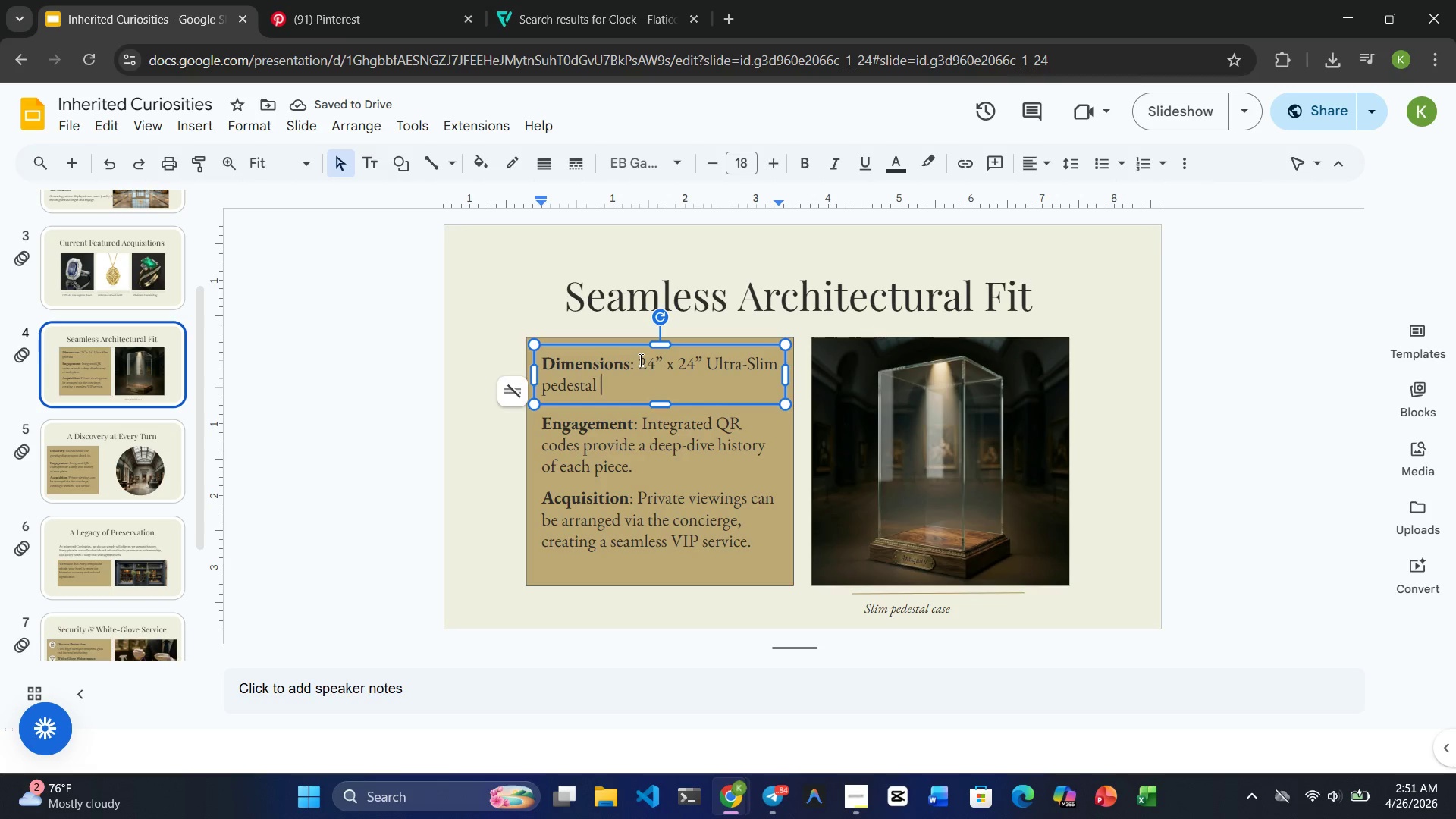 
wait(5.14)
 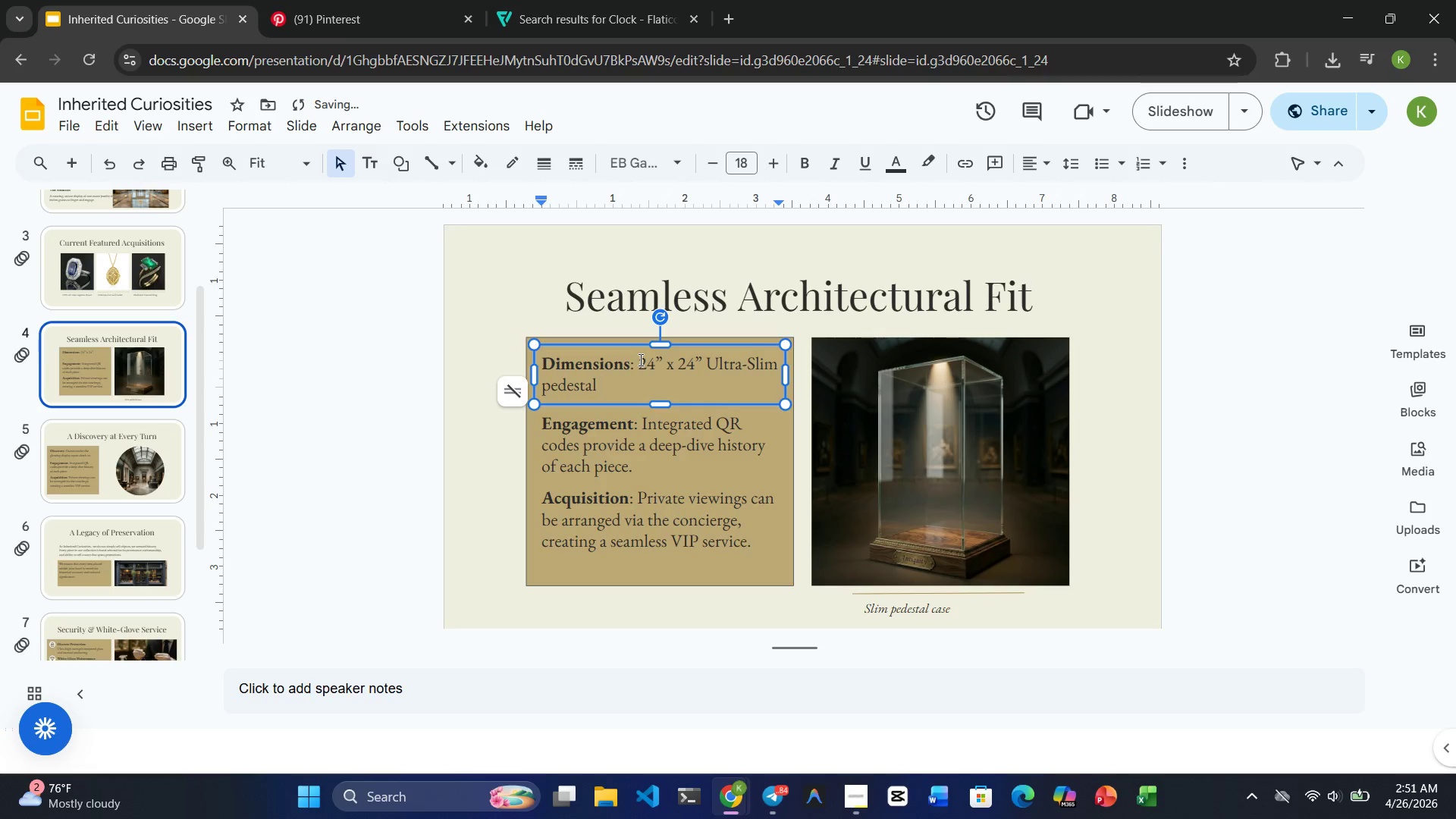 
type(())
 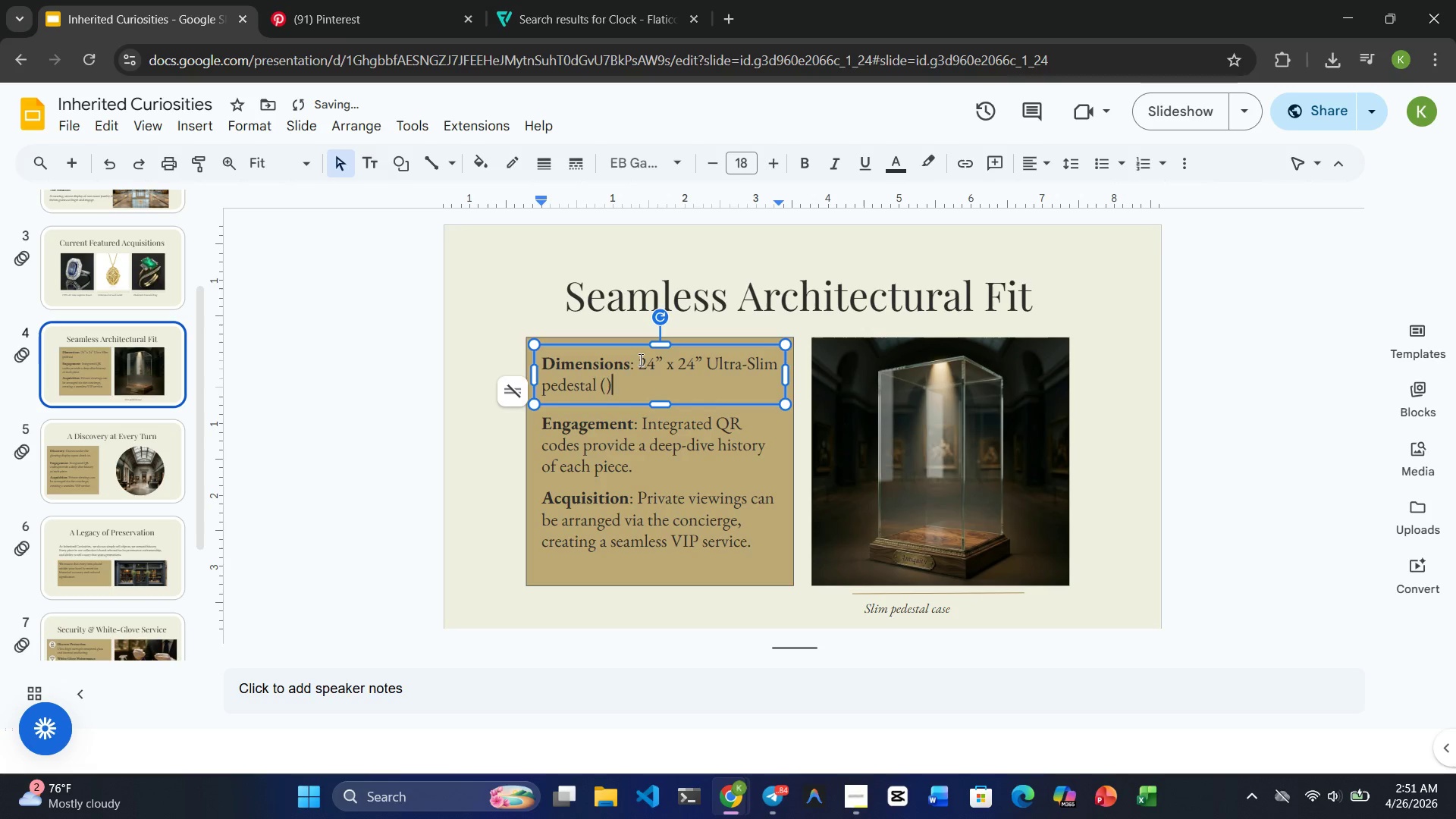 
key(ArrowLeft)
 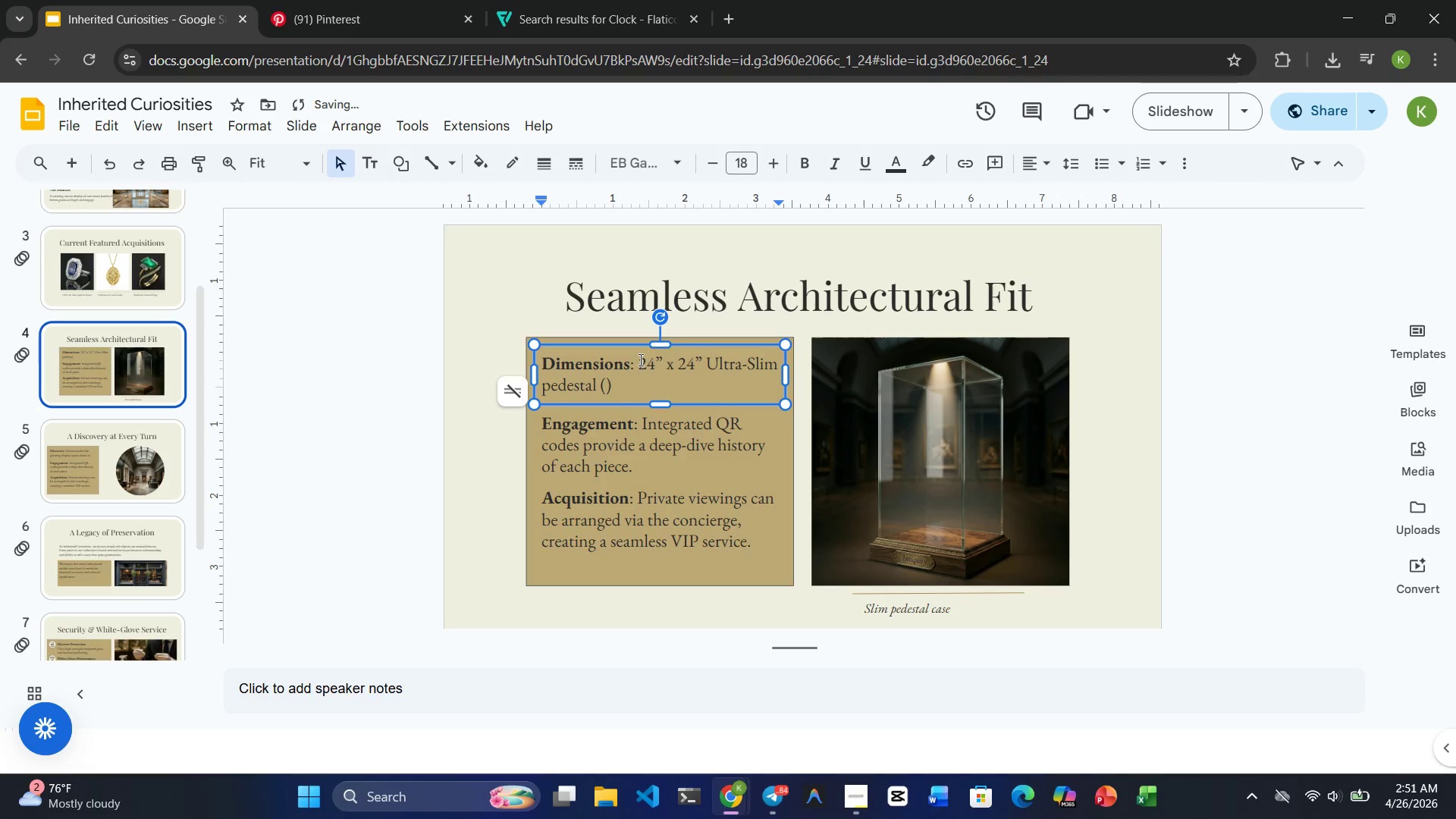 
type(Minimal footprint)
 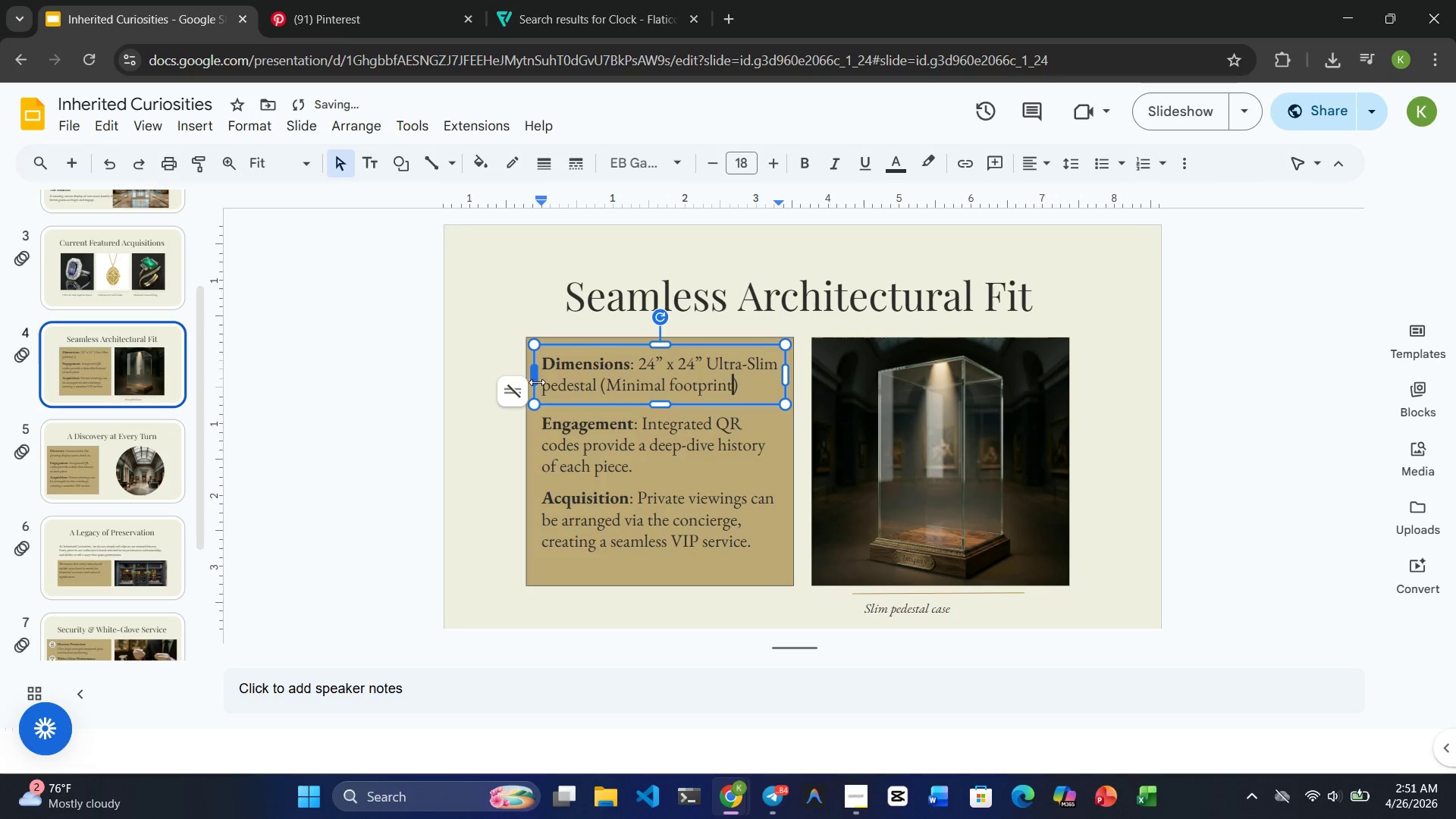 
left_click([546, 387])
 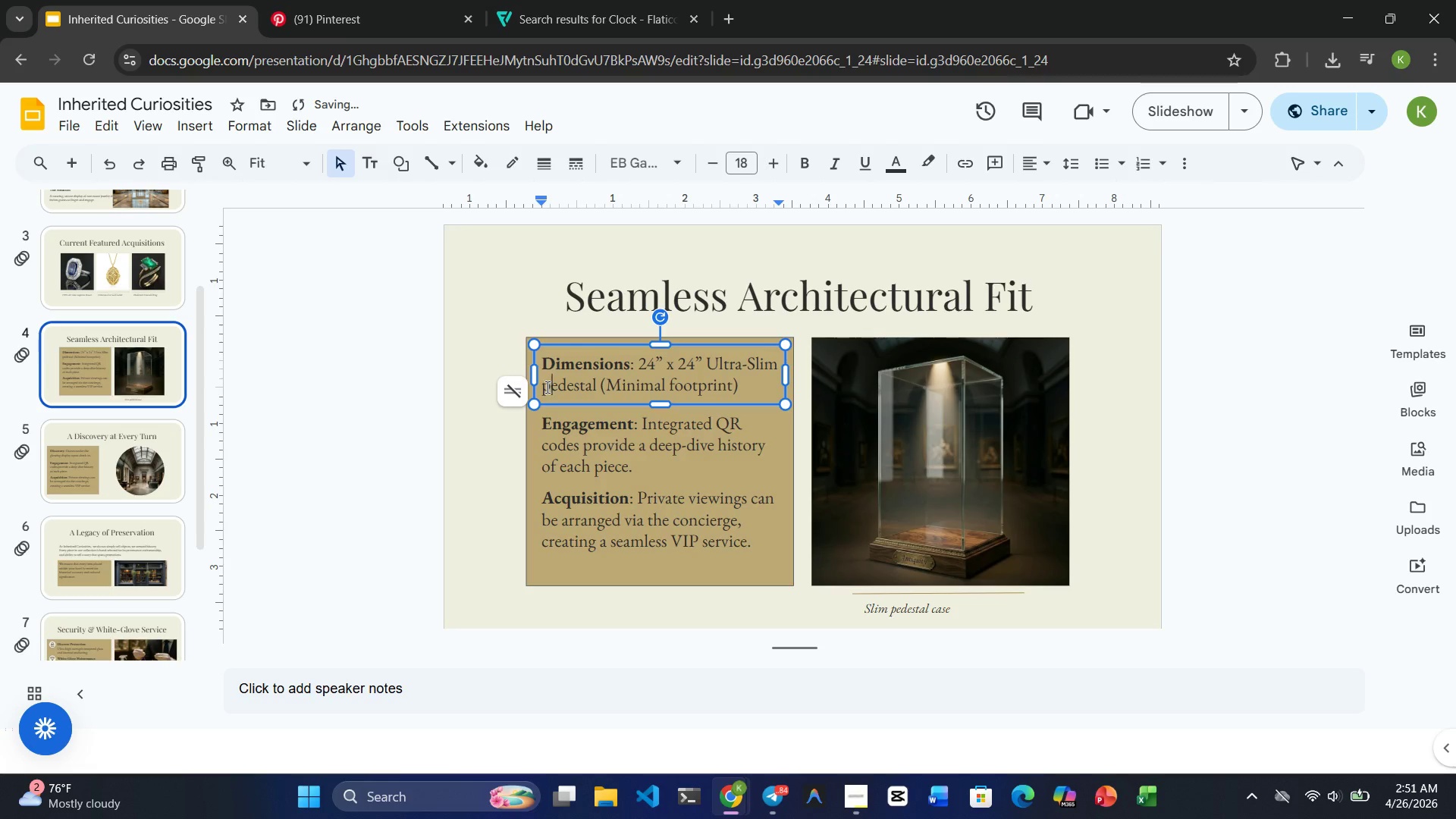 
key(Backspace)
 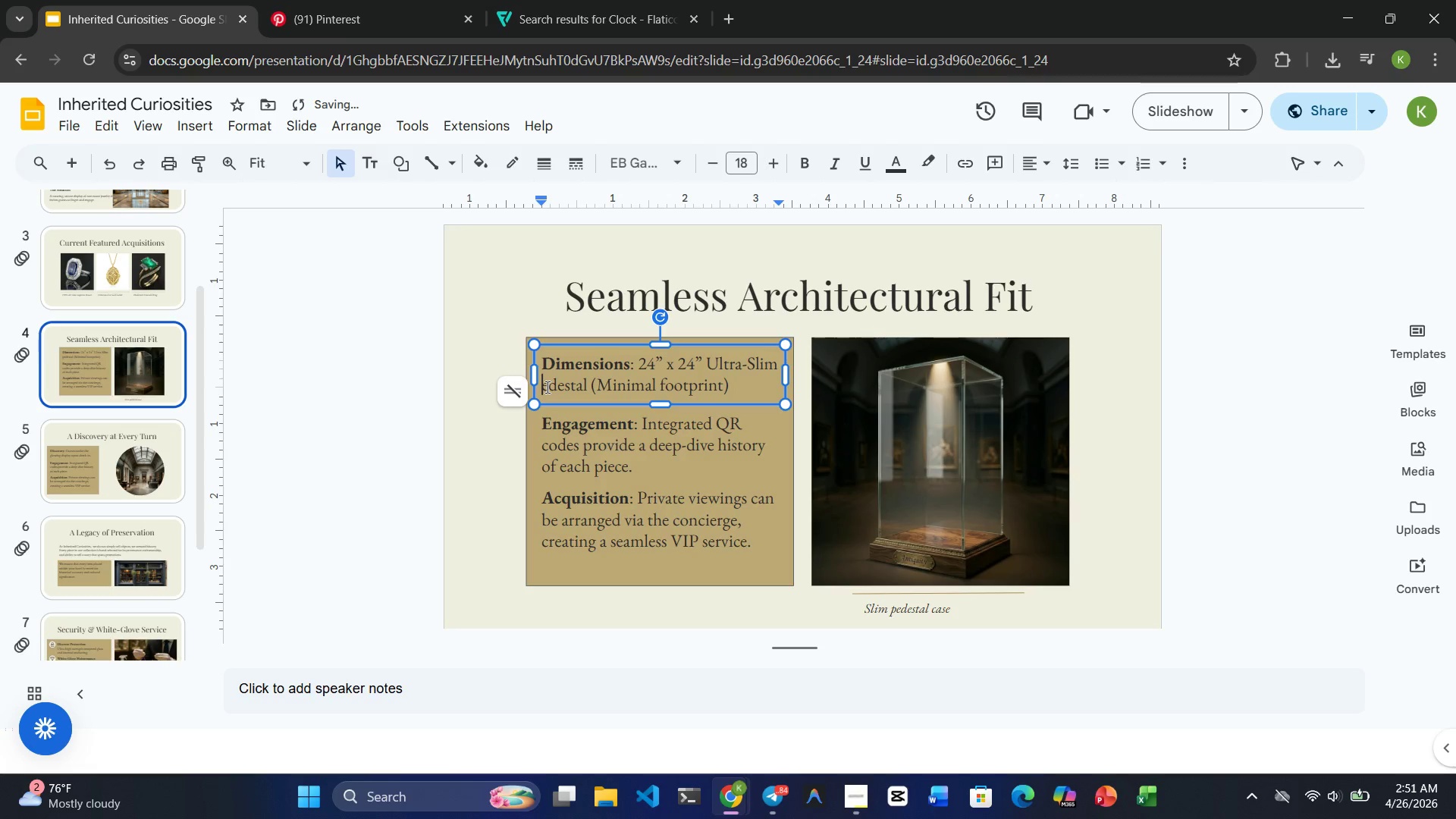 
key(Shift+P)
 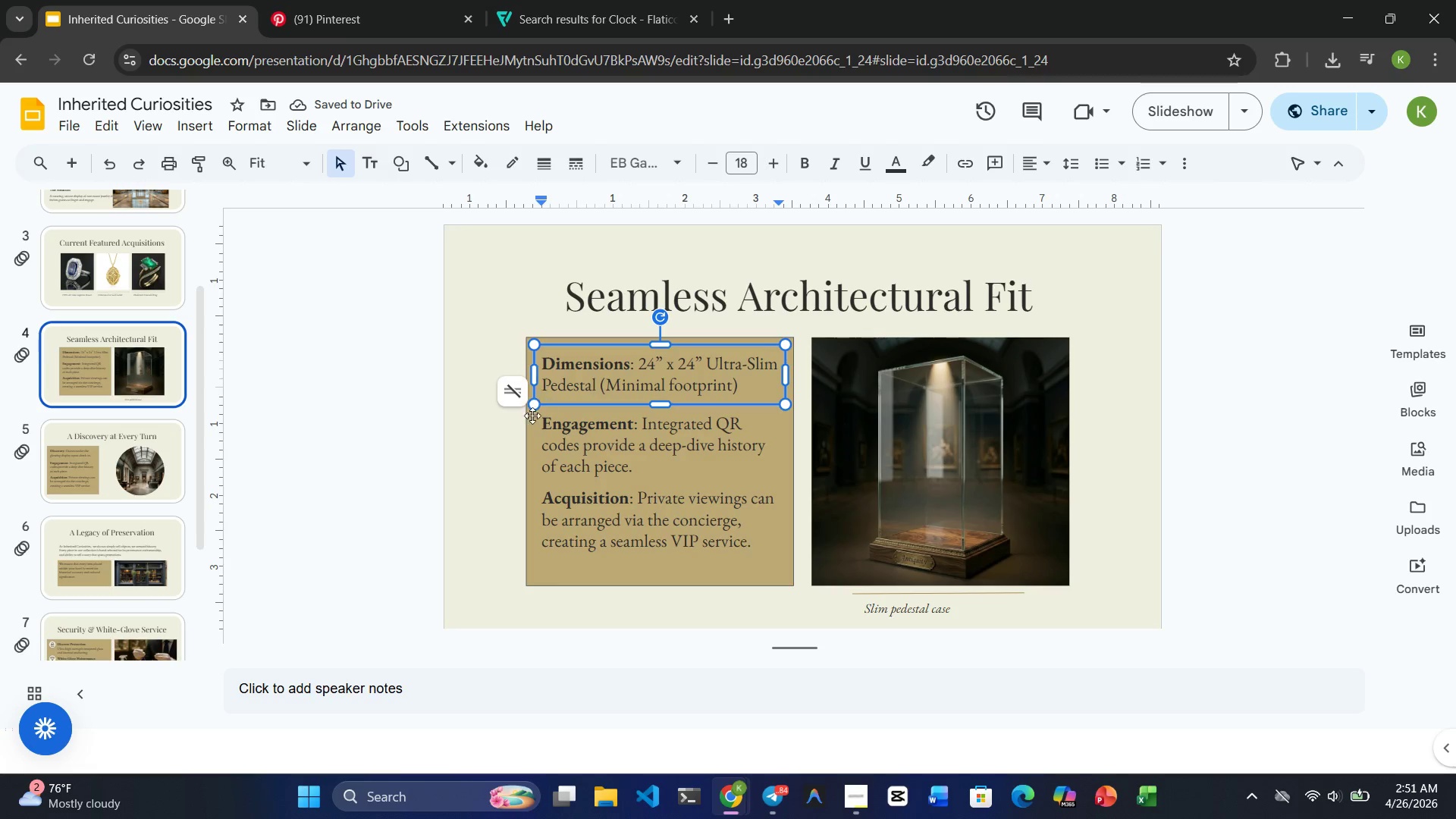 
double_click([570, 428])
 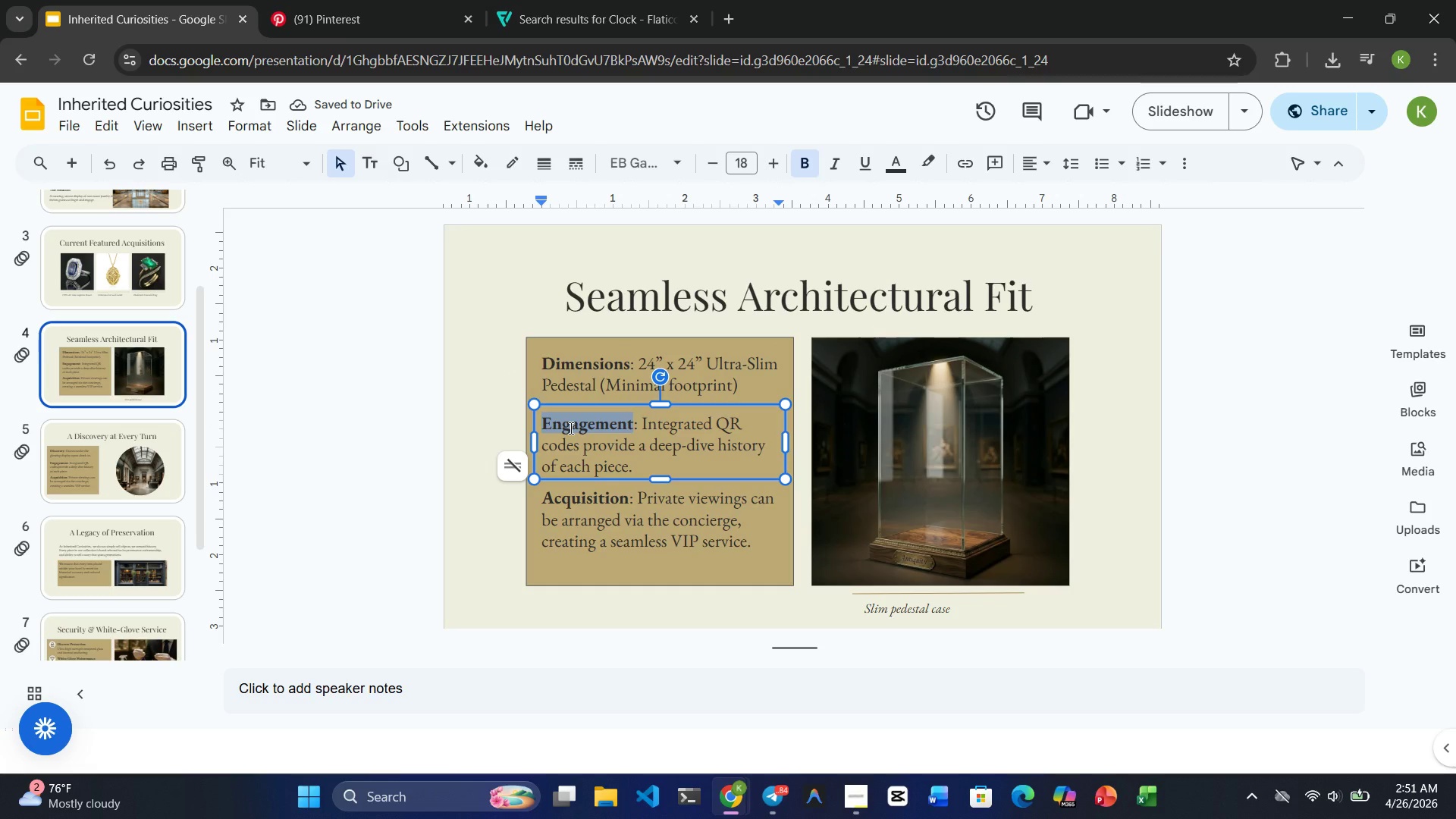 
type(Materials)
 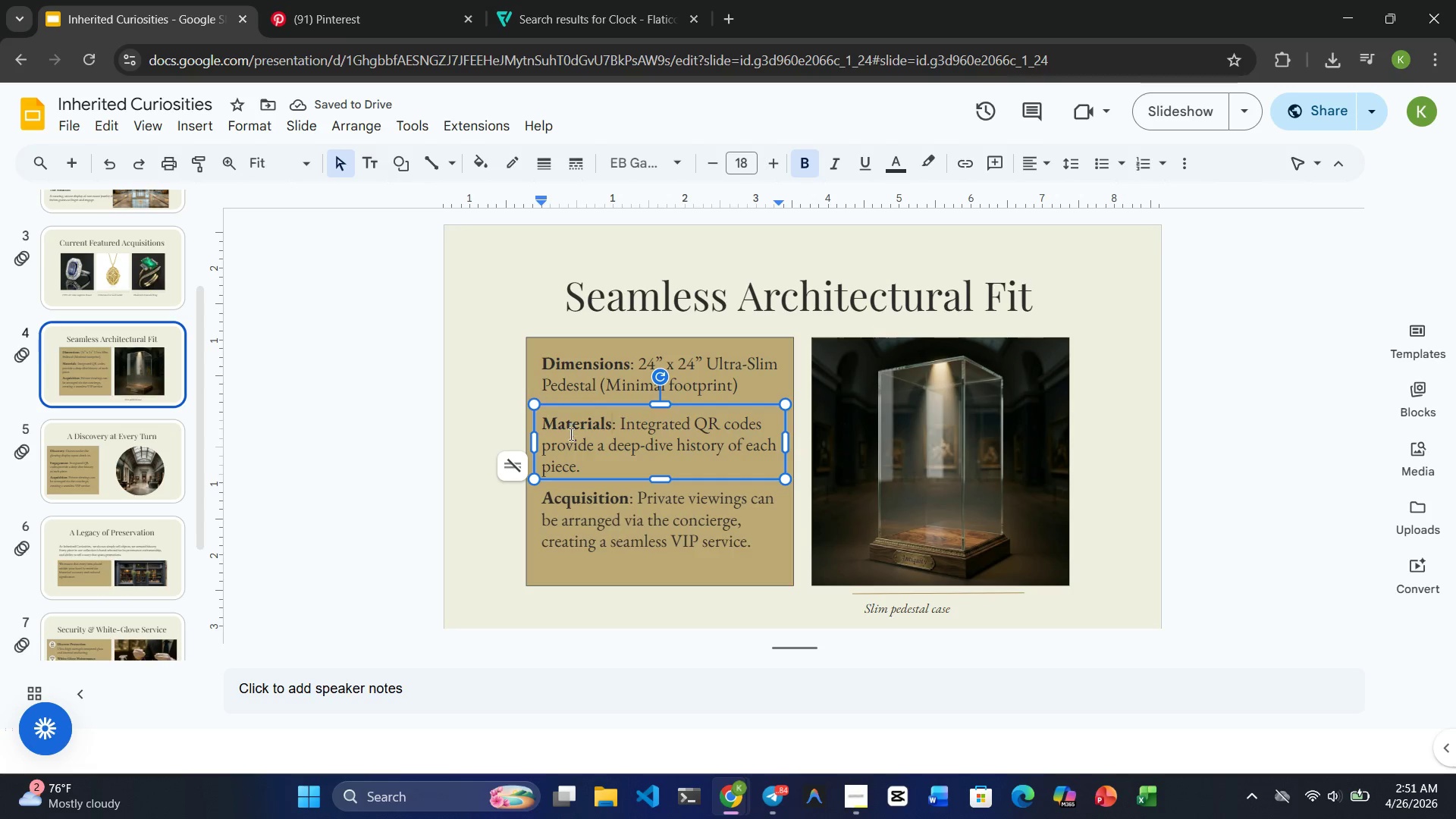 
wait(5.03)
 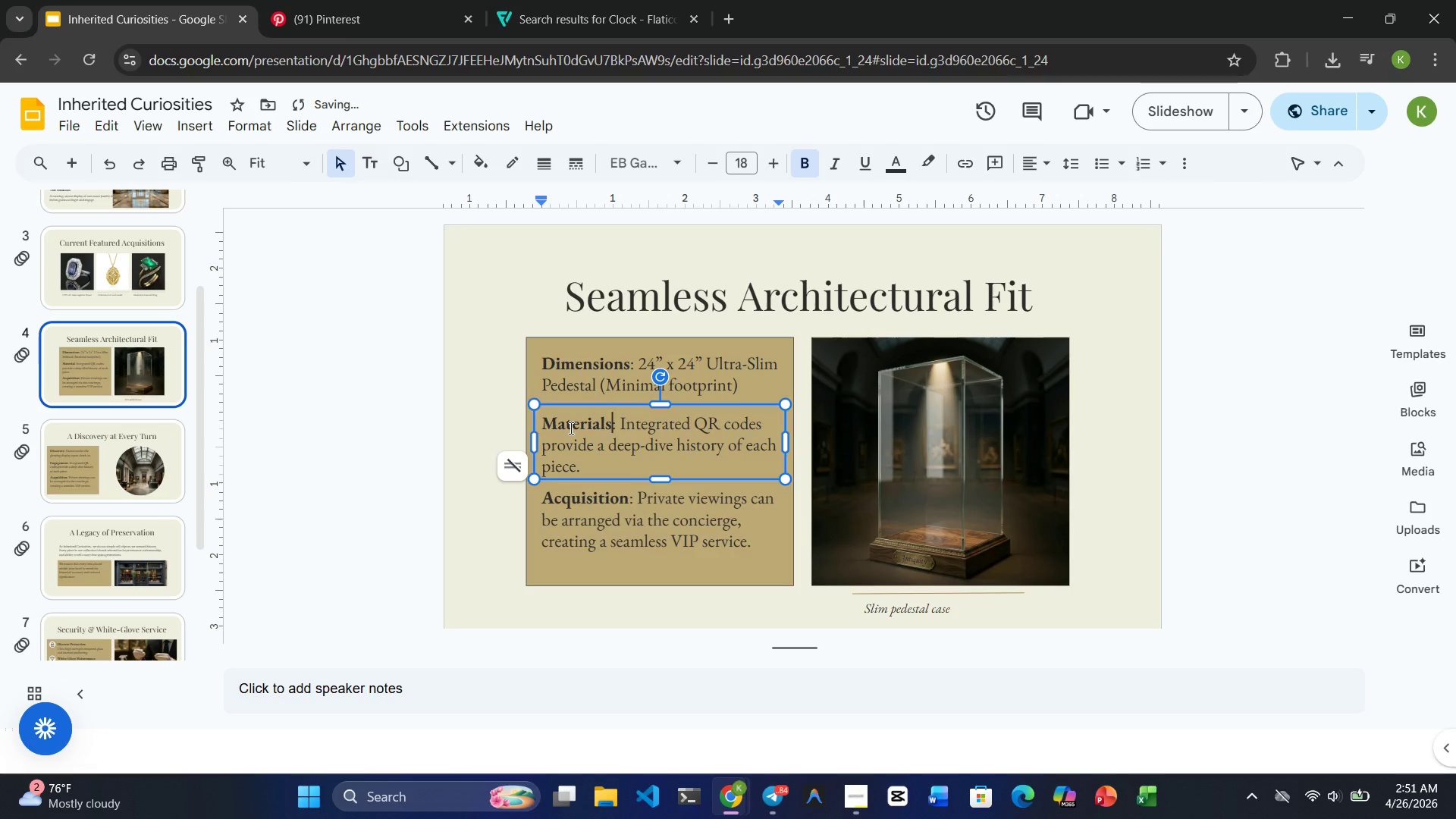 
left_click_drag(start_coordinate=[587, 466], to_coordinate=[619, 428])
 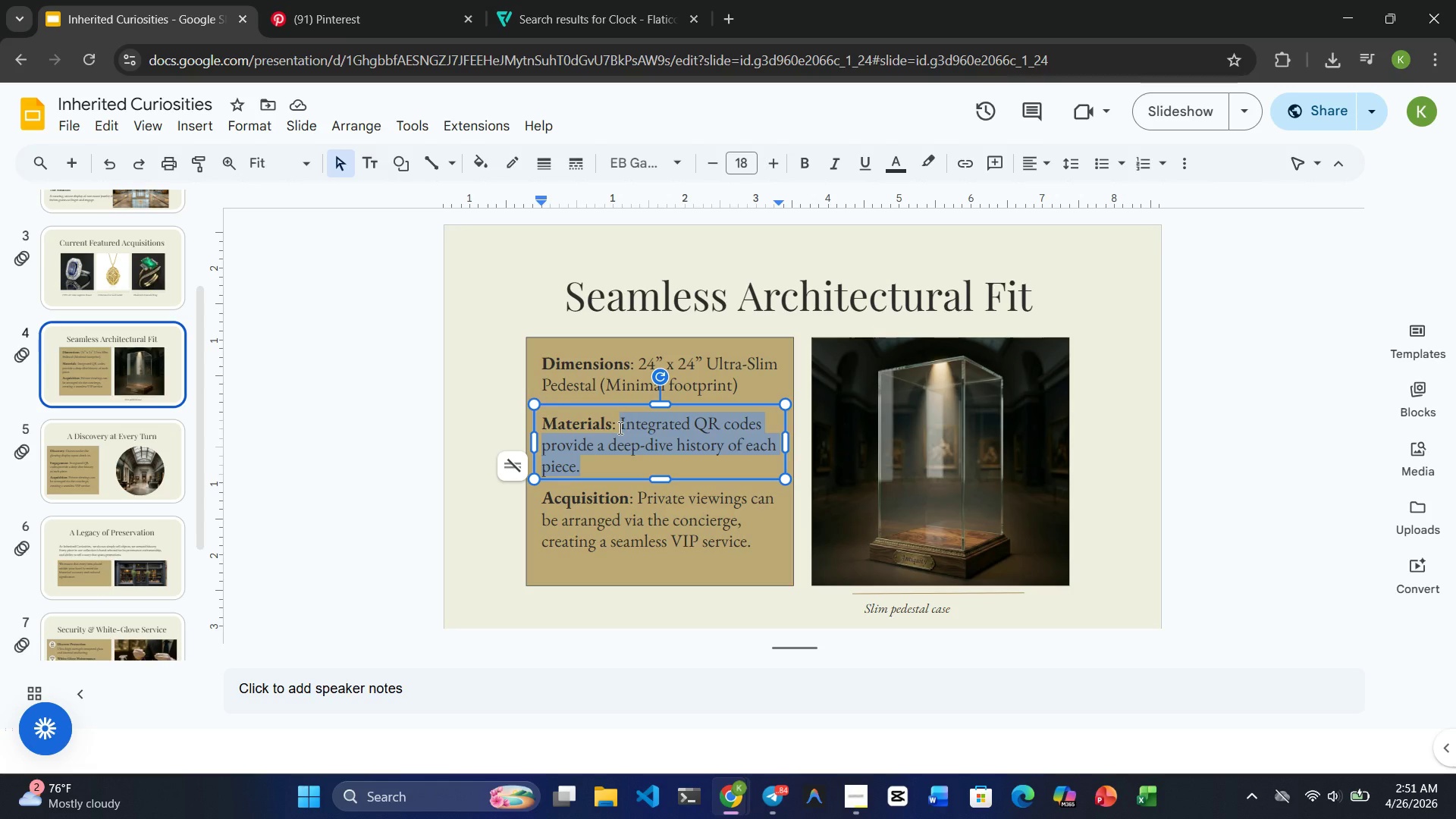 
type(Museum-grade beveled glass and hand )
key(Backspace)
type(-polished brass framing.)
 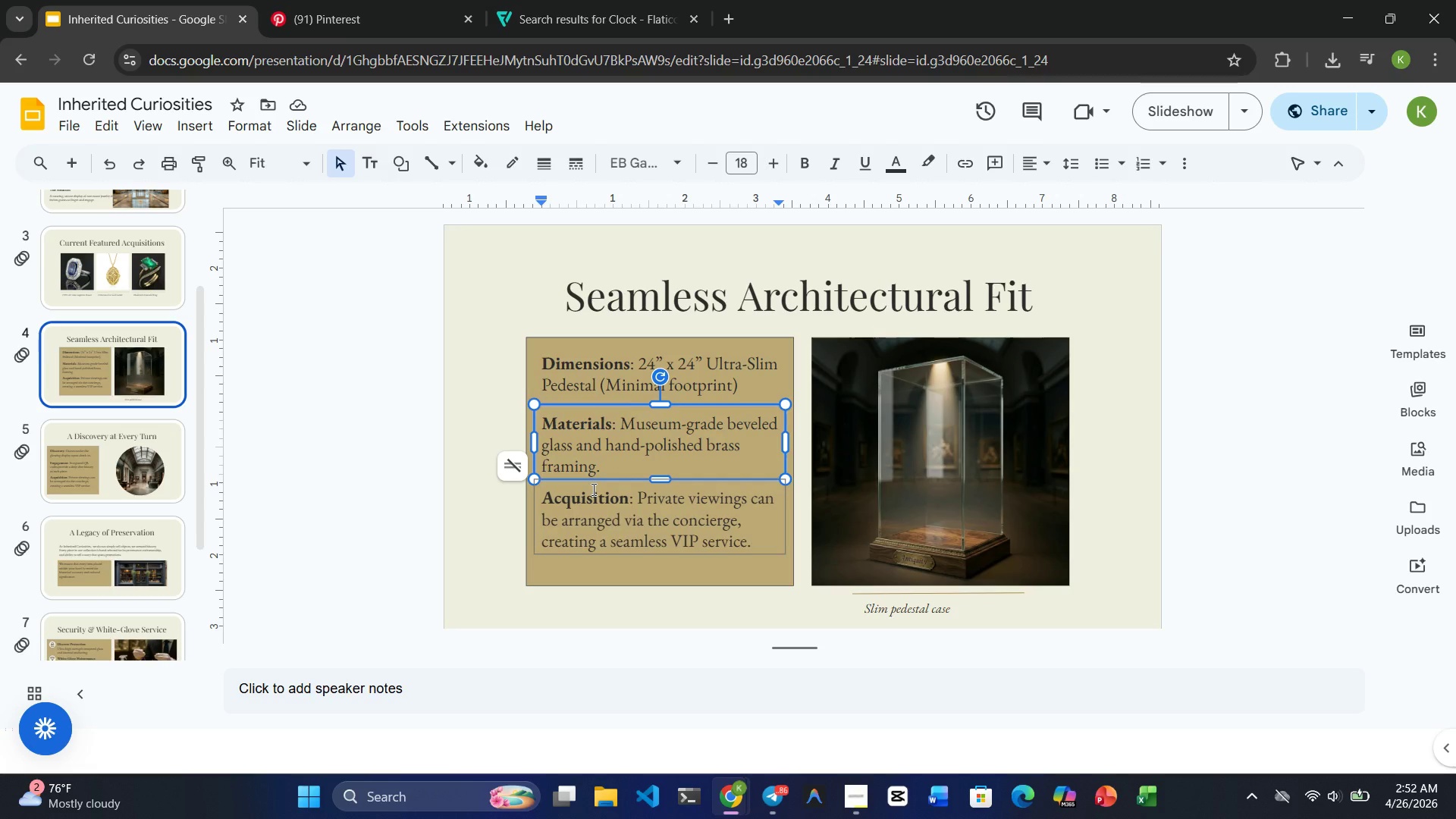 
wait(14.61)
 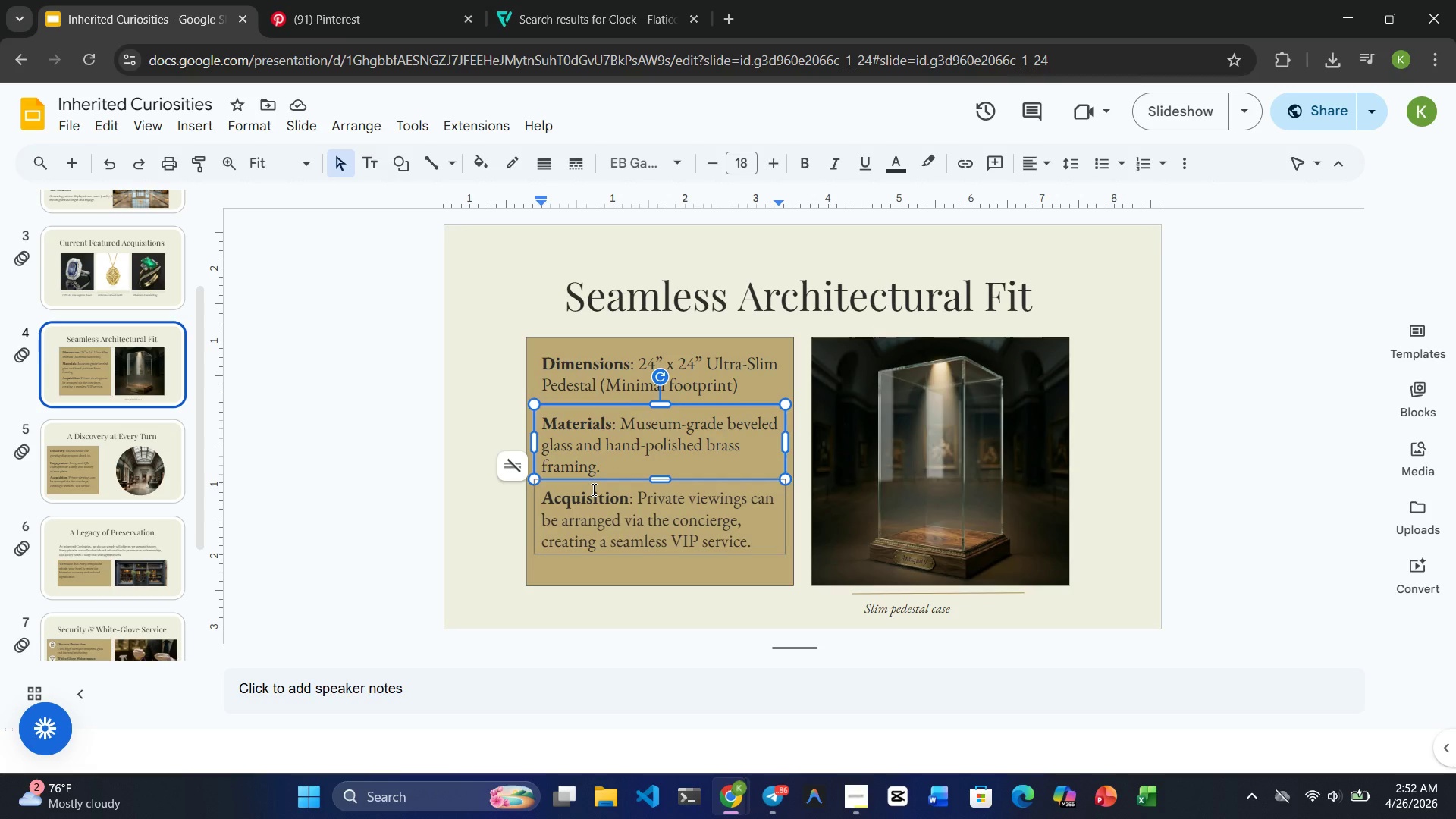 
double_click([576, 500])
 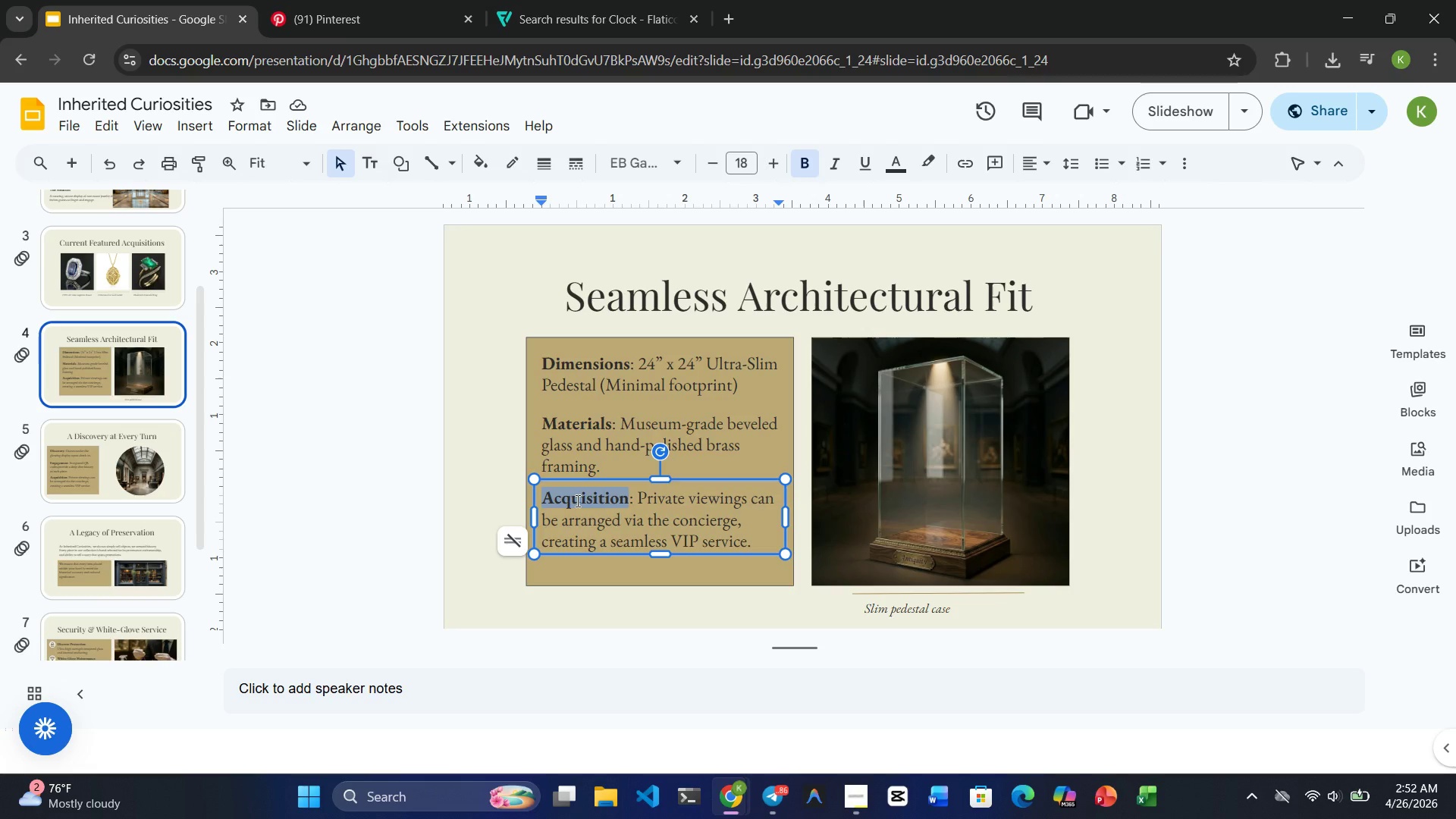 
type(Lighting)
 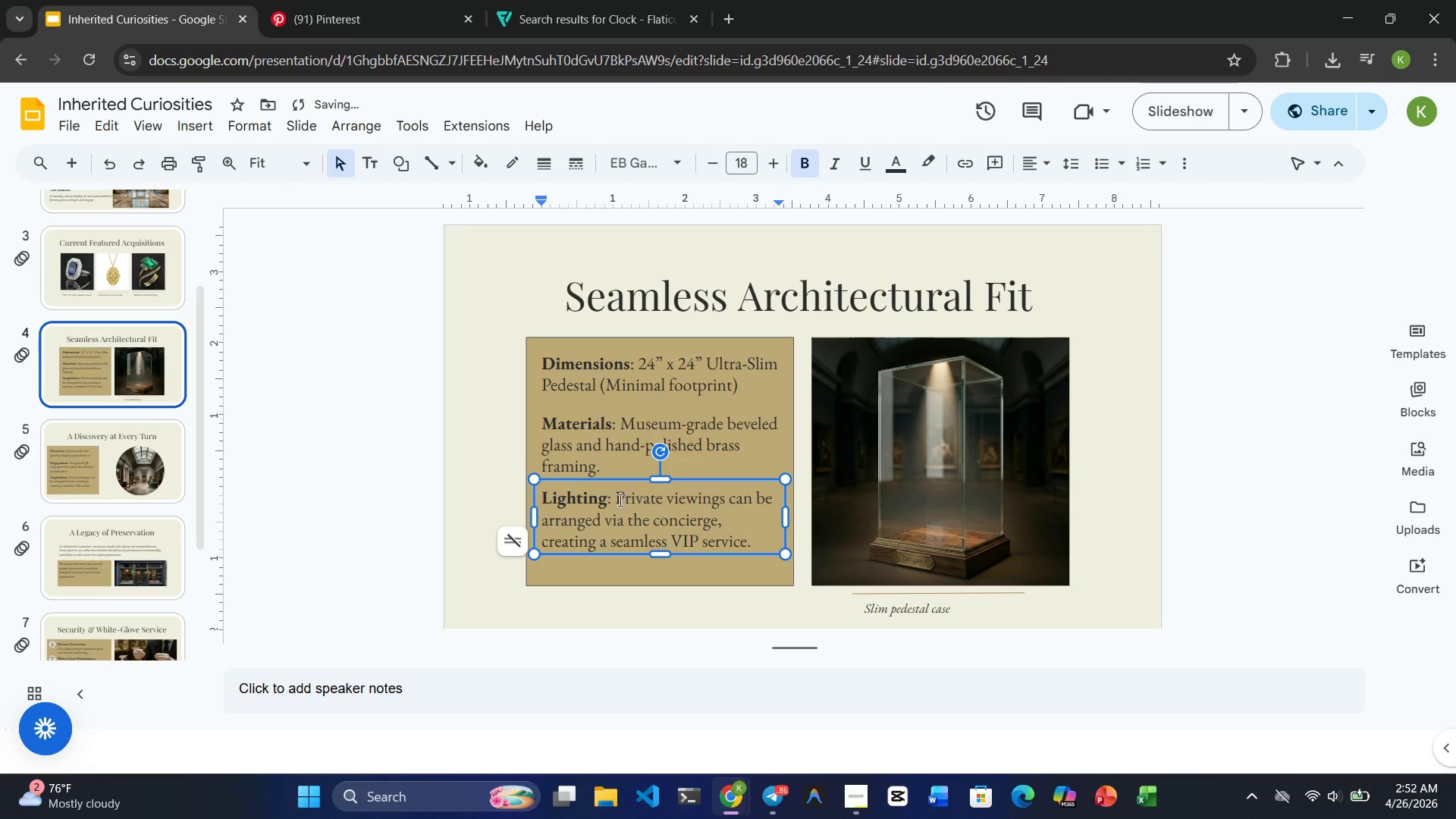 
left_click_drag(start_coordinate=[615, 497], to_coordinate=[747, 548])
 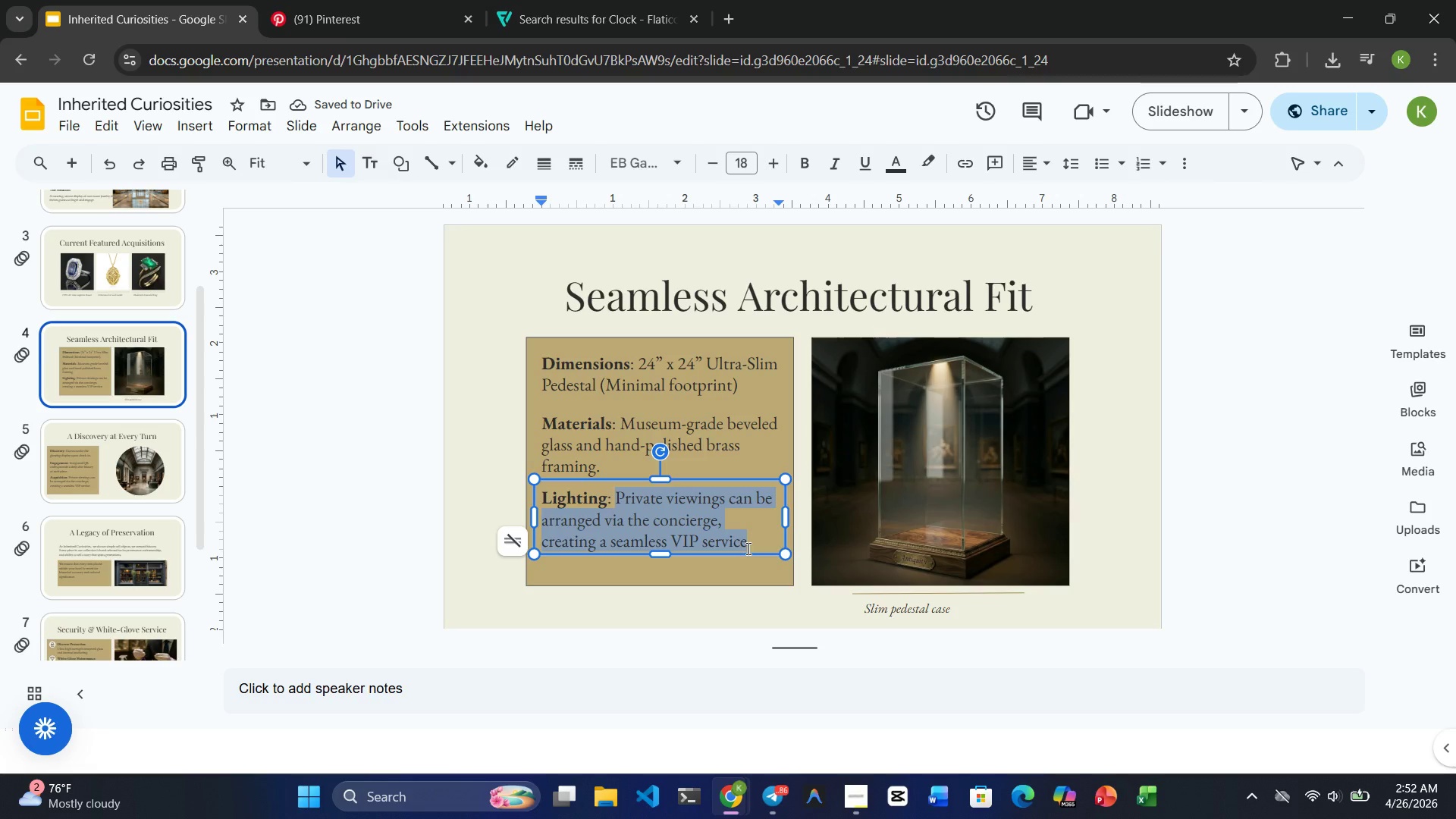 
key(ArrowRight)
 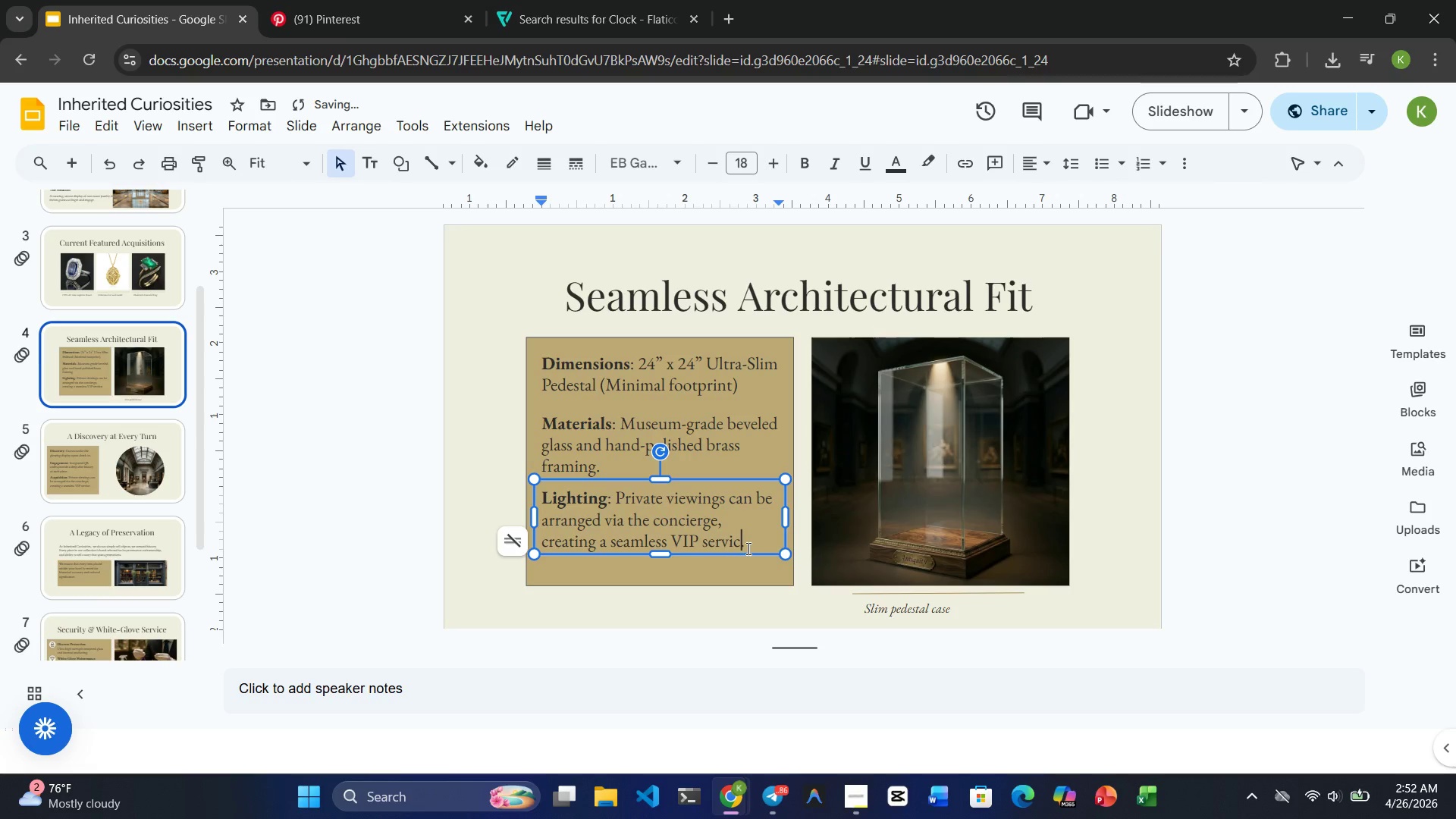 
key(Backspace)
 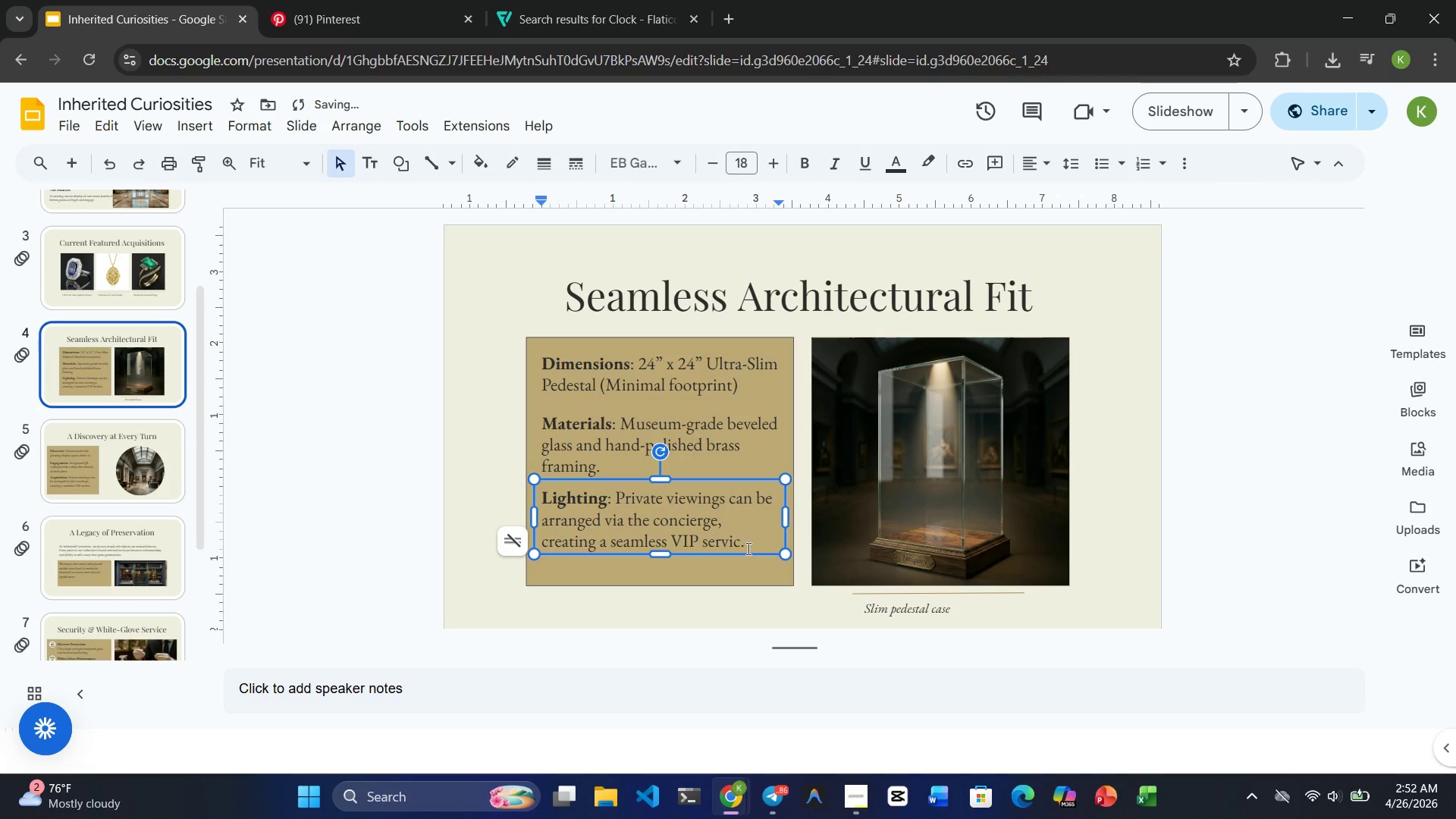 
key(Shift+ArrowUp)
 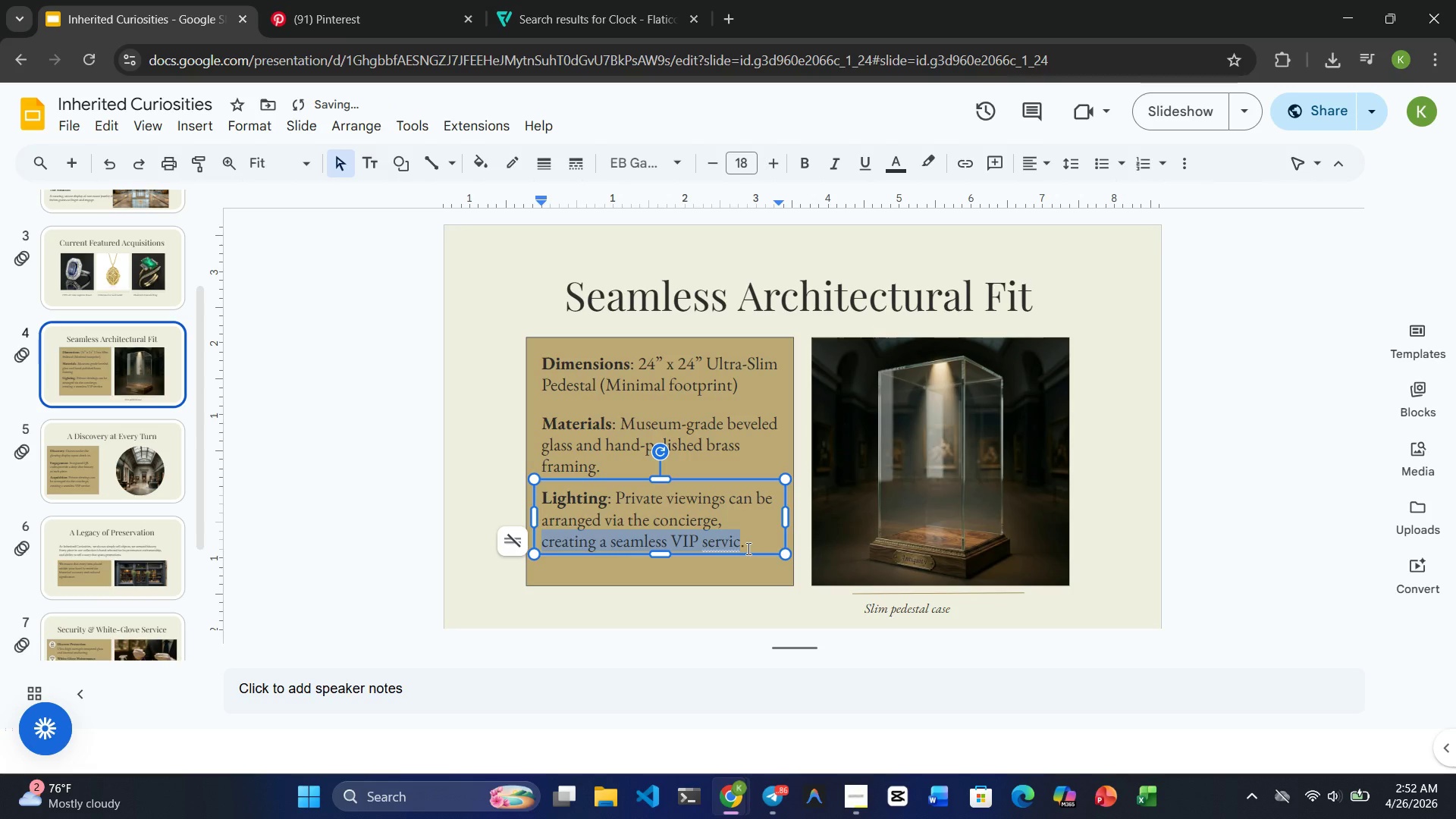 
key(Shift+ArrowUp)
 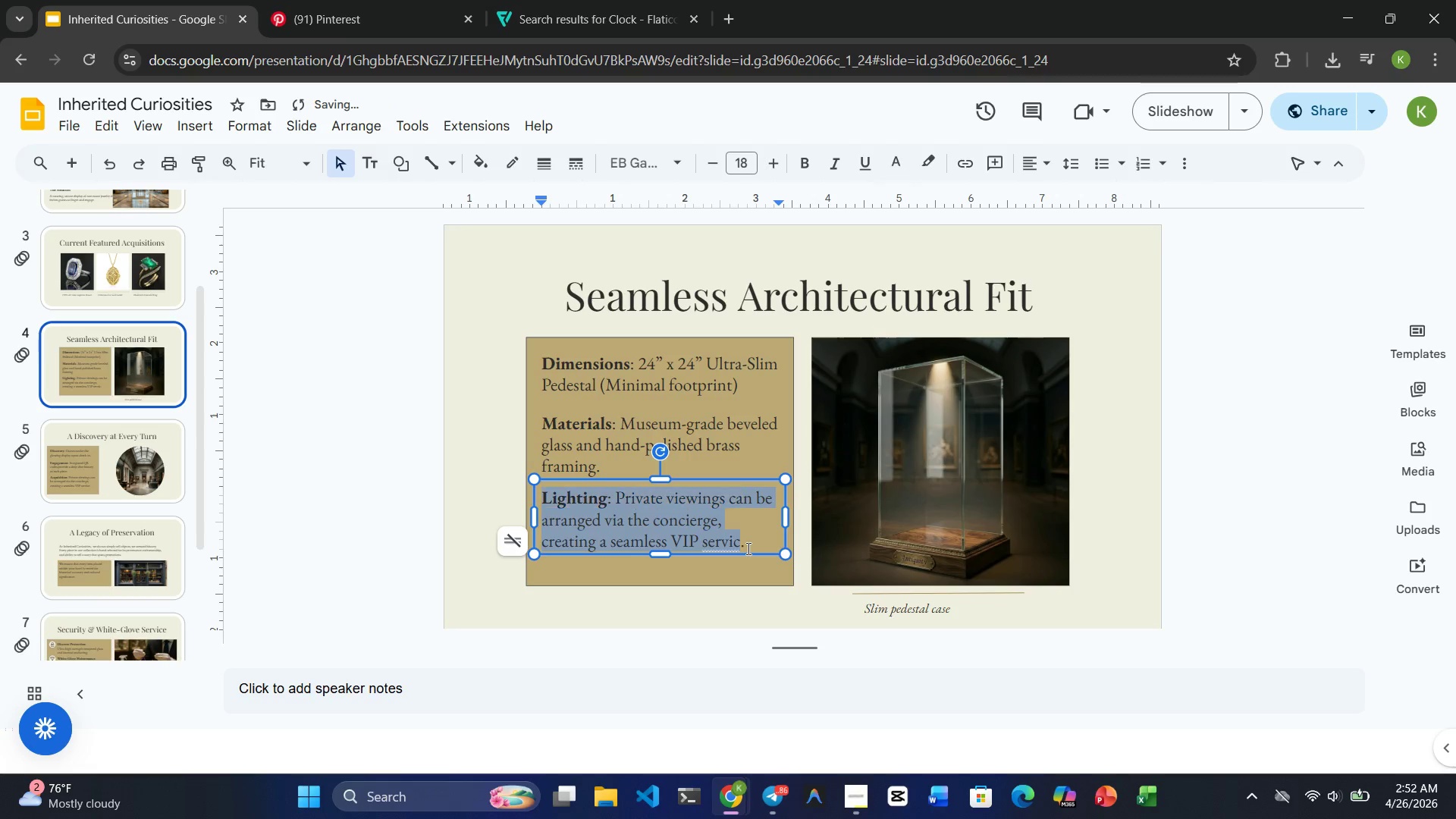 
key(Shift+ArrowUp)
 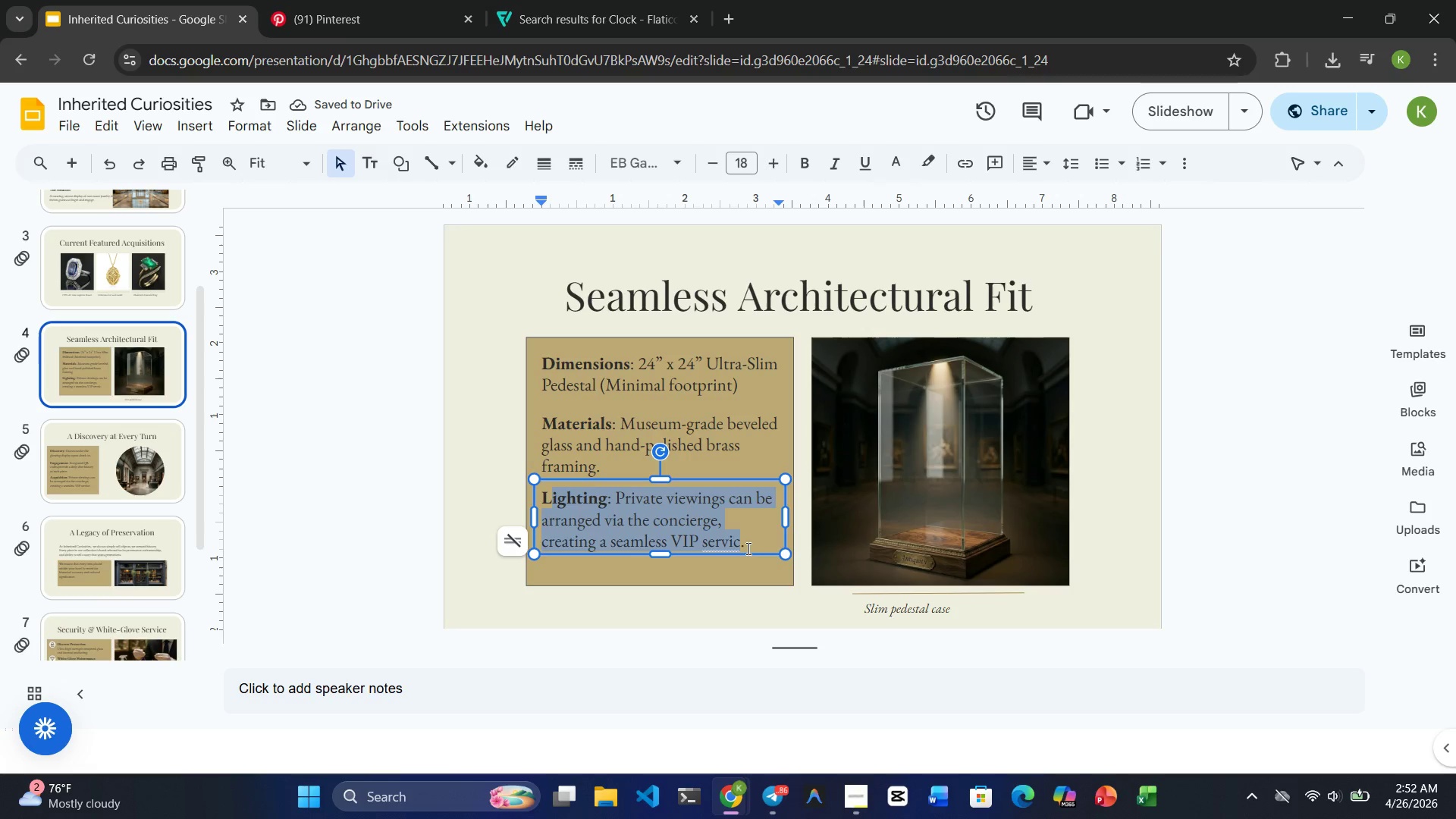 
hold_key(key=ArrowRight, duration=0.67)
 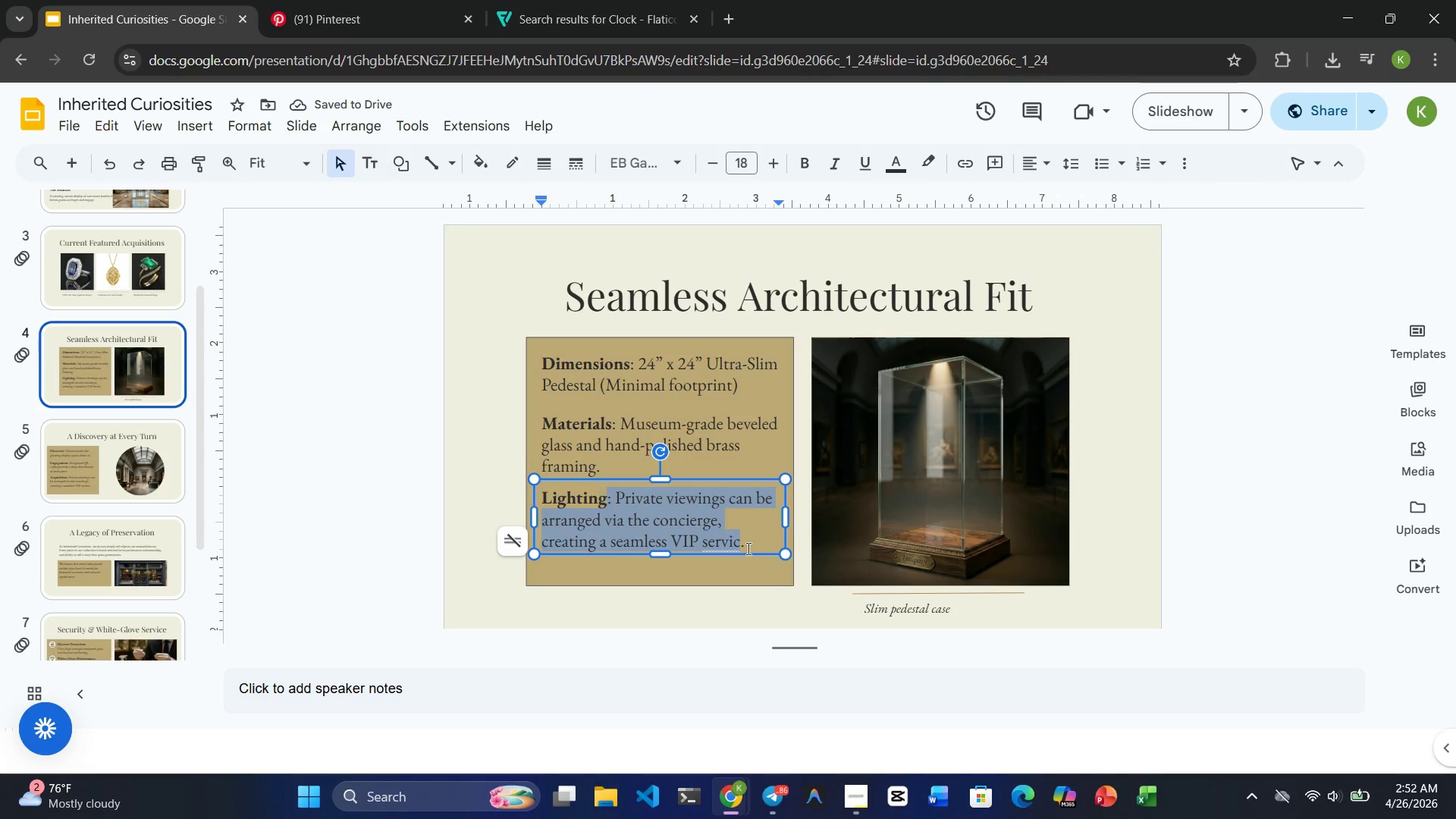 
key(Shift+ArrowRight)
 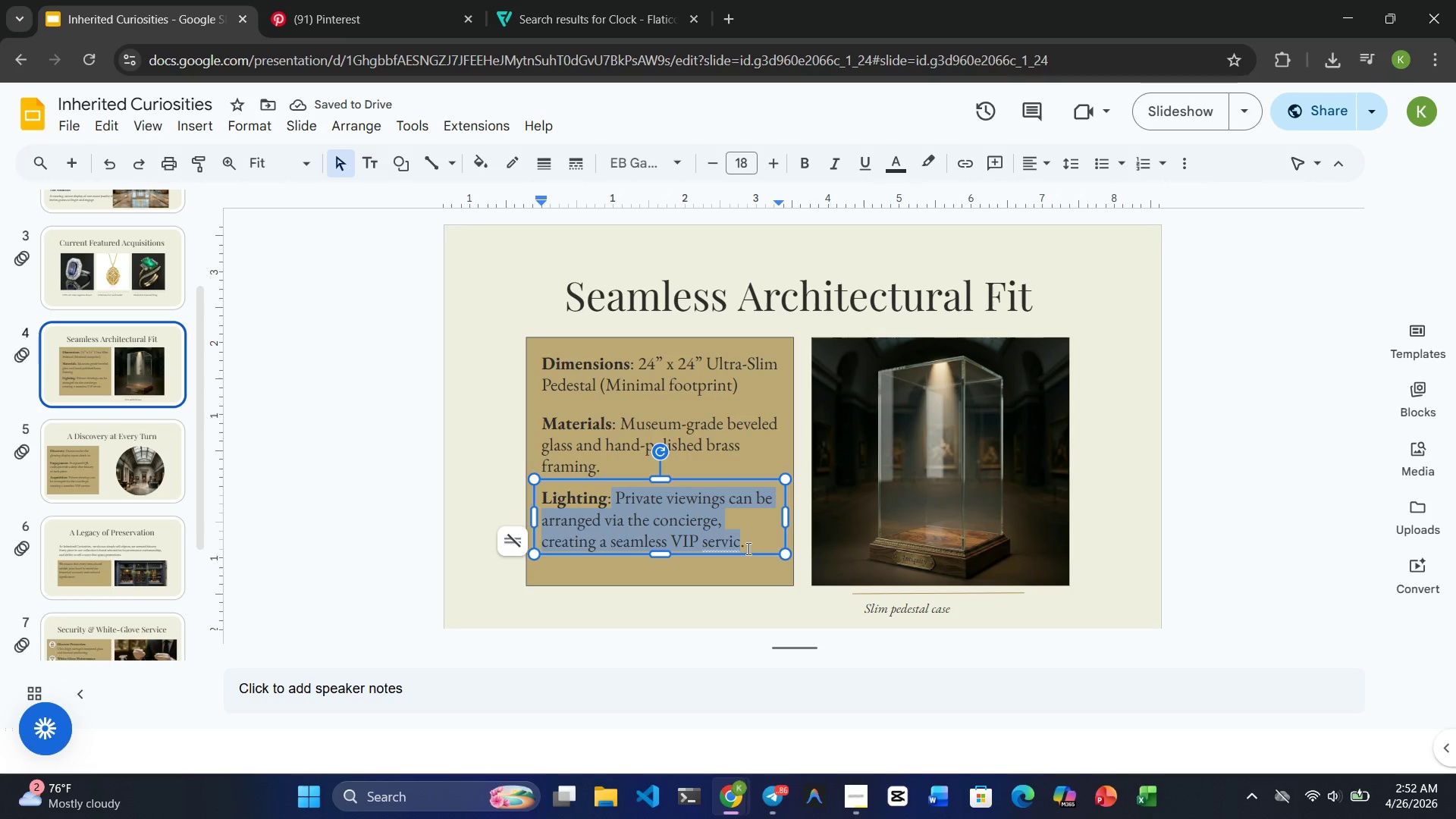 
key(Shift+ArrowRight)
 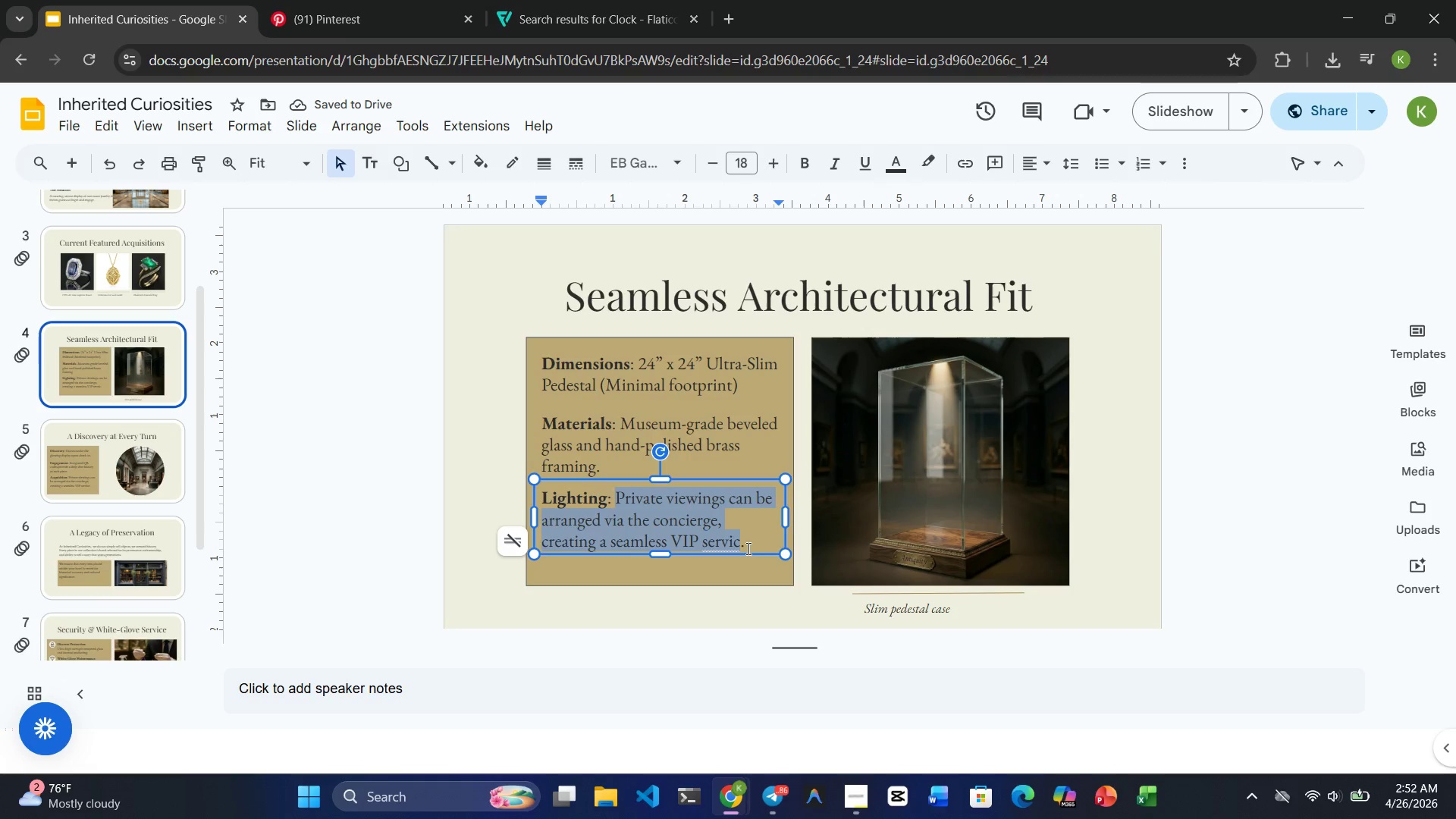 
key(Shift+ArrowRight)
 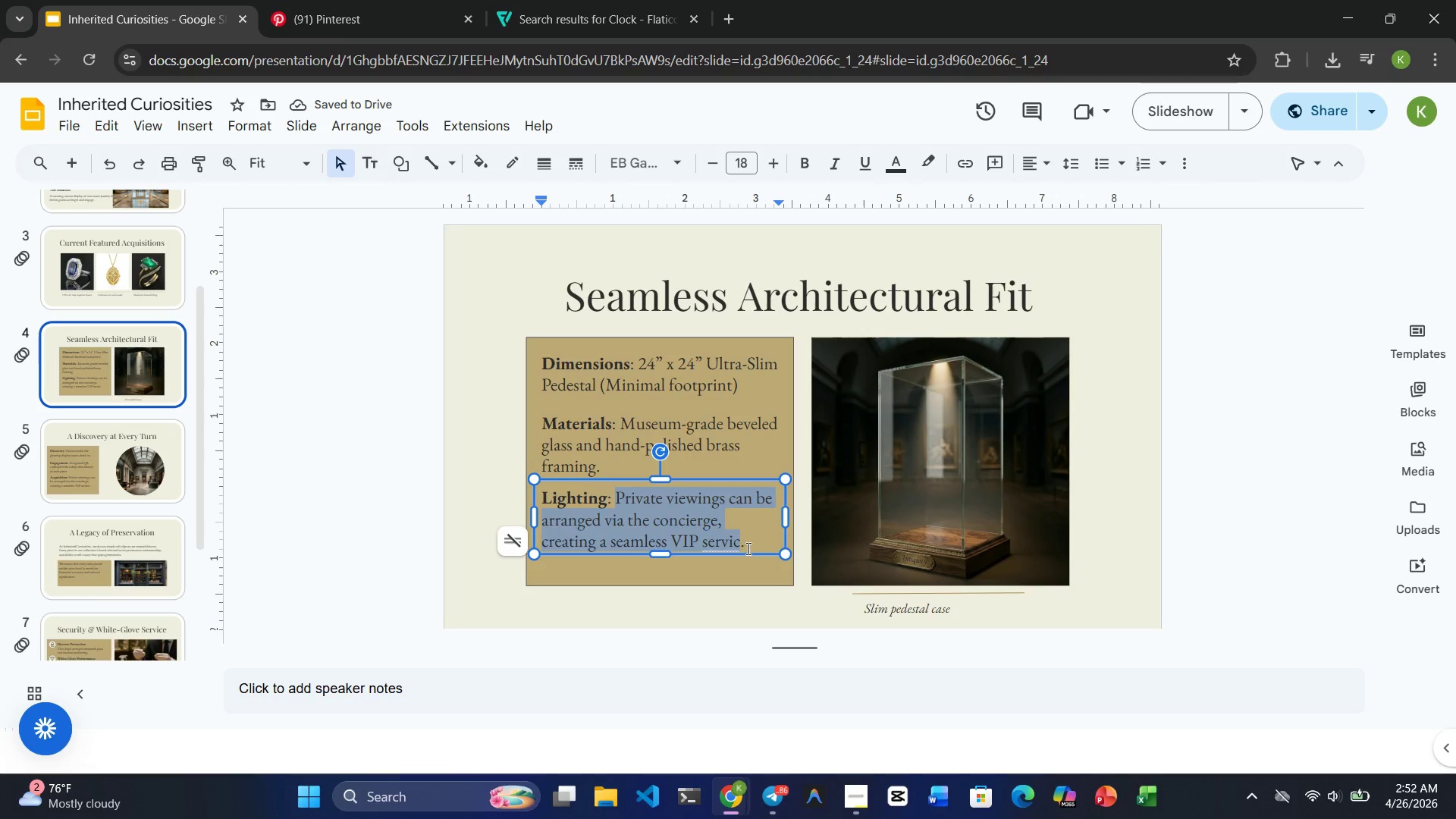 
key(Backspace)
 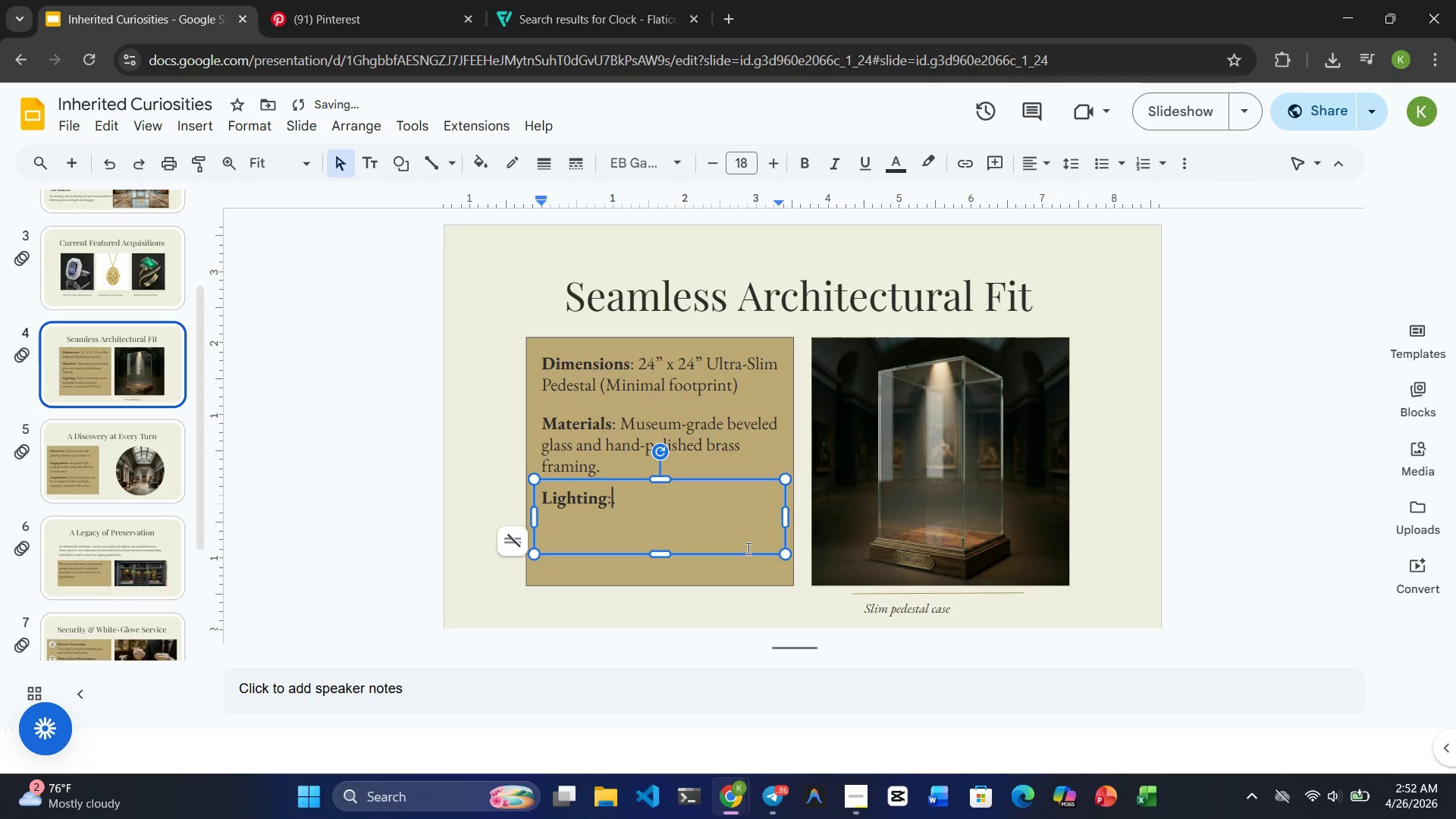 
key(Space)
 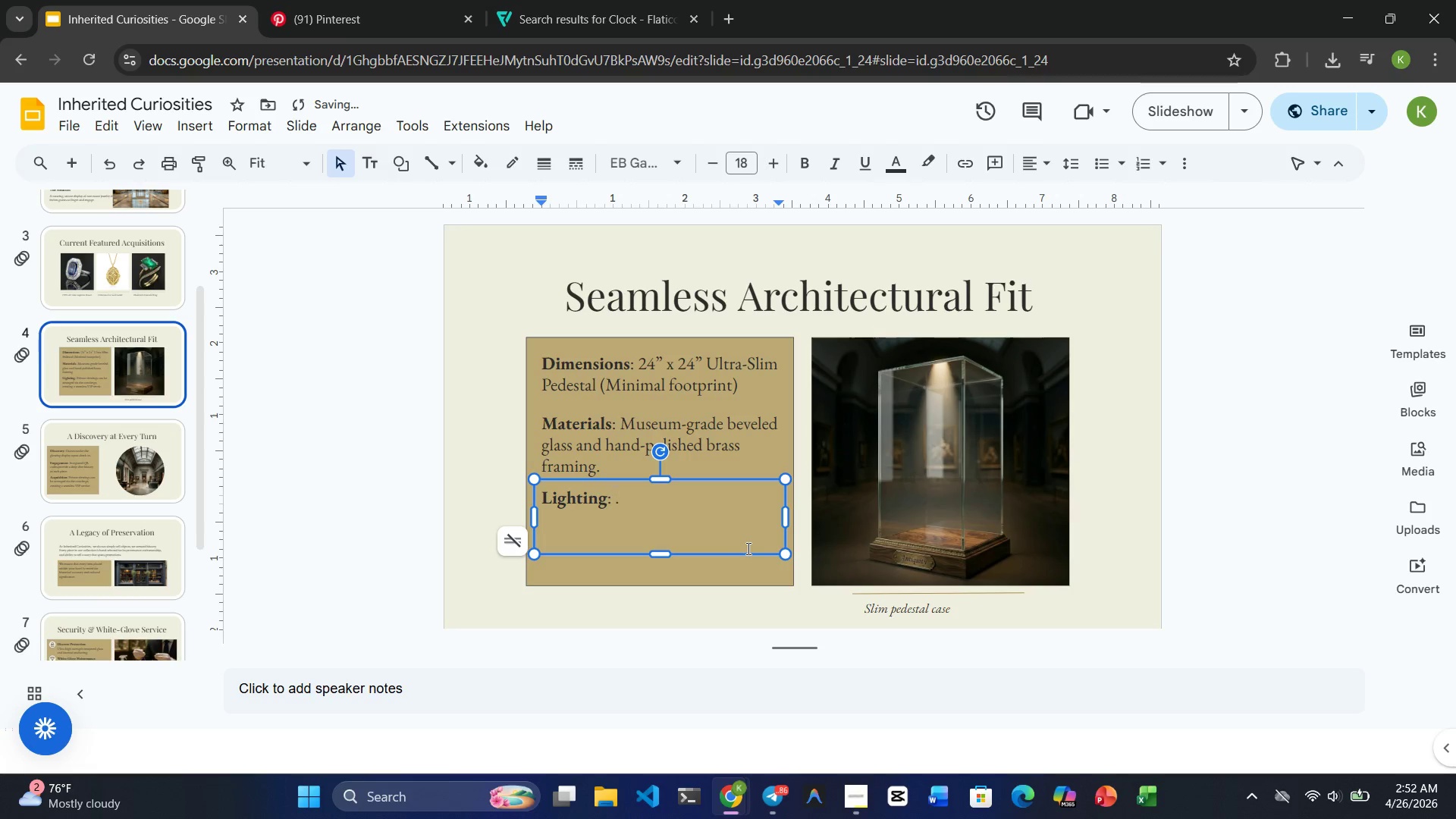 
key(ArrowRight)
 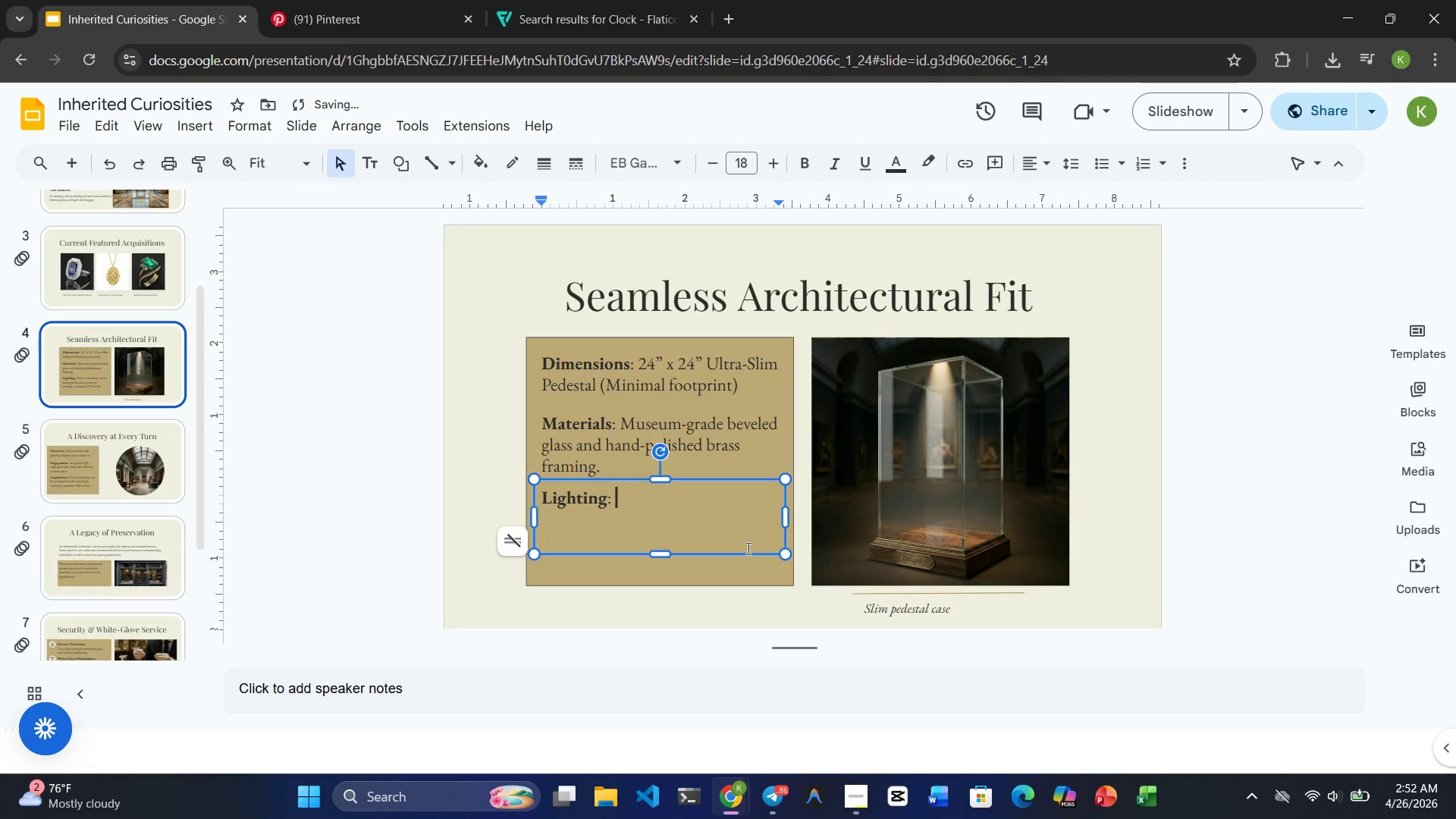 
key(Backspace)
key(Backspace)
type( Inter)
key(Backspace)
type(grated, )
 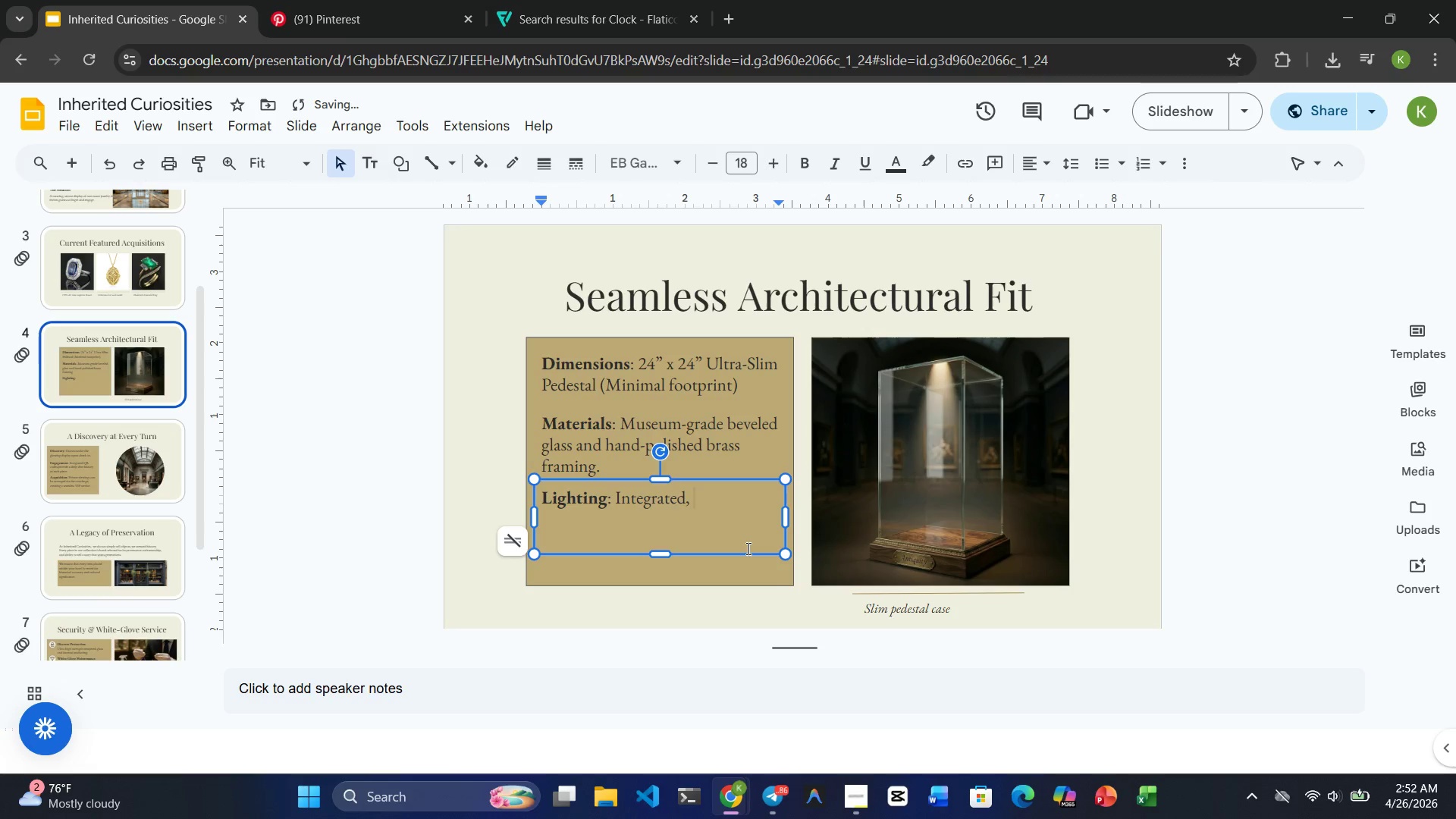 
type(e)
key(Backspace)
type(heat-free LED fiber optics to )
 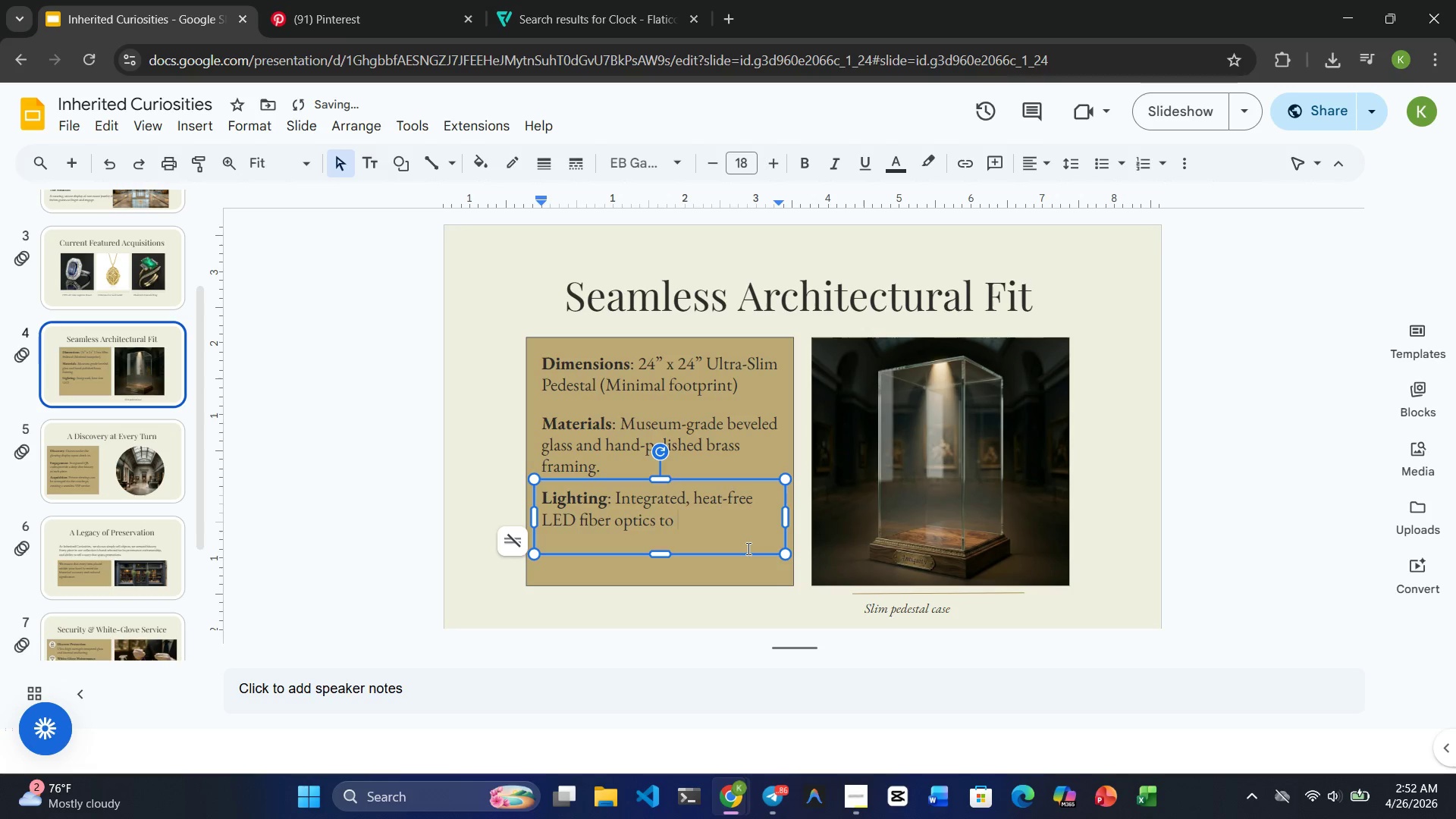 
type(protect delicate )
 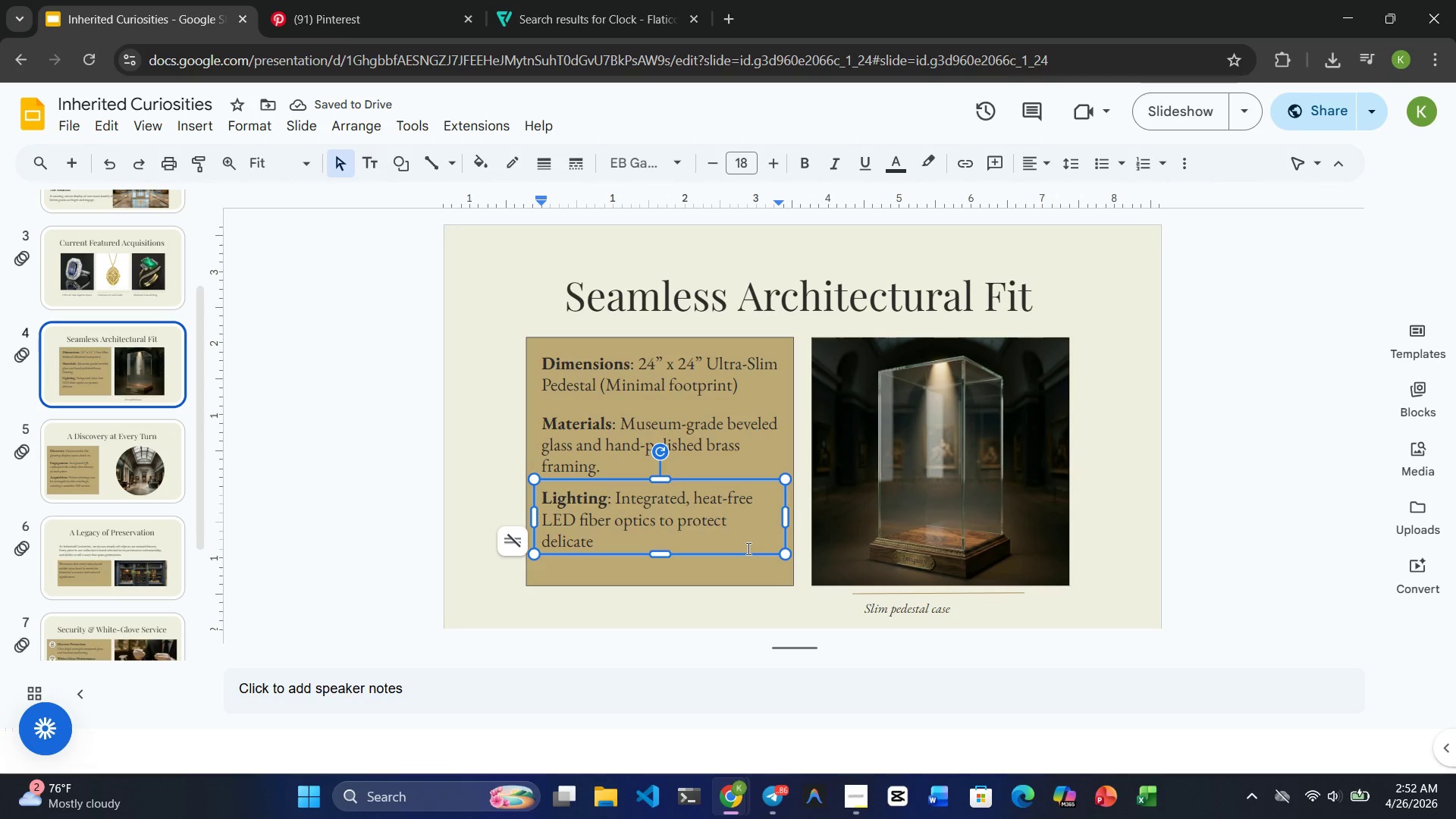 
type(gemstones.)
 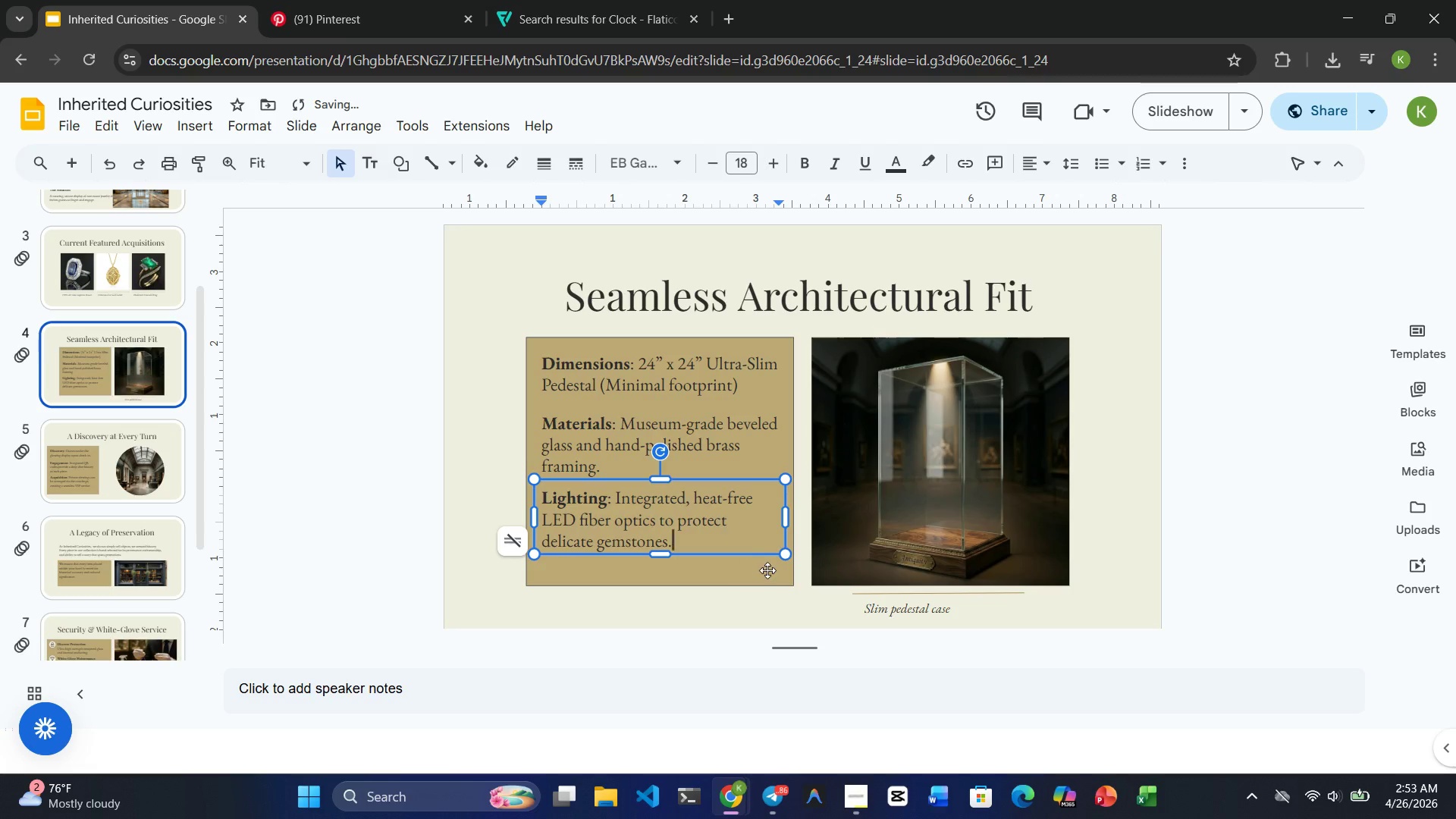 
left_click([727, 586])
 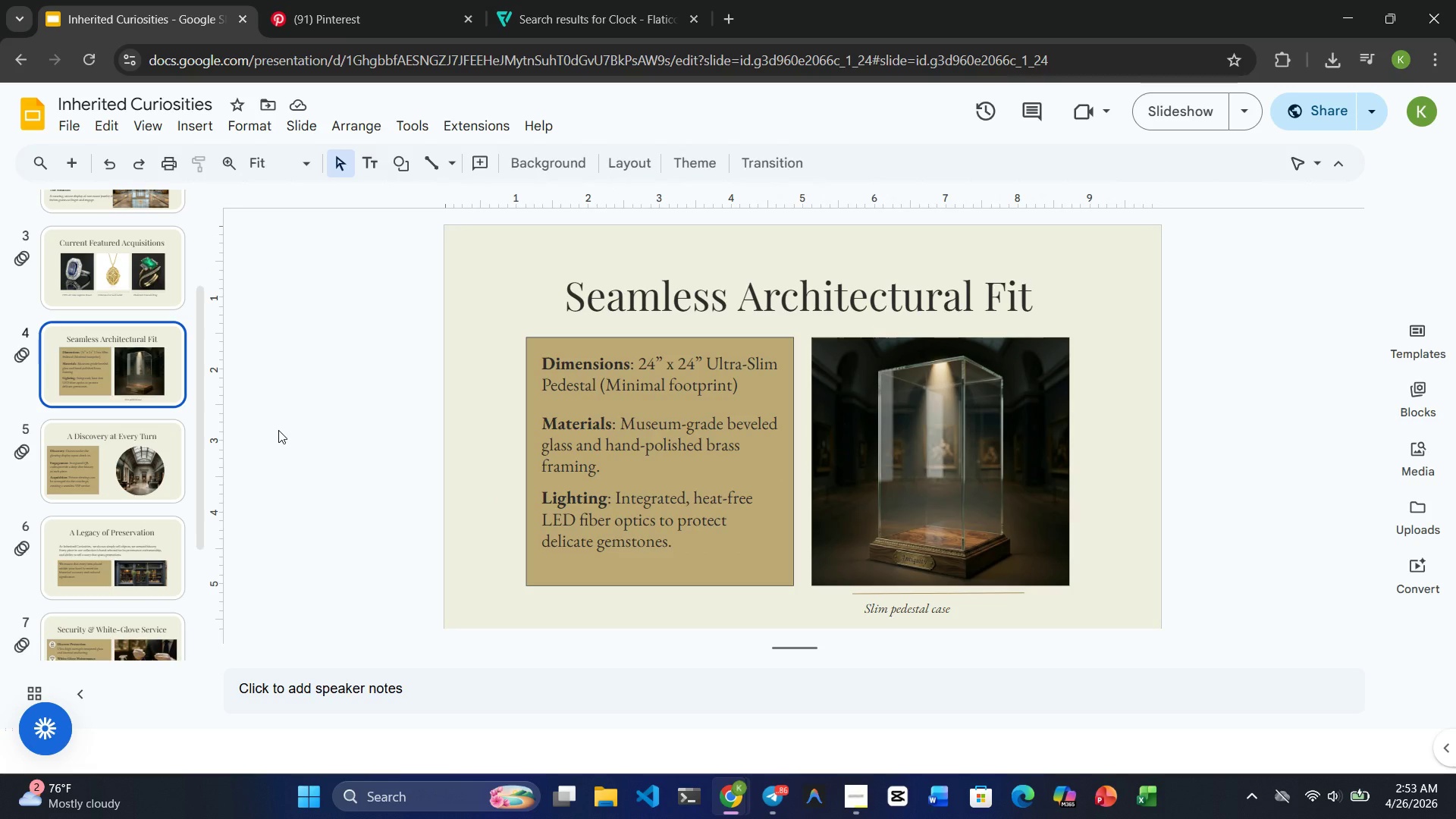 
left_click([78, 456])
 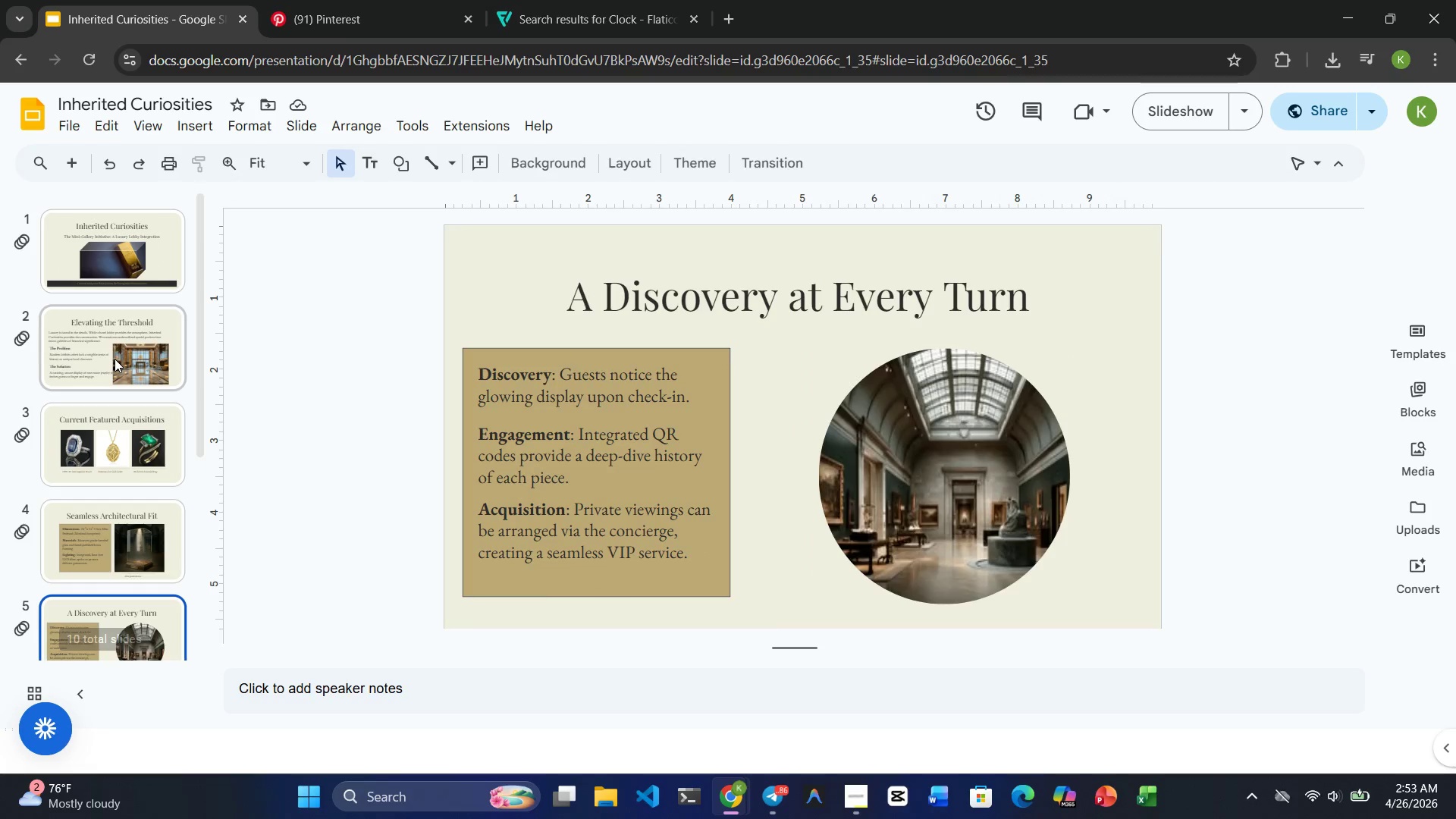 
left_click([113, 259])
 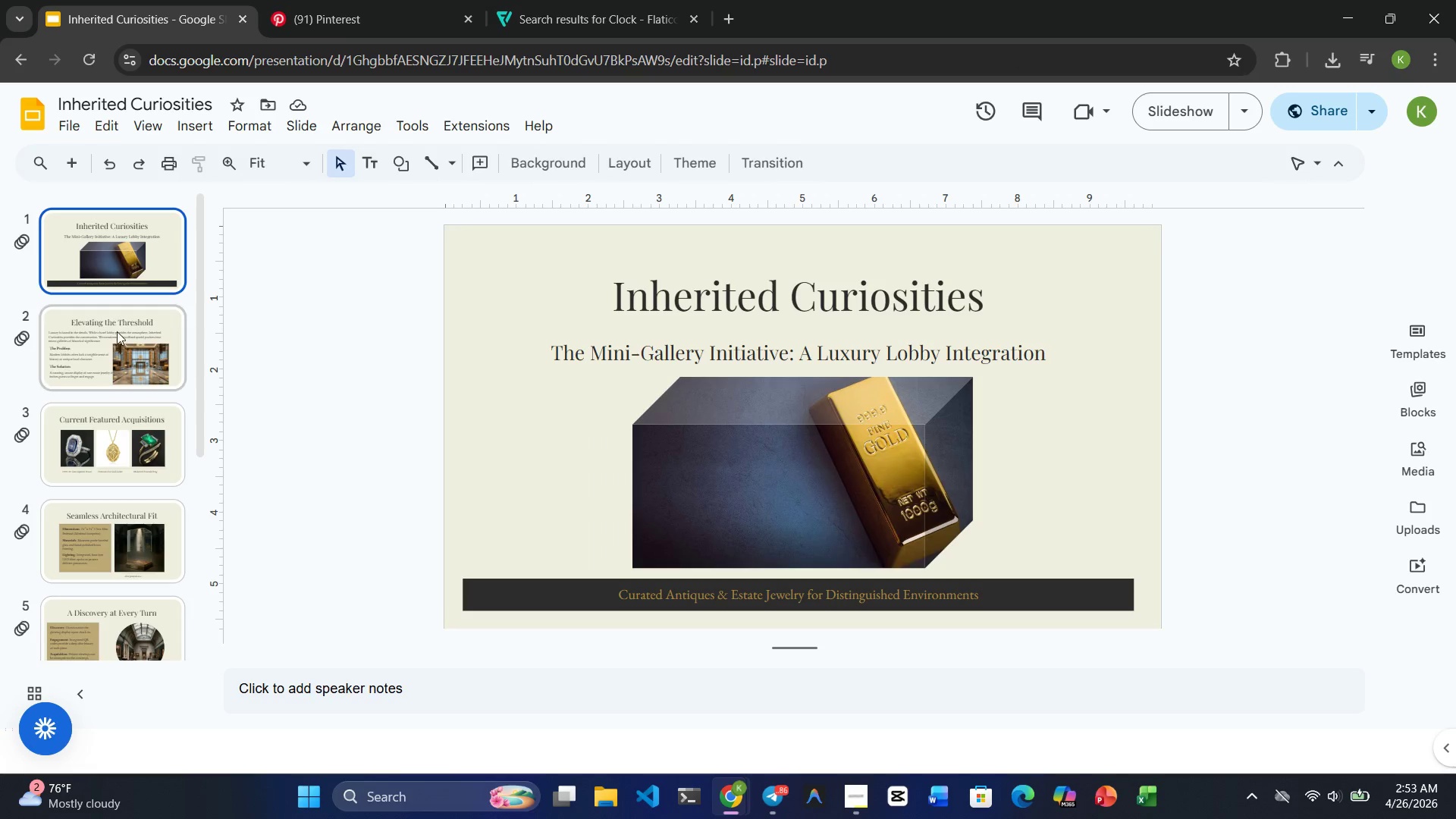 
left_click([117, 331])
 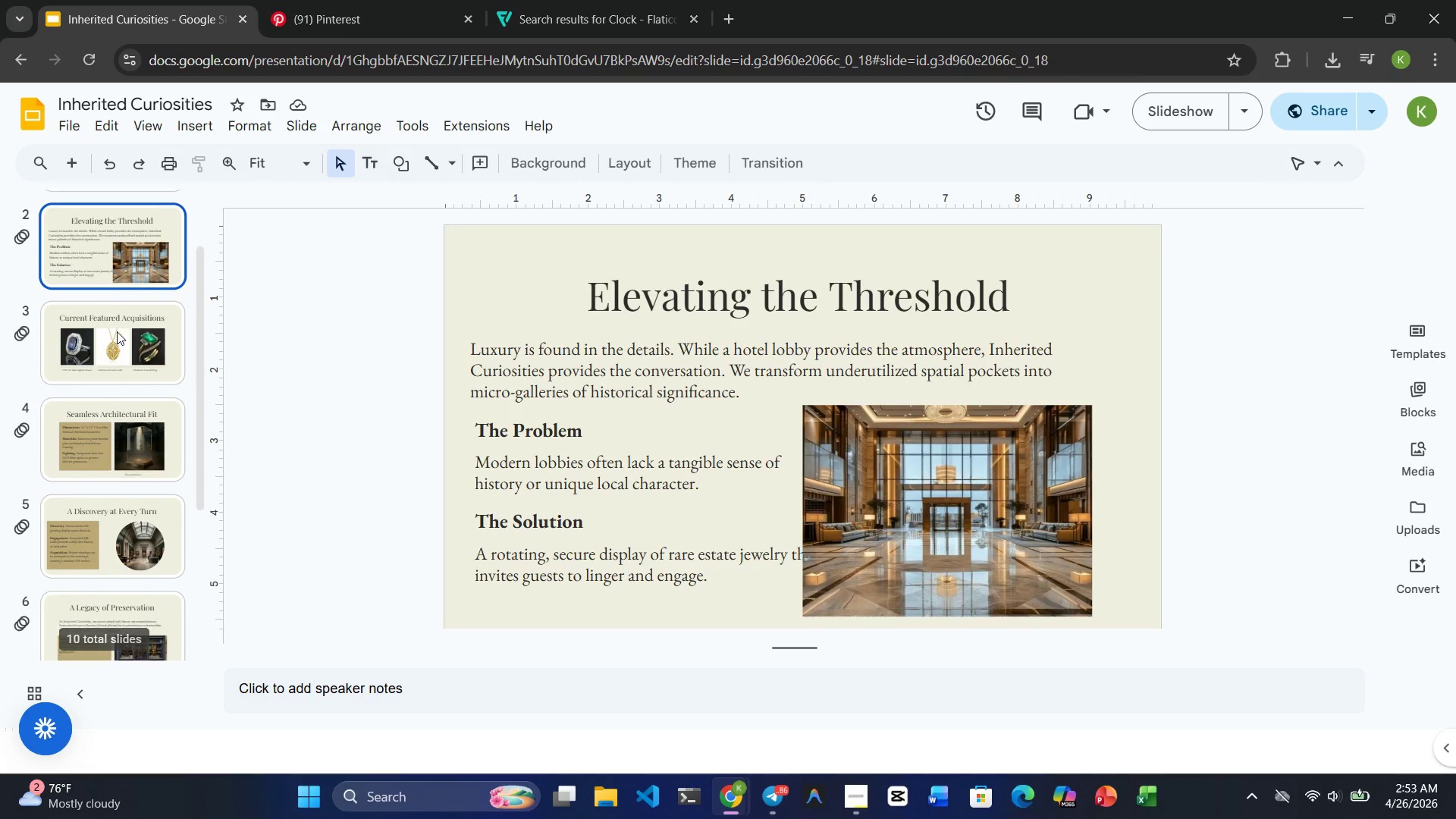 
left_click([117, 331])
 